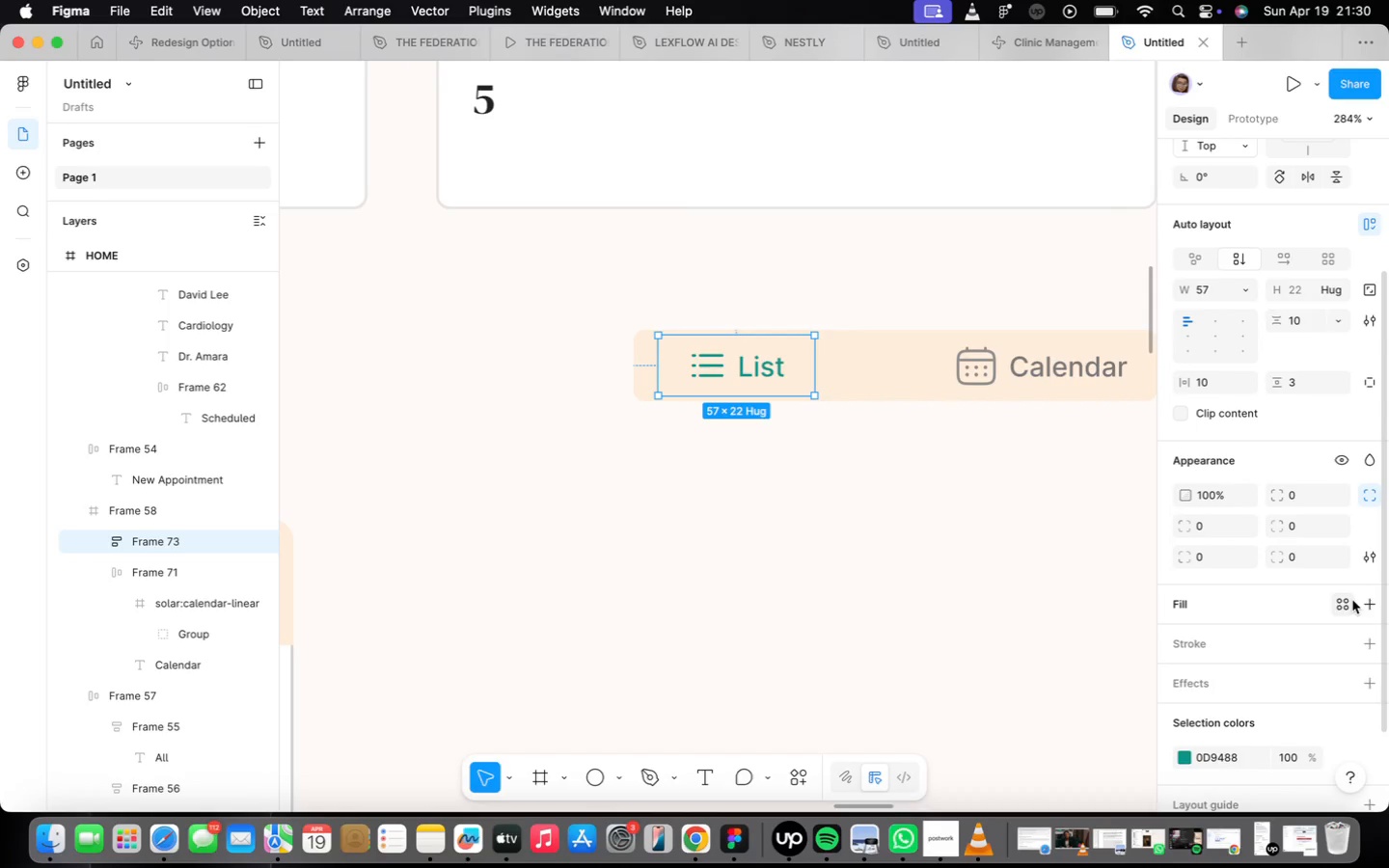 
left_click([1366, 609])
 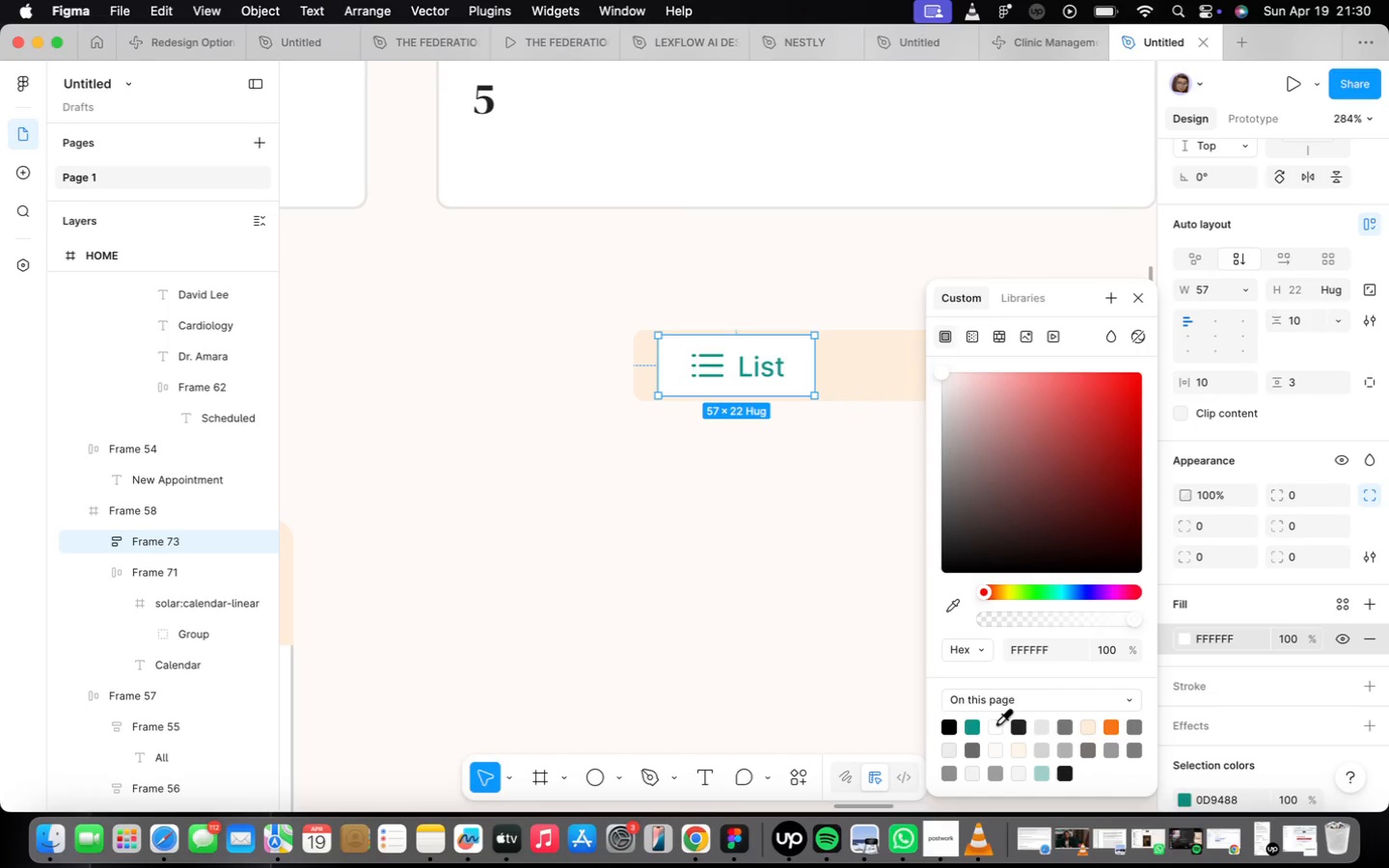 
left_click([996, 722])
 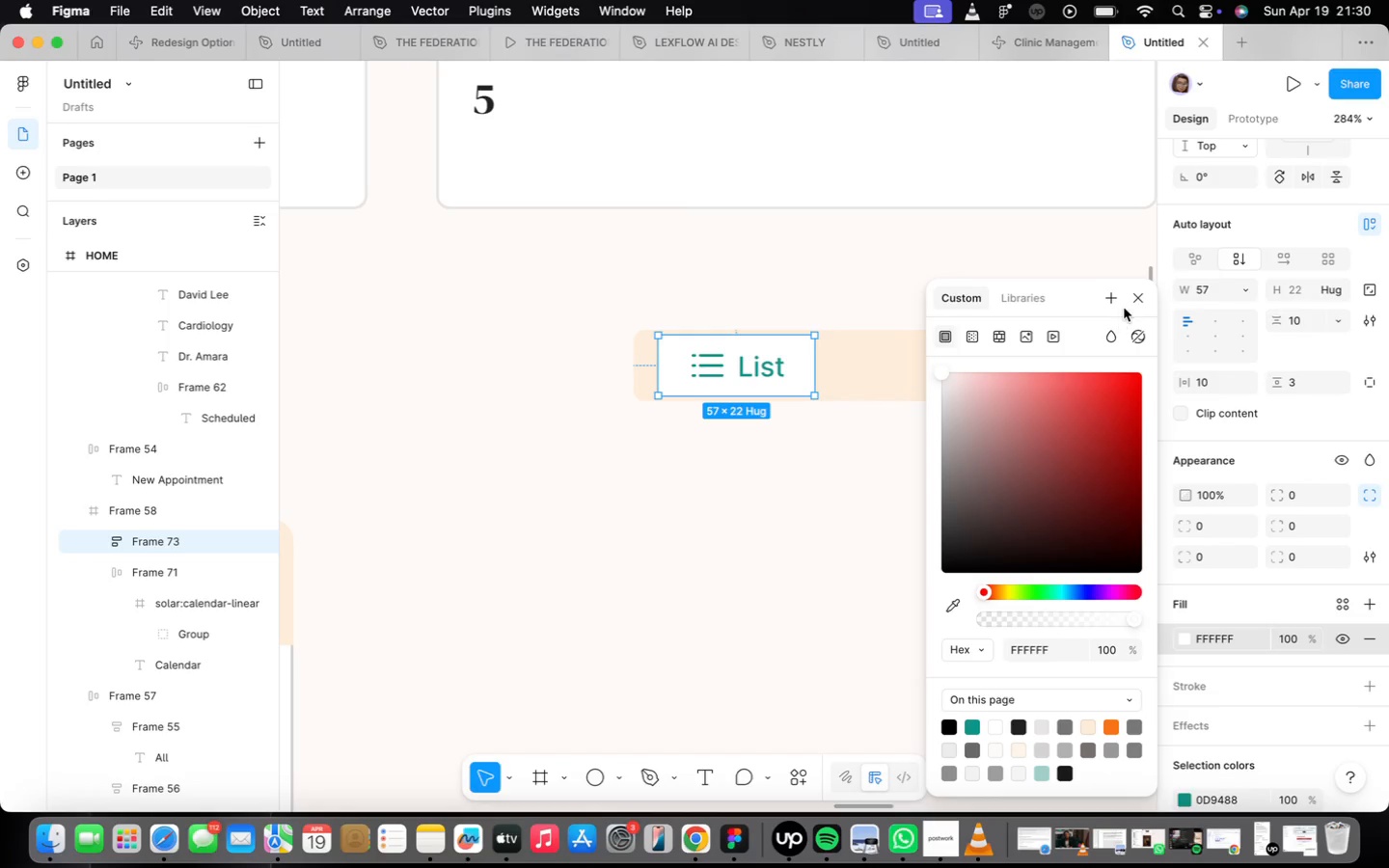 
left_click([1129, 302])
 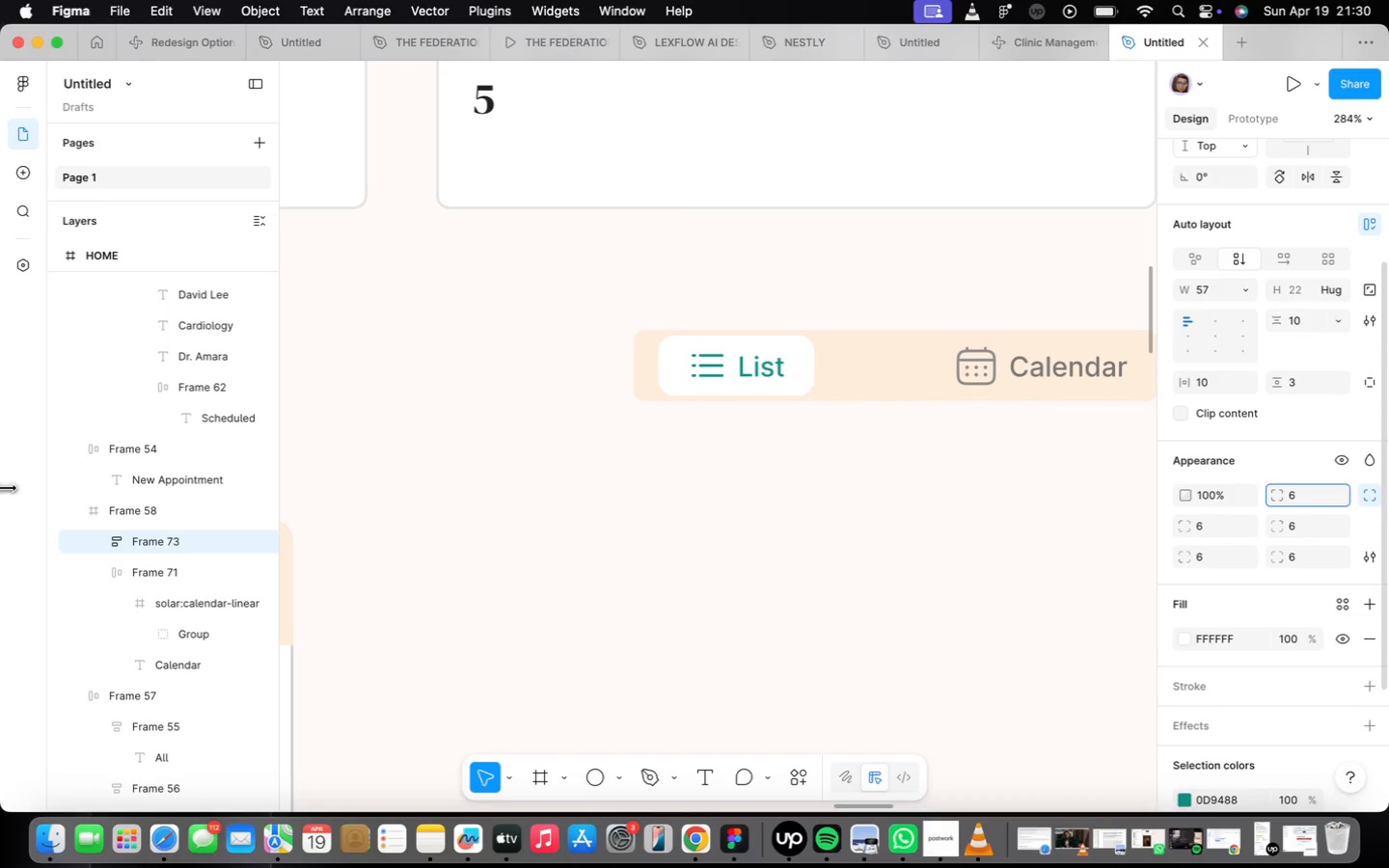 
left_click_drag(start_coordinate=[740, 367], to_coordinate=[727, 368])
 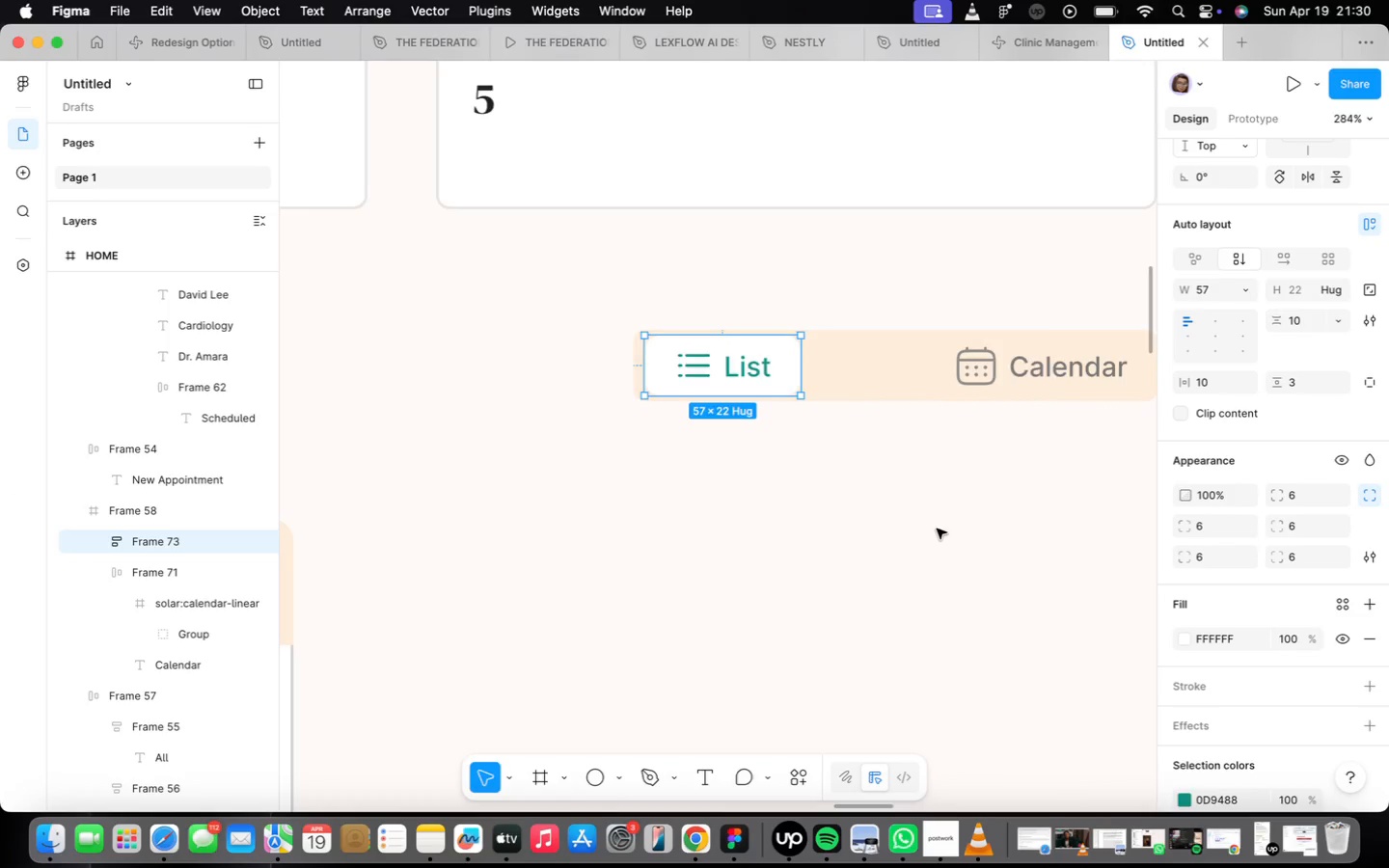 
scroll: coordinate [937, 528], scroll_direction: down, amount: 16.0
 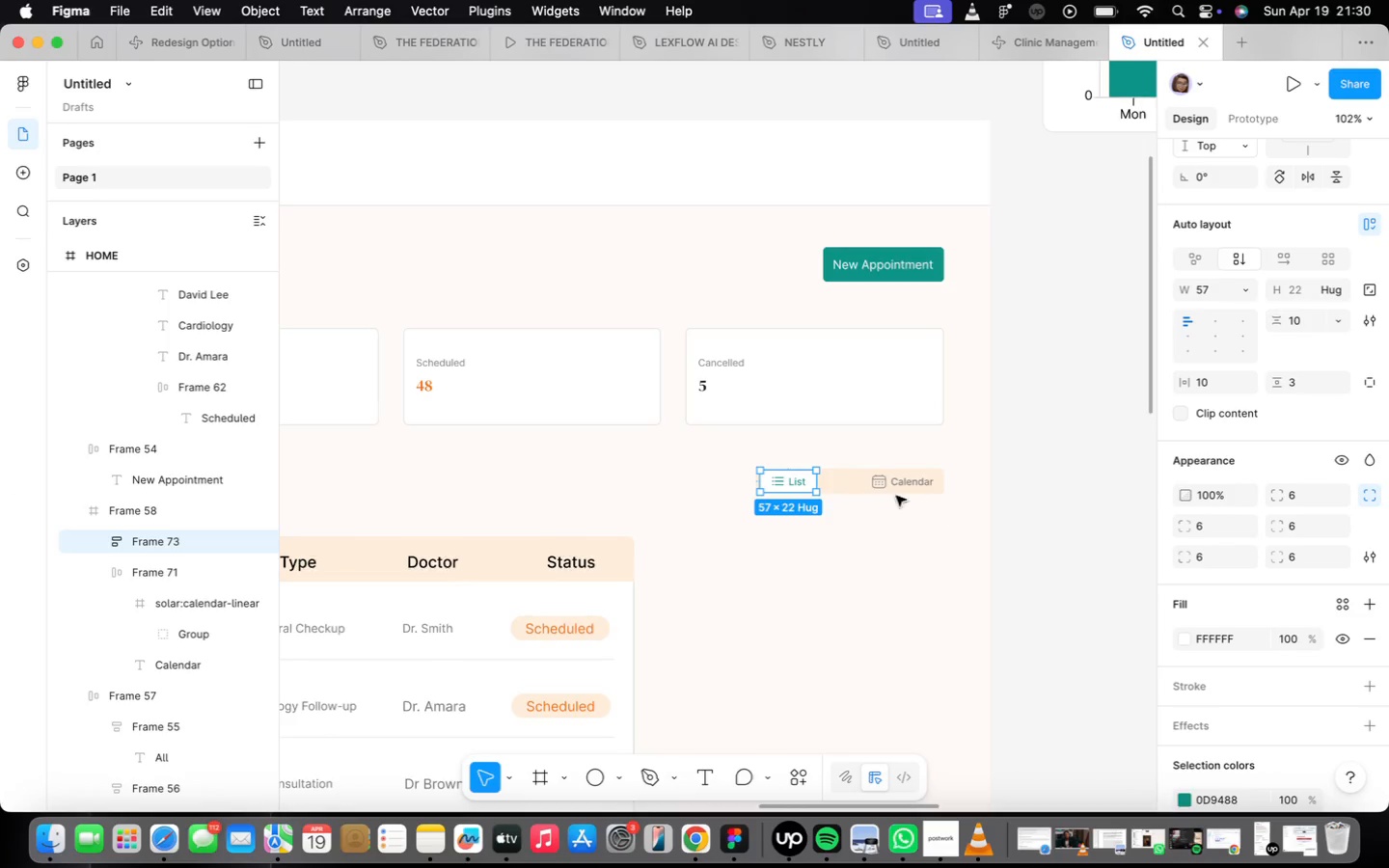 
left_click([892, 482])
 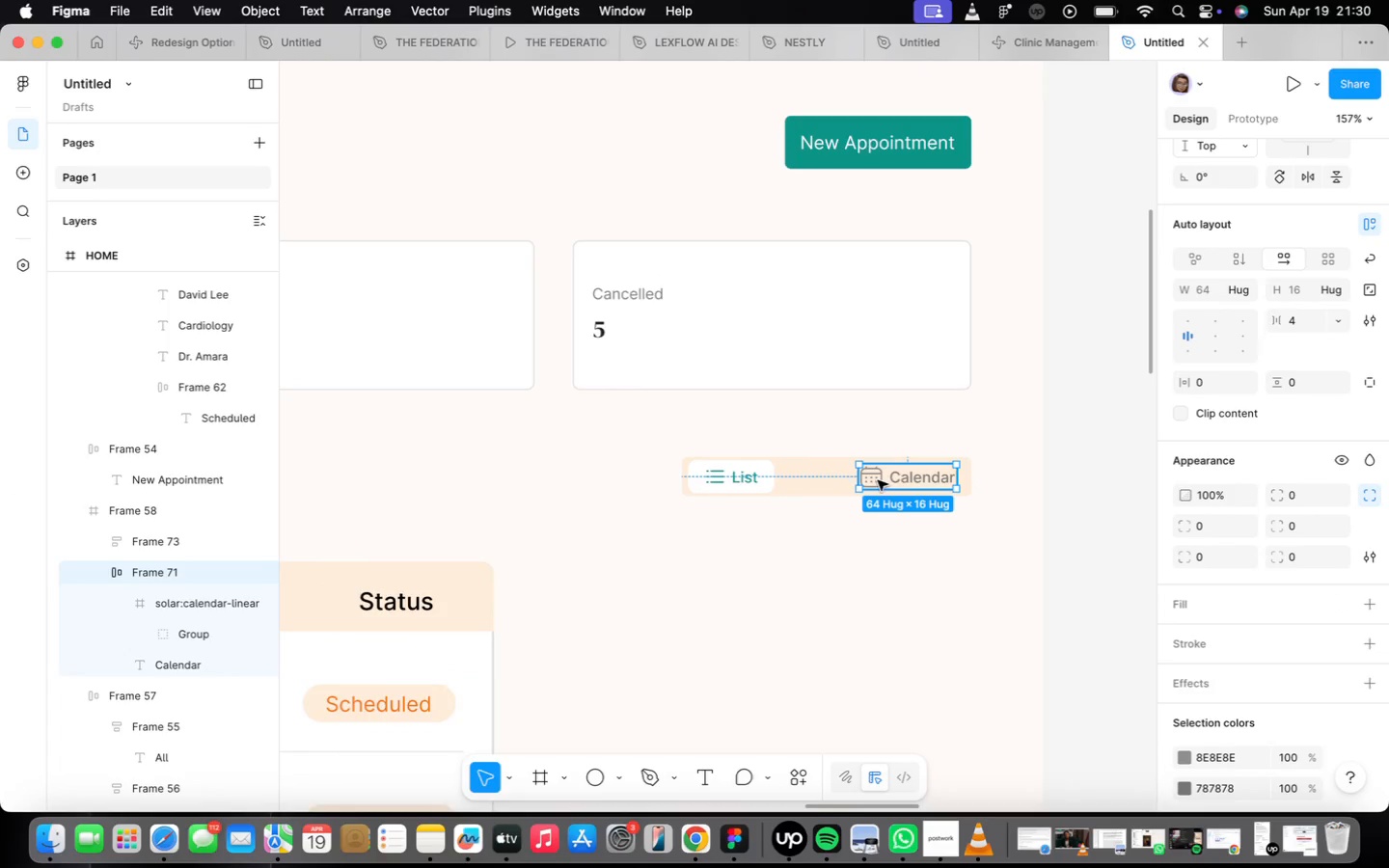 
scroll: coordinate [878, 480], scroll_direction: up, amount: 15.0
 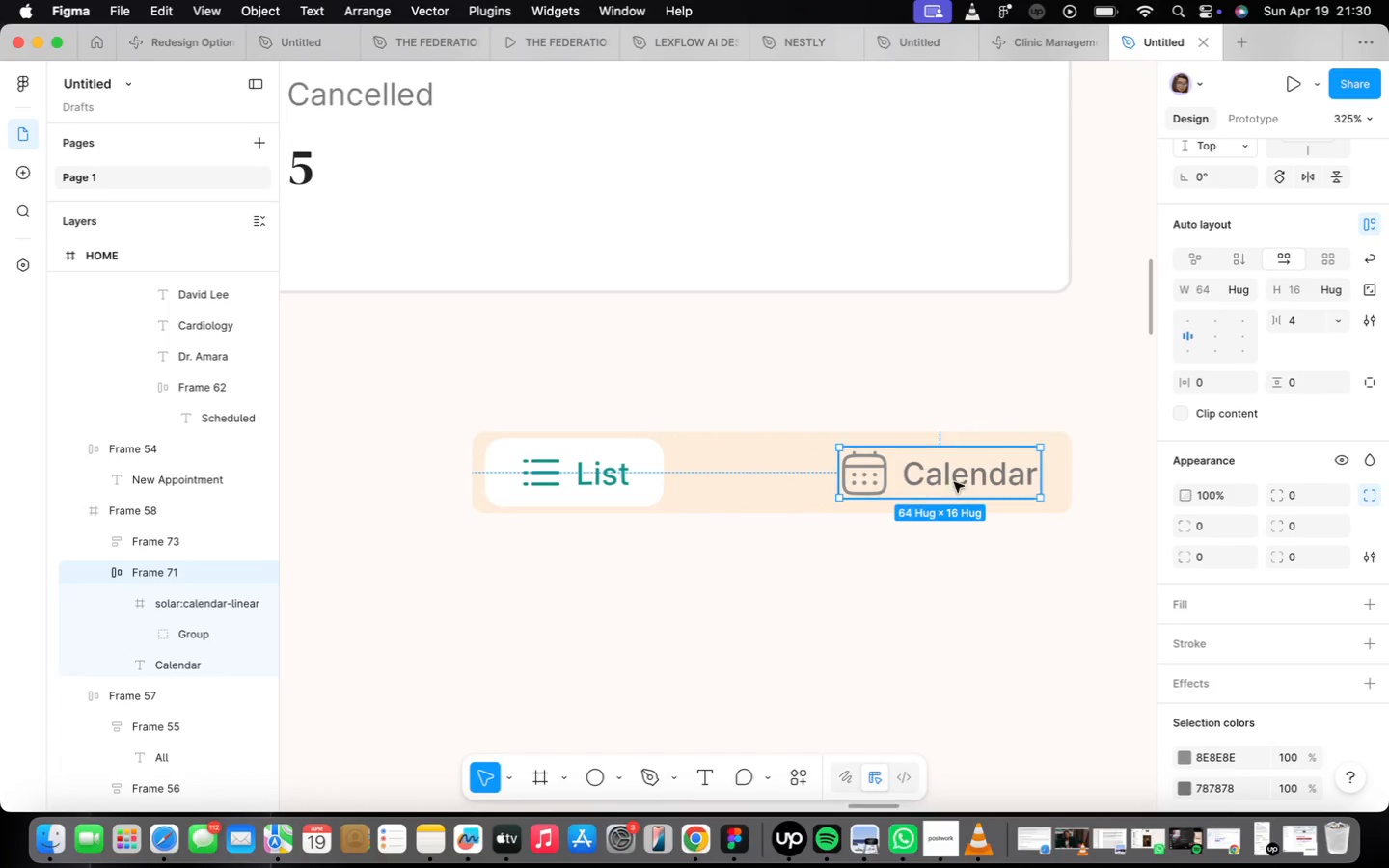 
left_click_drag(start_coordinate=[954, 481], to_coordinate=[843, 482])
 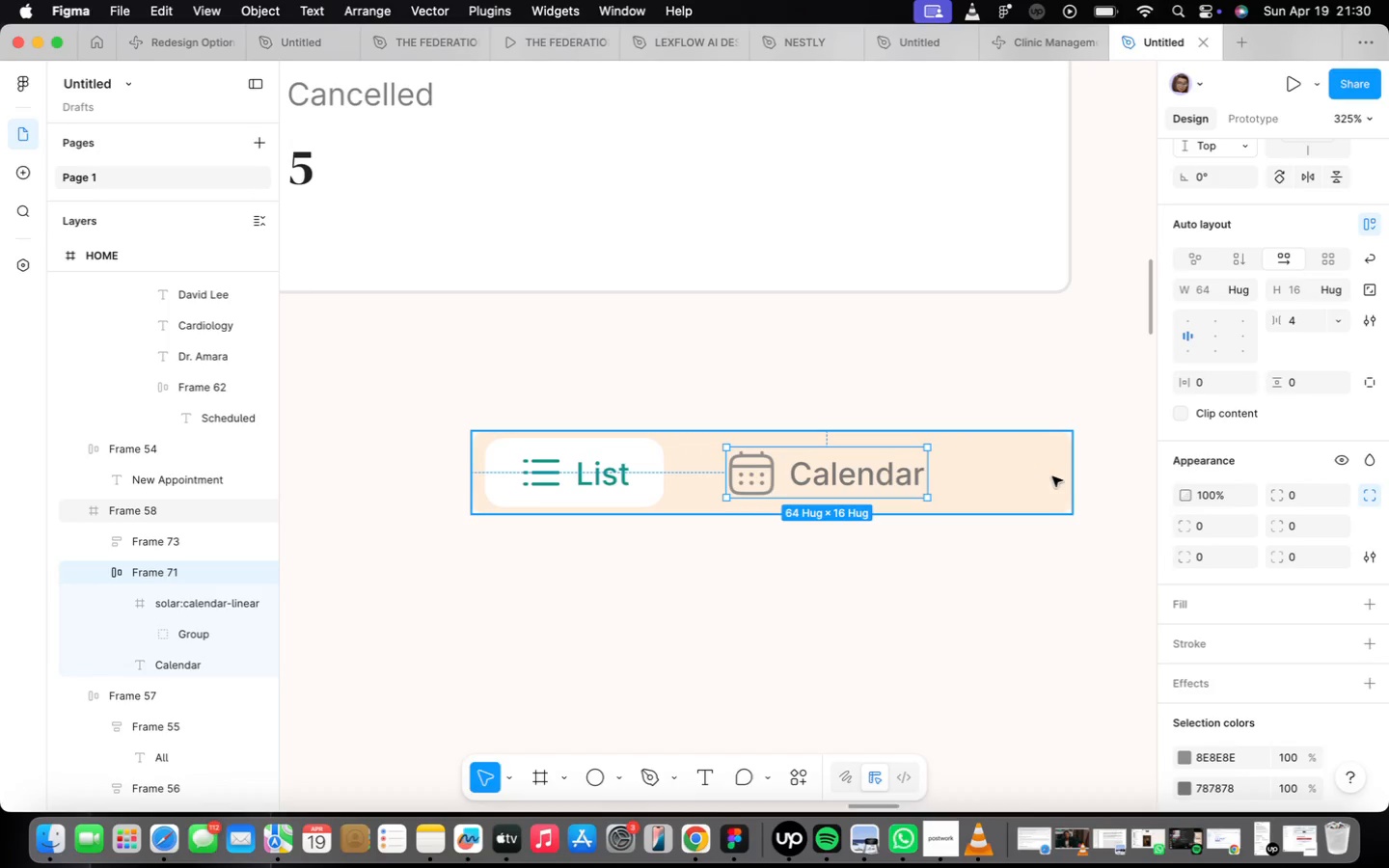 
left_click([1052, 476])
 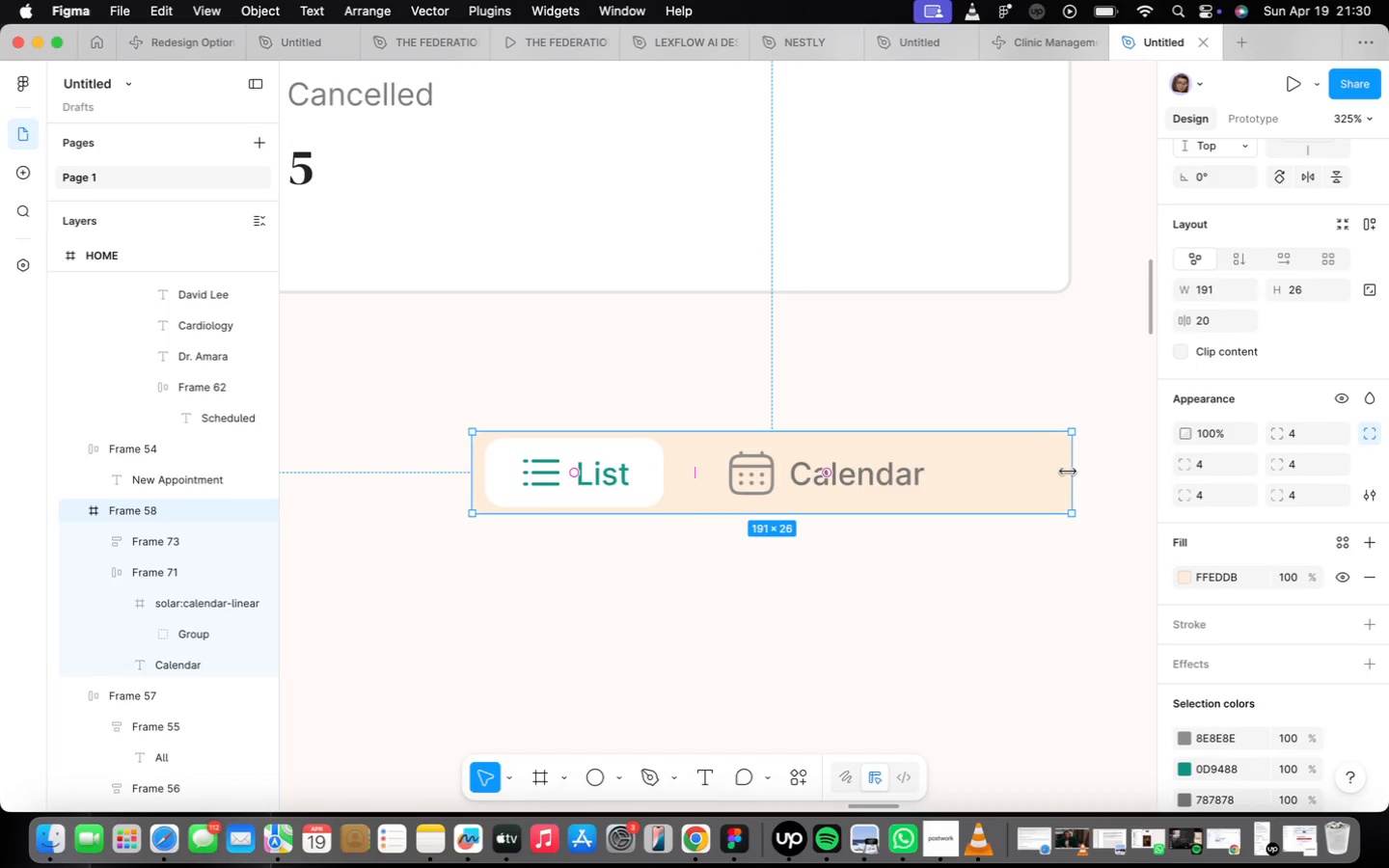 
left_click_drag(start_coordinate=[1068, 472], to_coordinate=[954, 487])
 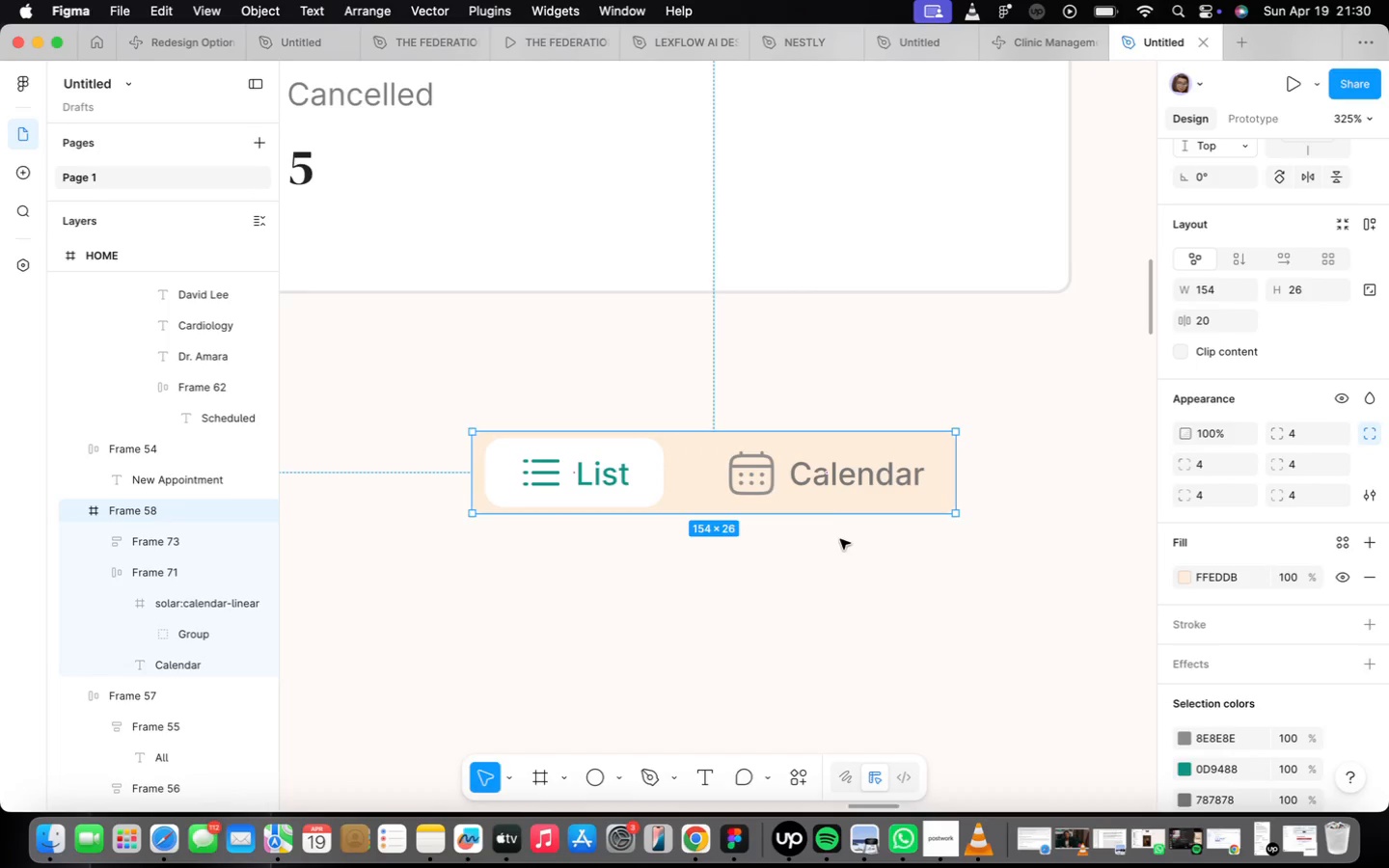 
left_click([843, 583])
 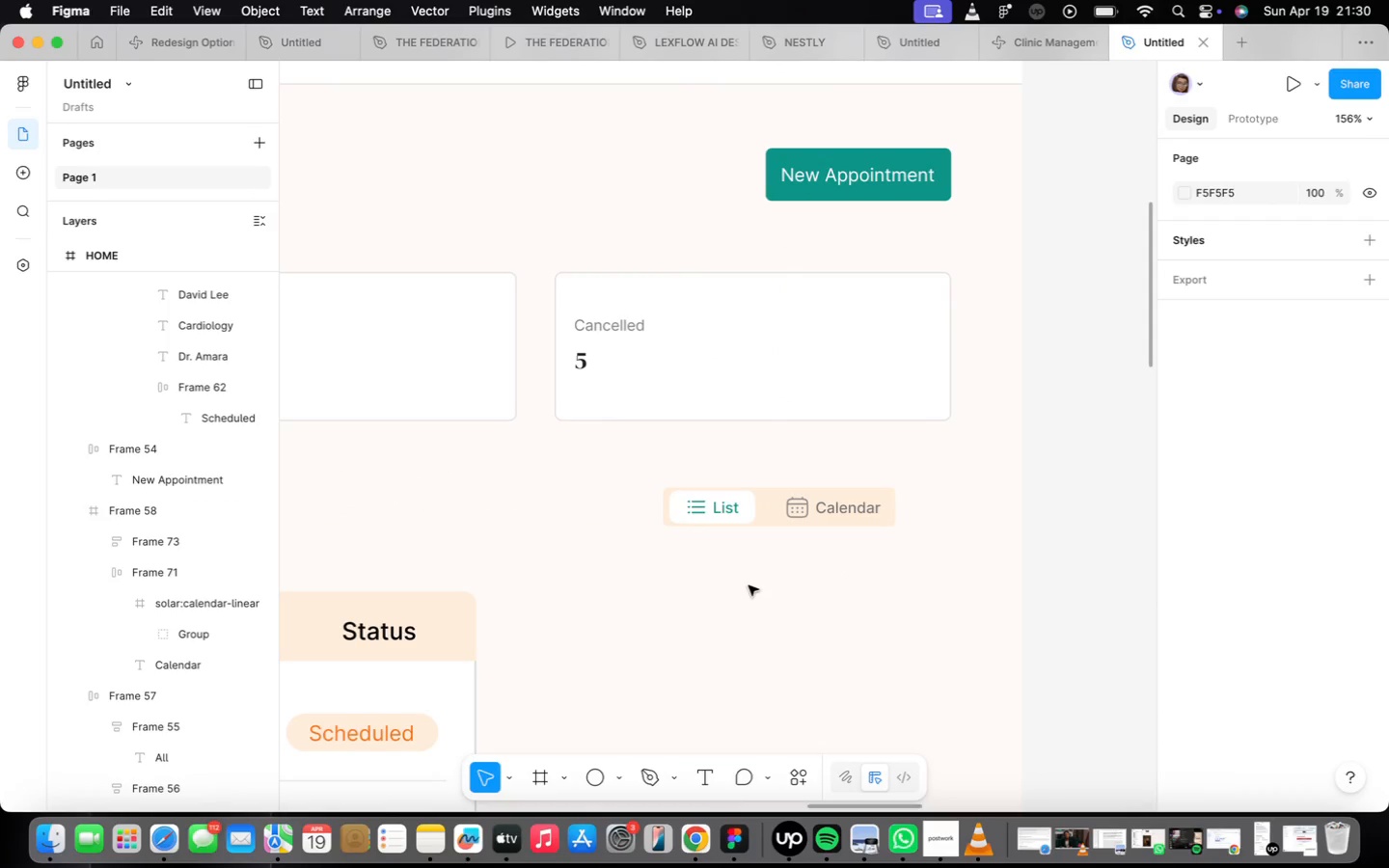 
scroll: coordinate [840, 539], scroll_direction: down, amount: 10.0
 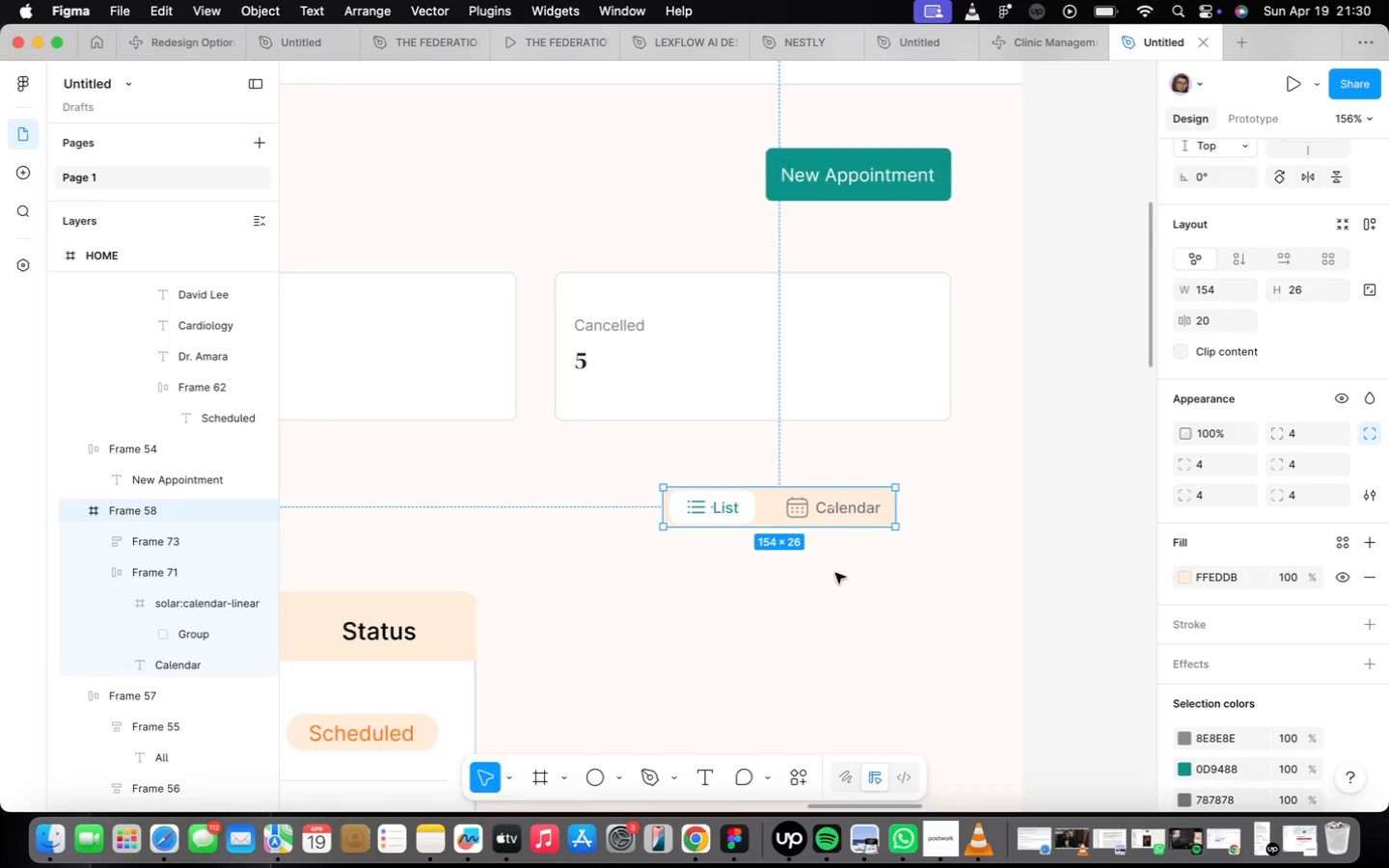 
scroll: coordinate [727, 575], scroll_direction: up, amount: 4.0
 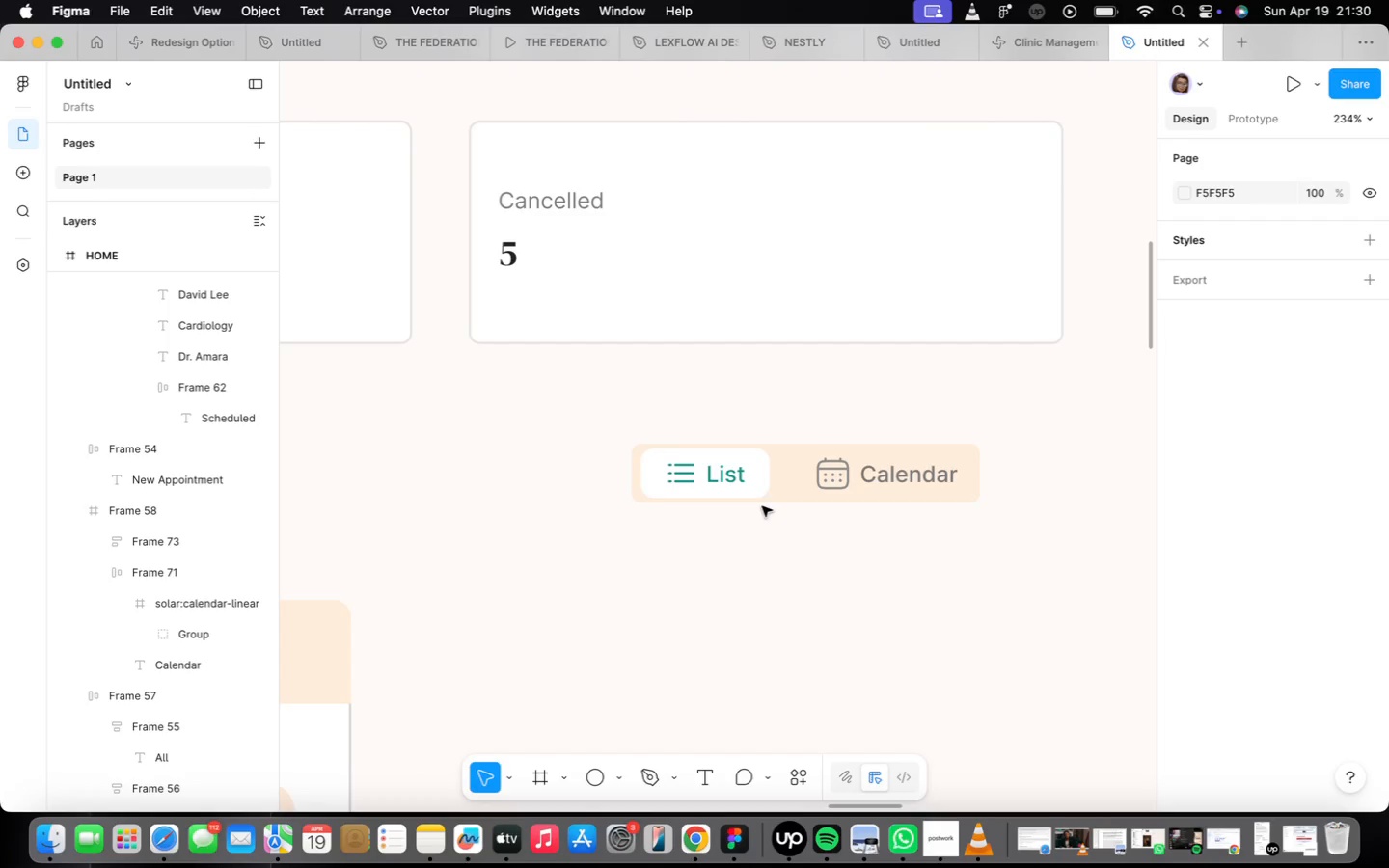 
wait(13.5)
 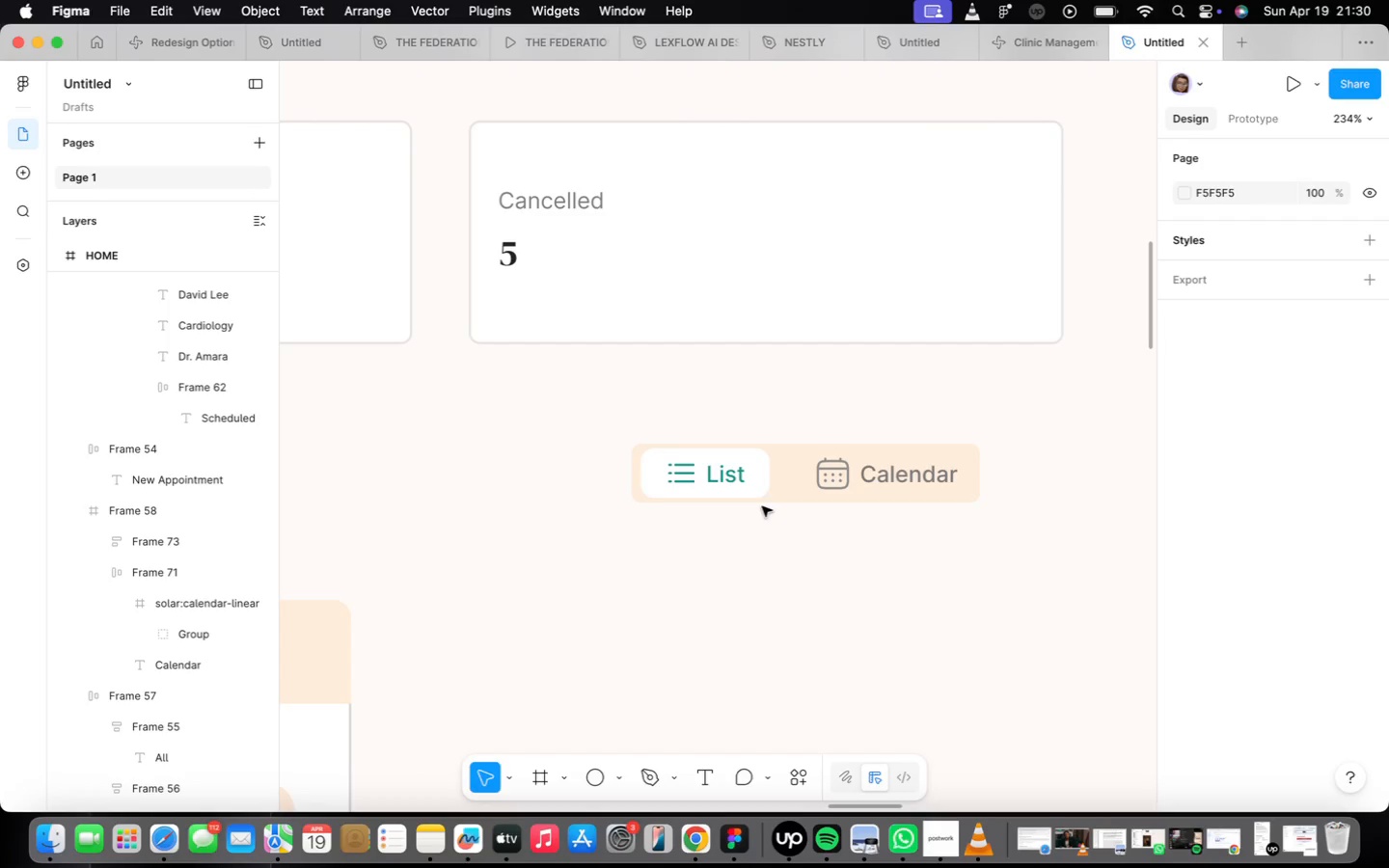 
left_click([738, 483])
 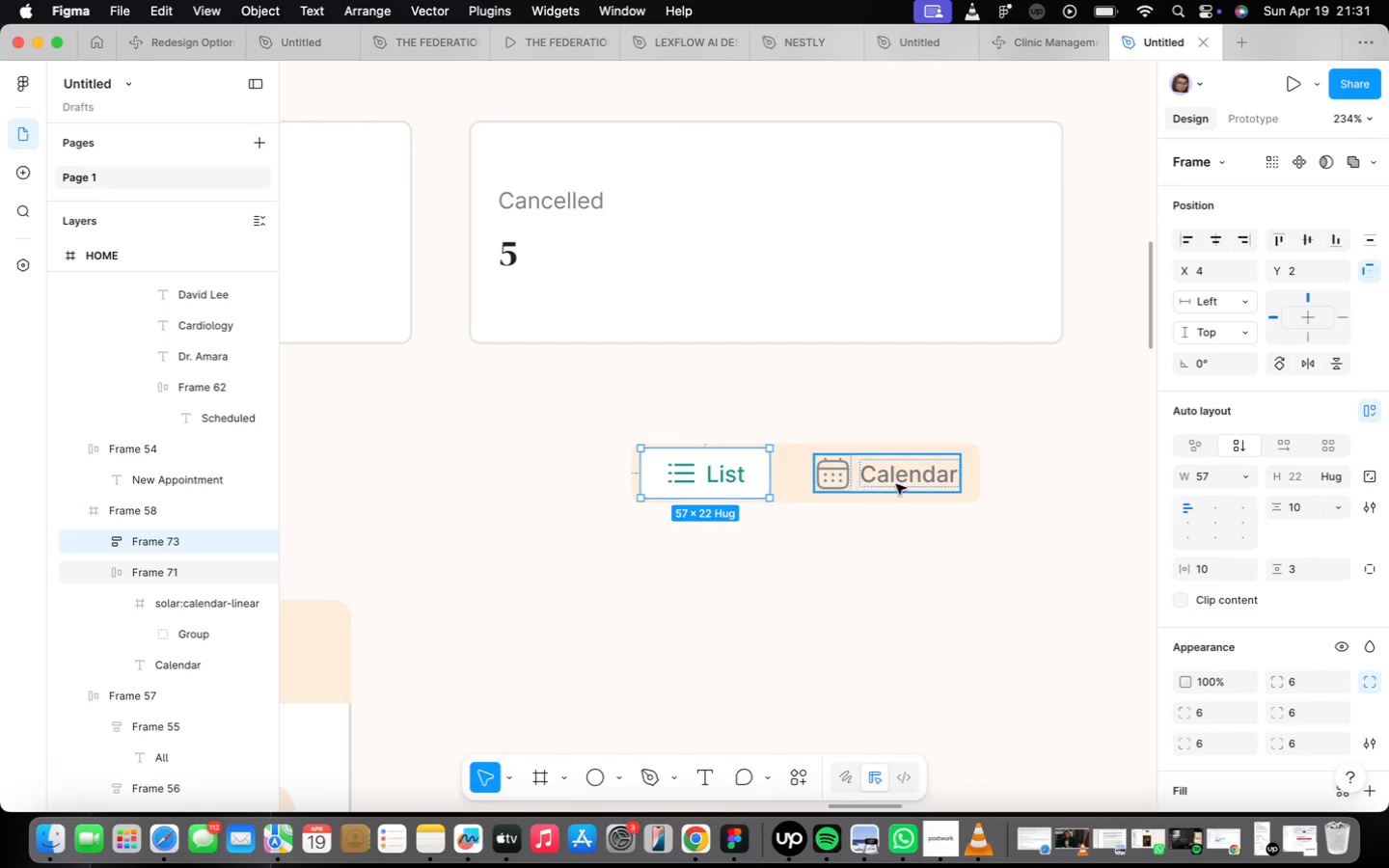 
hold_key(key=ShiftLeft, duration=0.5)
left_click([899, 483])
 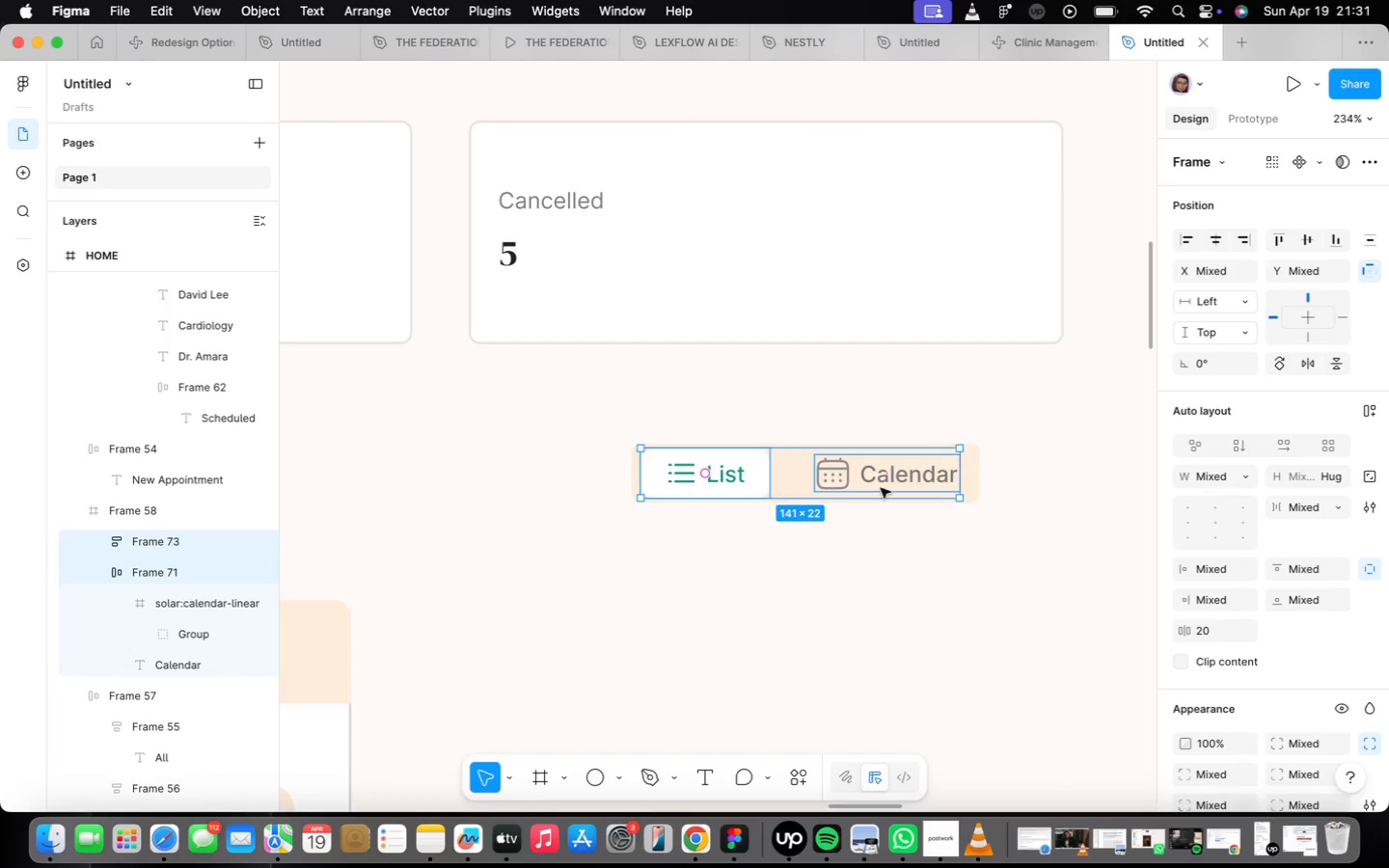 
left_click([938, 538])
 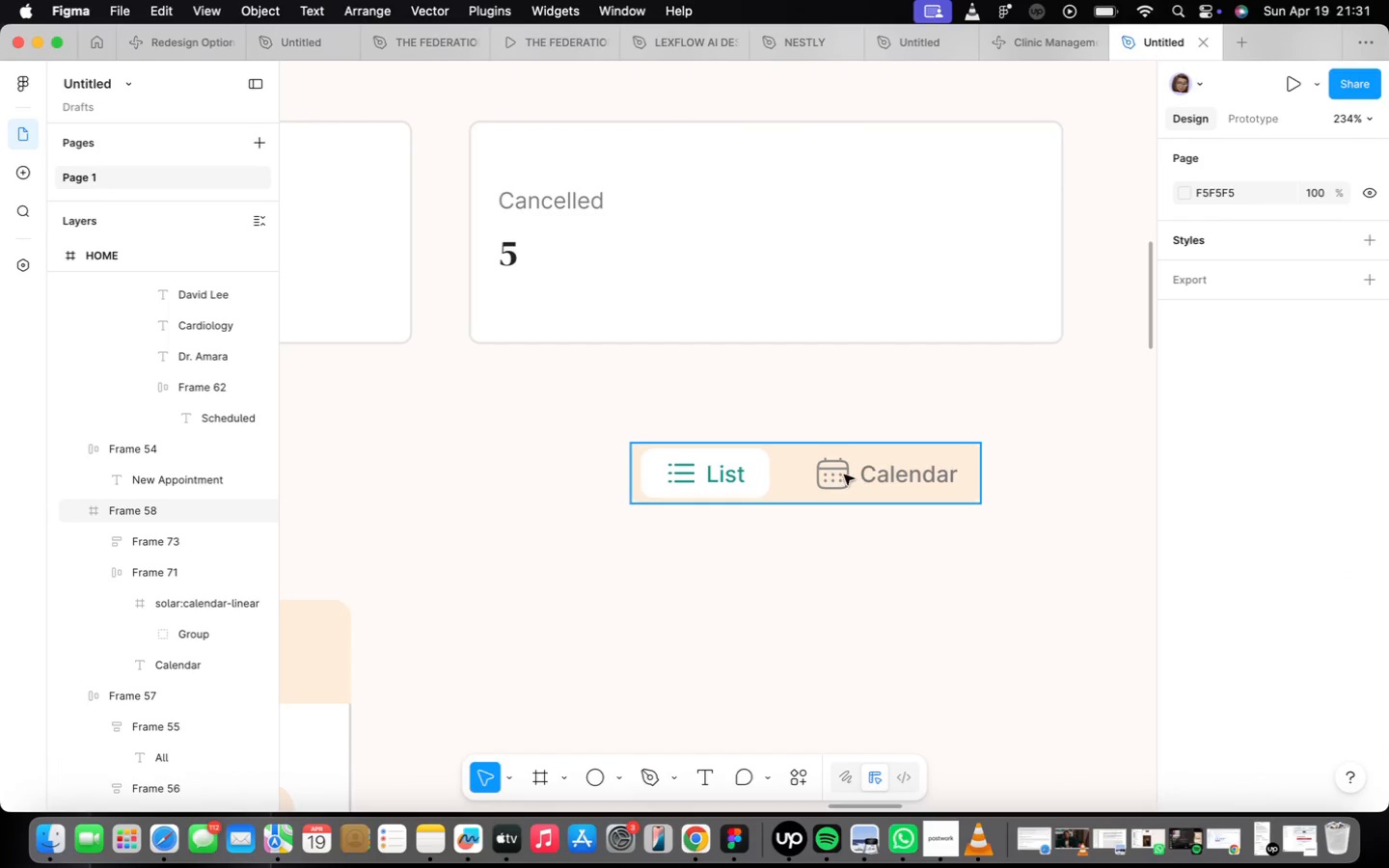 
left_click([843, 475])
 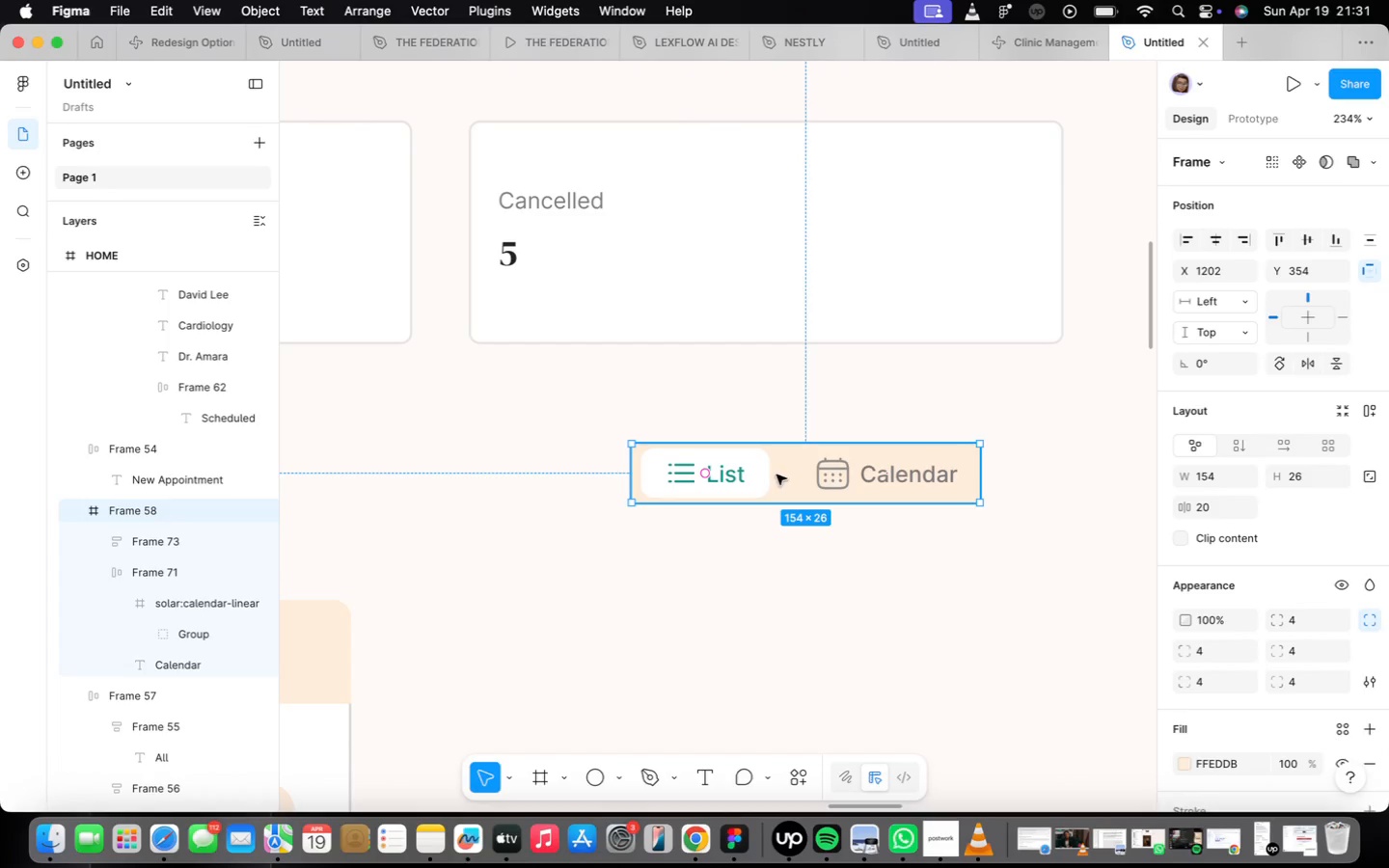 
left_click_drag(start_coordinate=[792, 476], to_coordinate=[870, 467])
 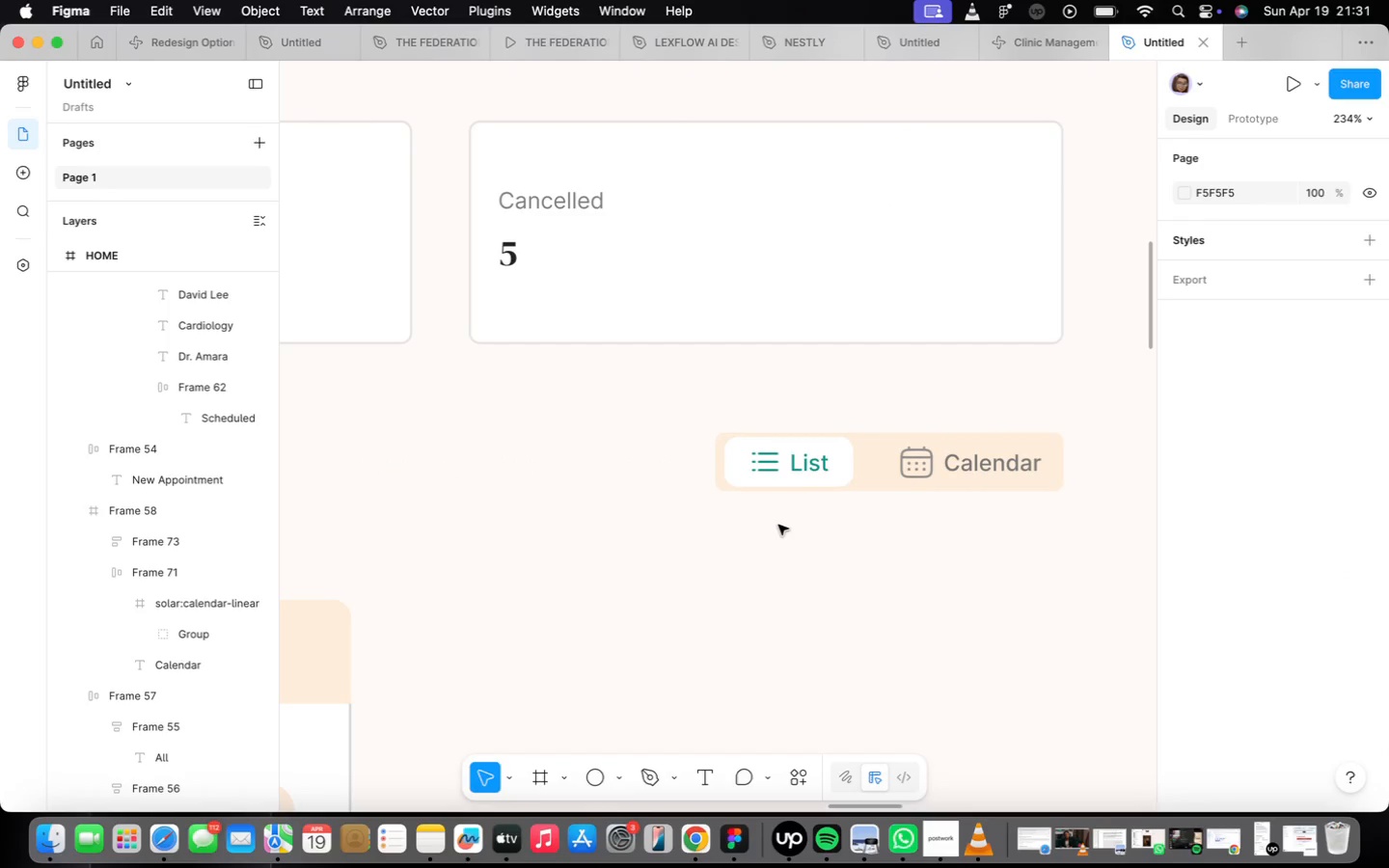 
scroll: coordinate [779, 517], scroll_direction: up, amount: 39.0
 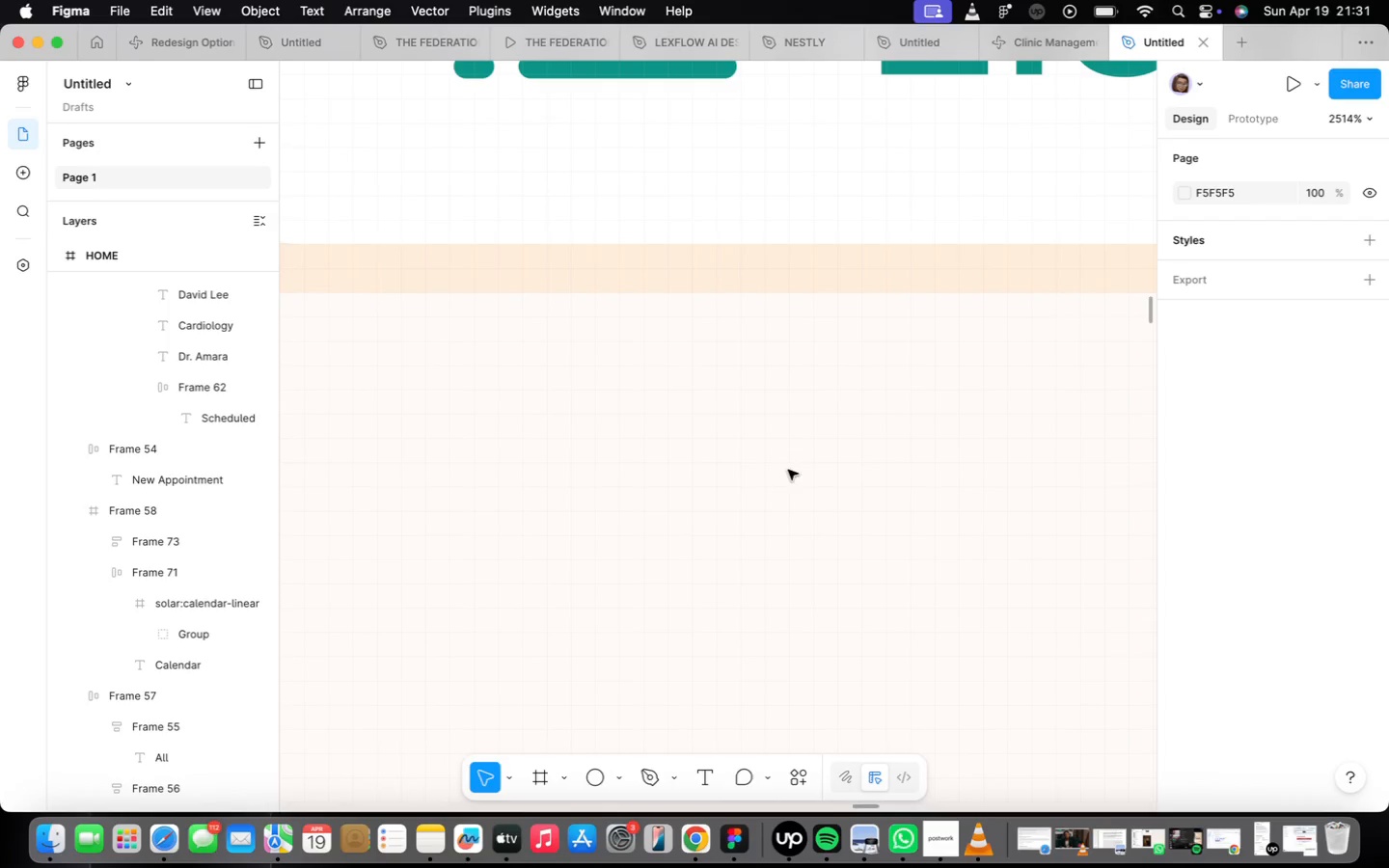 
scroll: coordinate [908, 464], scroll_direction: down, amount: 54.0
 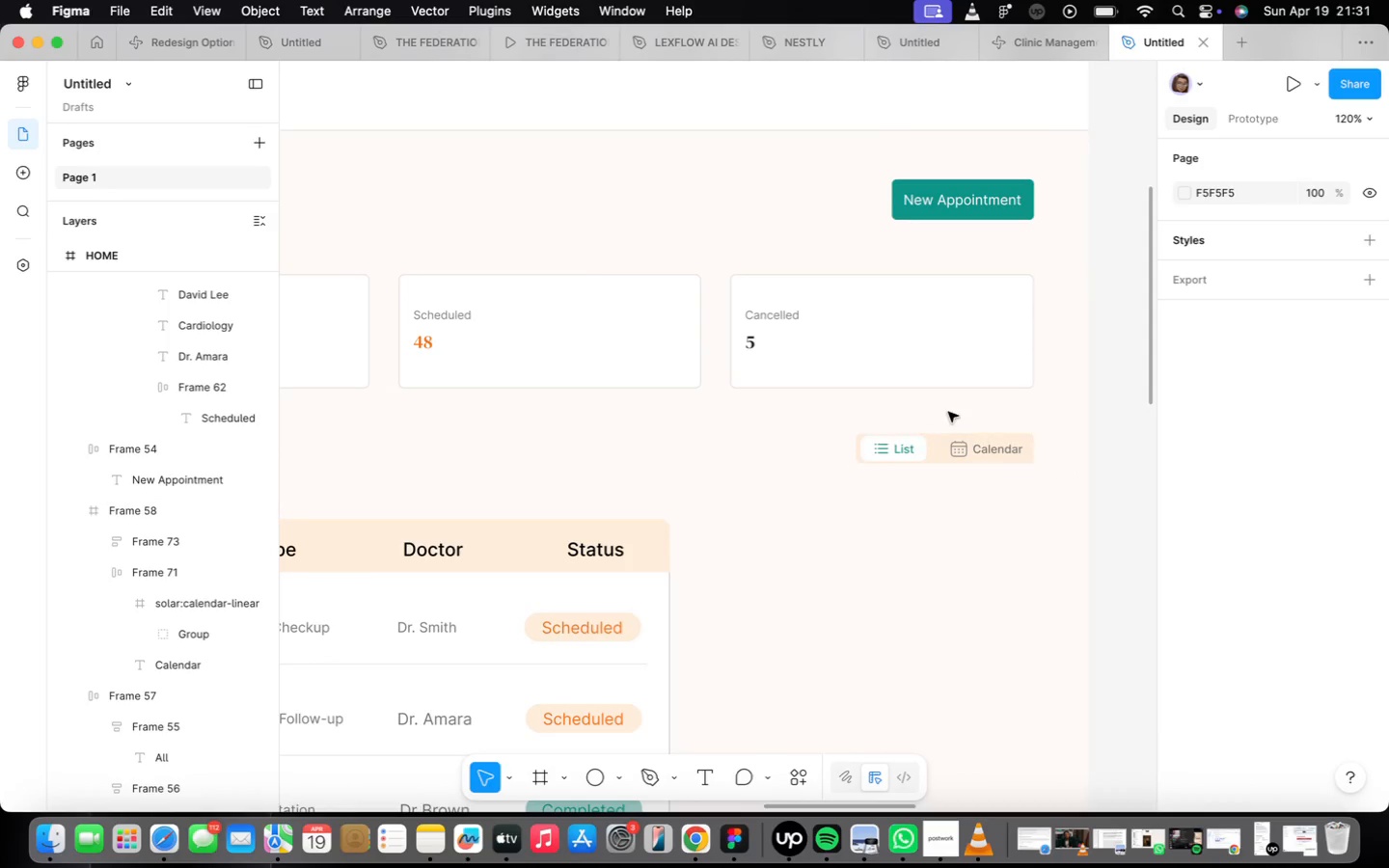 
scroll: coordinate [925, 463], scroll_direction: up, amount: 16.0
 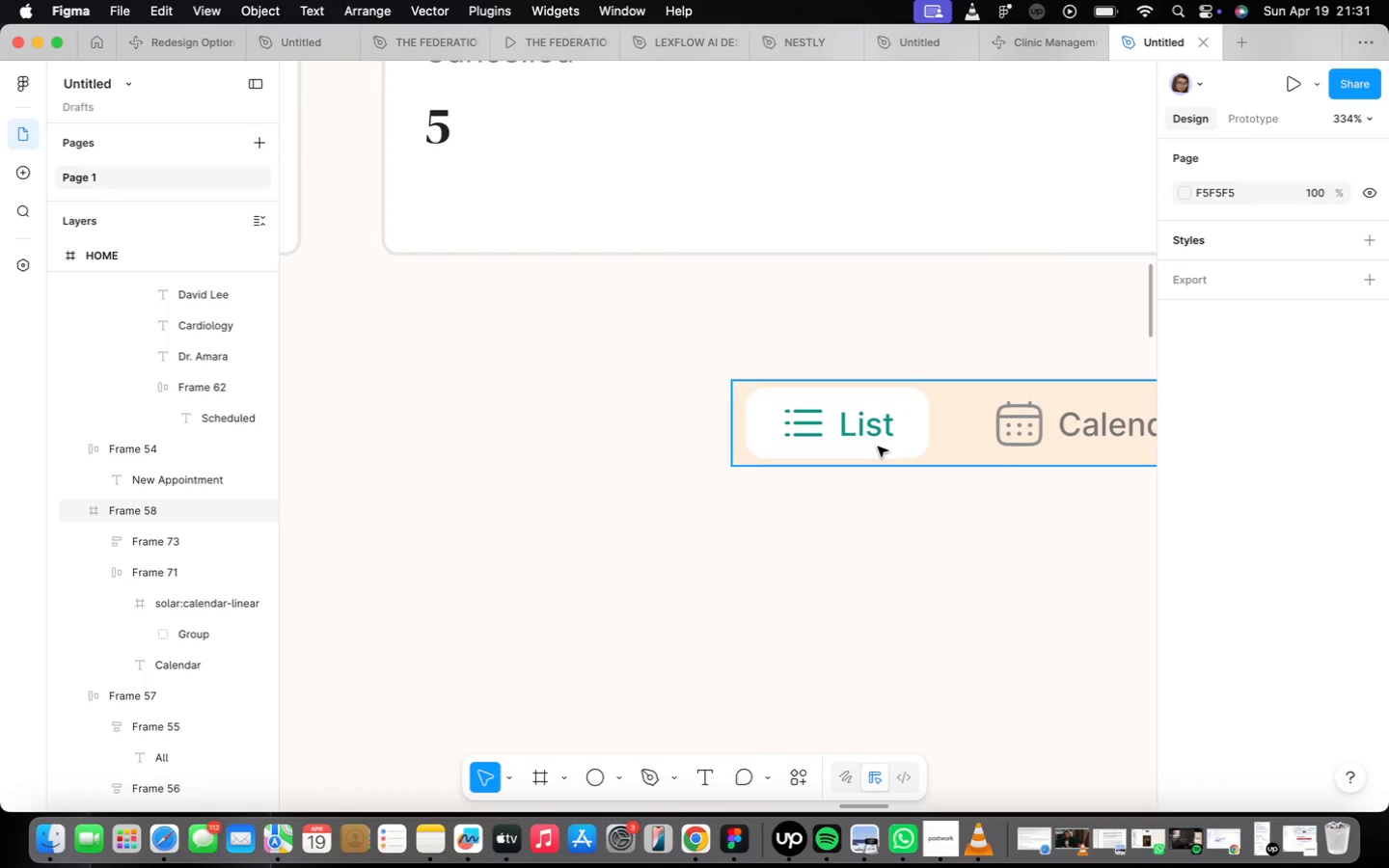 
double_click([878, 447])
 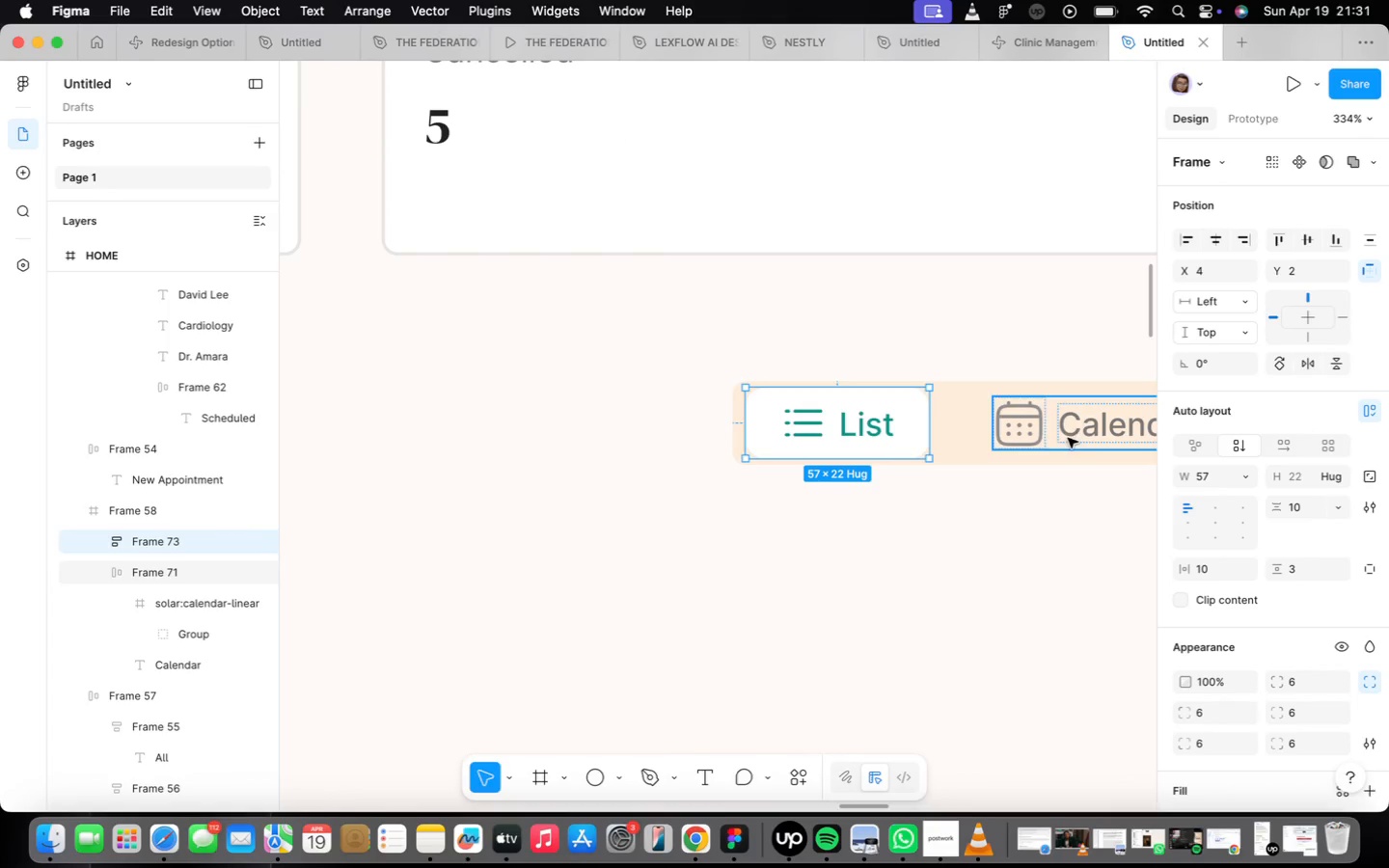 
scroll: coordinate [965, 597], scroll_direction: down, amount: 9.0
 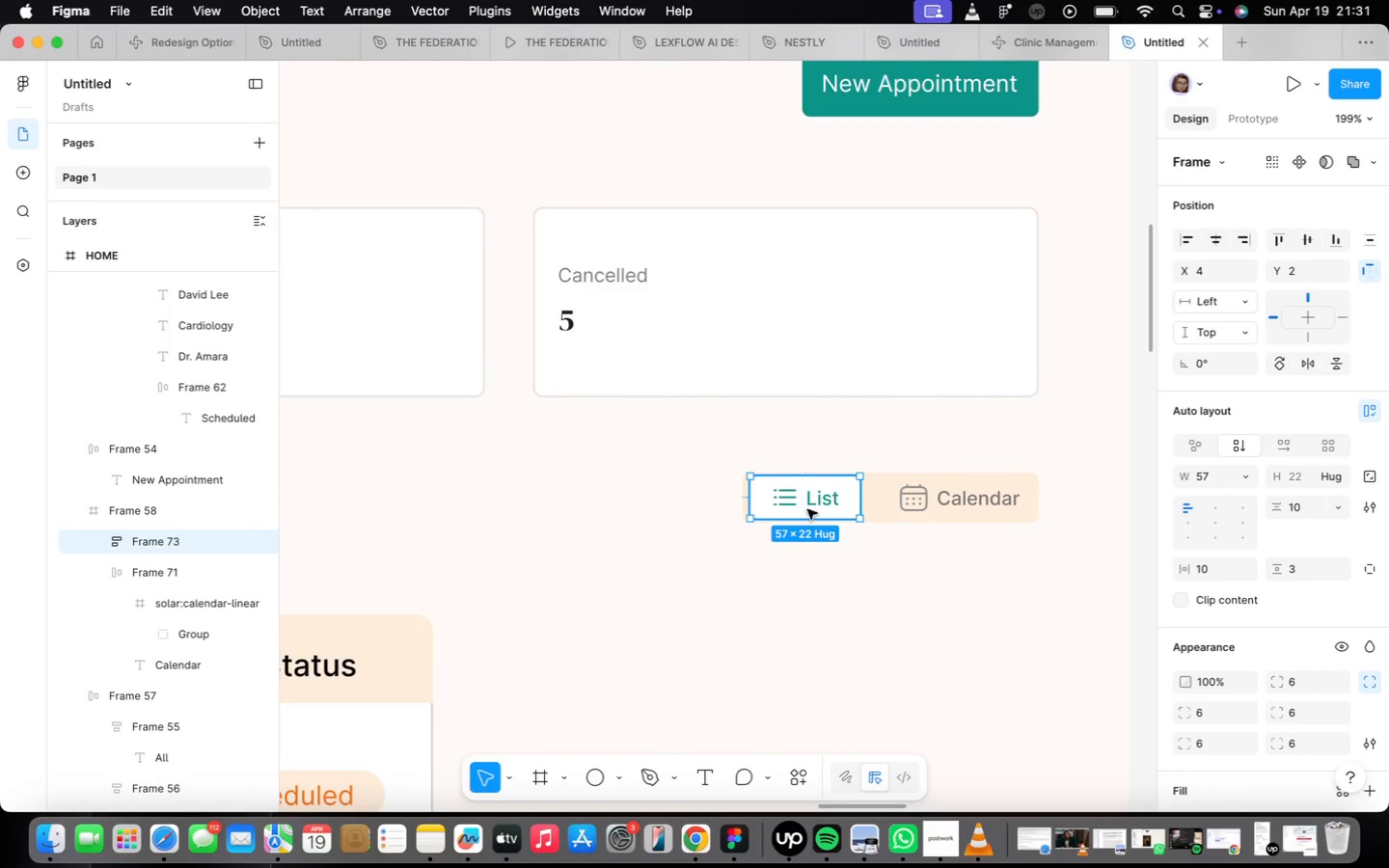 
hold_key(key=ShiftLeft, duration=0.62)
left_click([922, 496])
 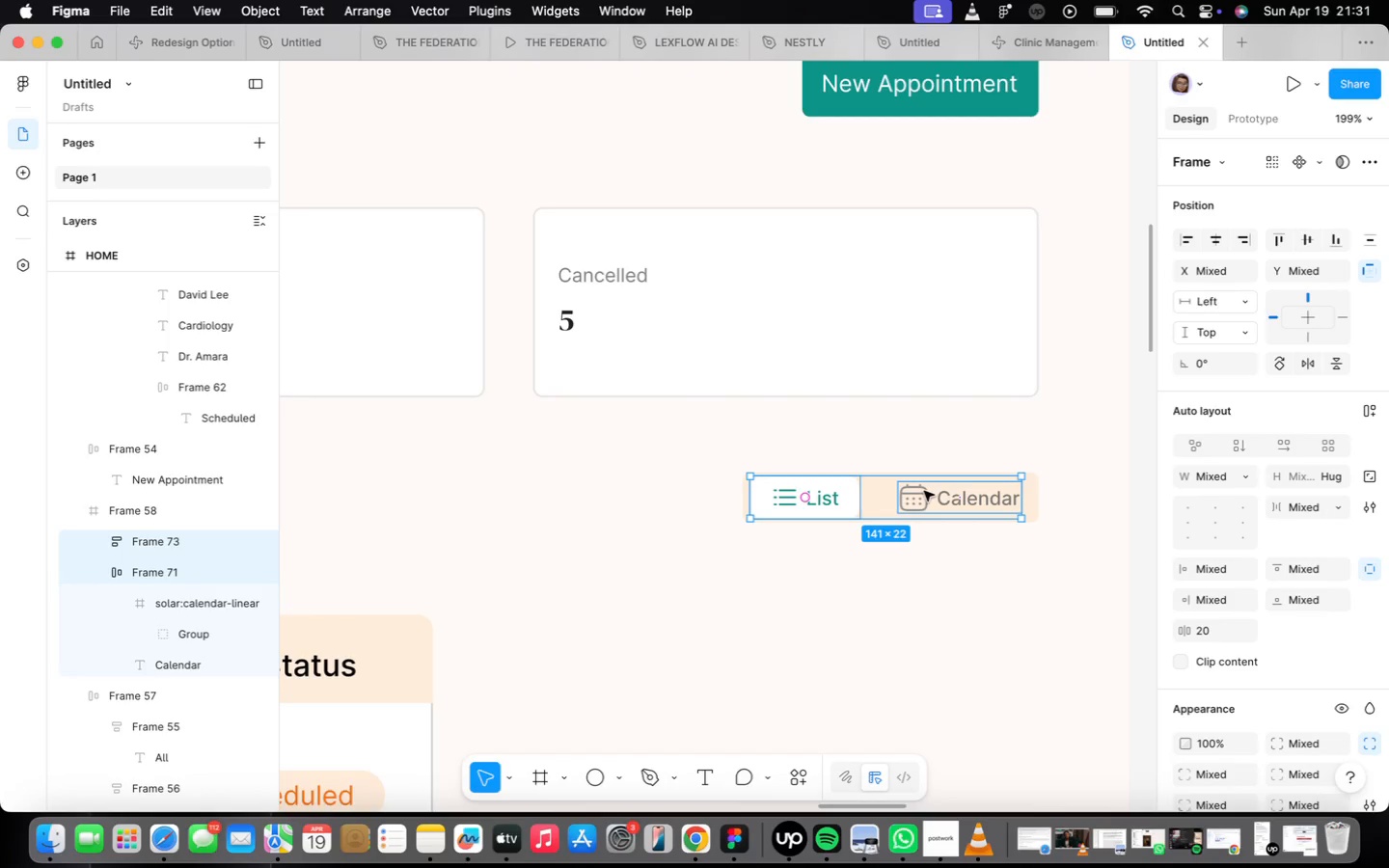 
key(Shift+ShiftLeft)
 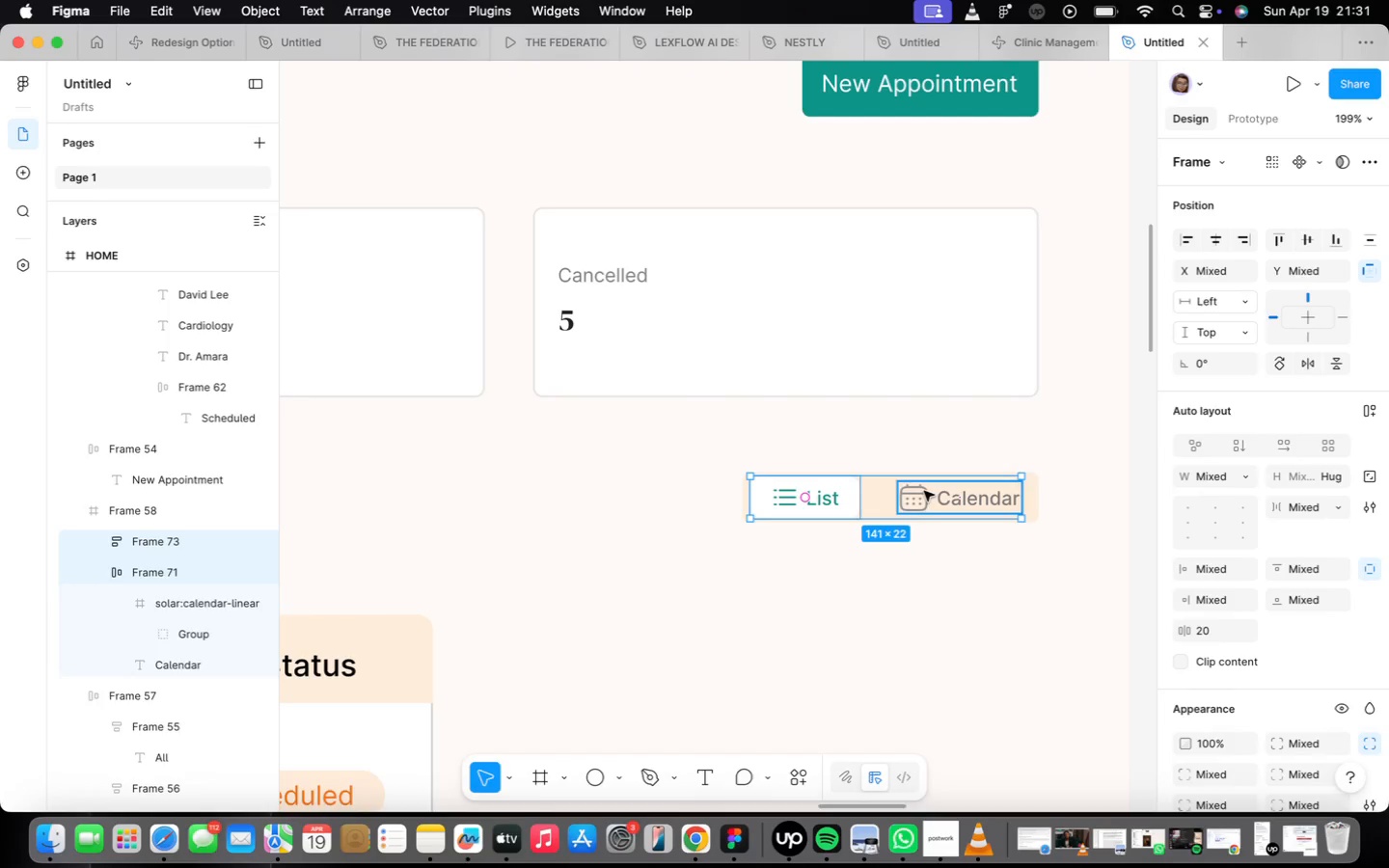 
key(Shift+A)
 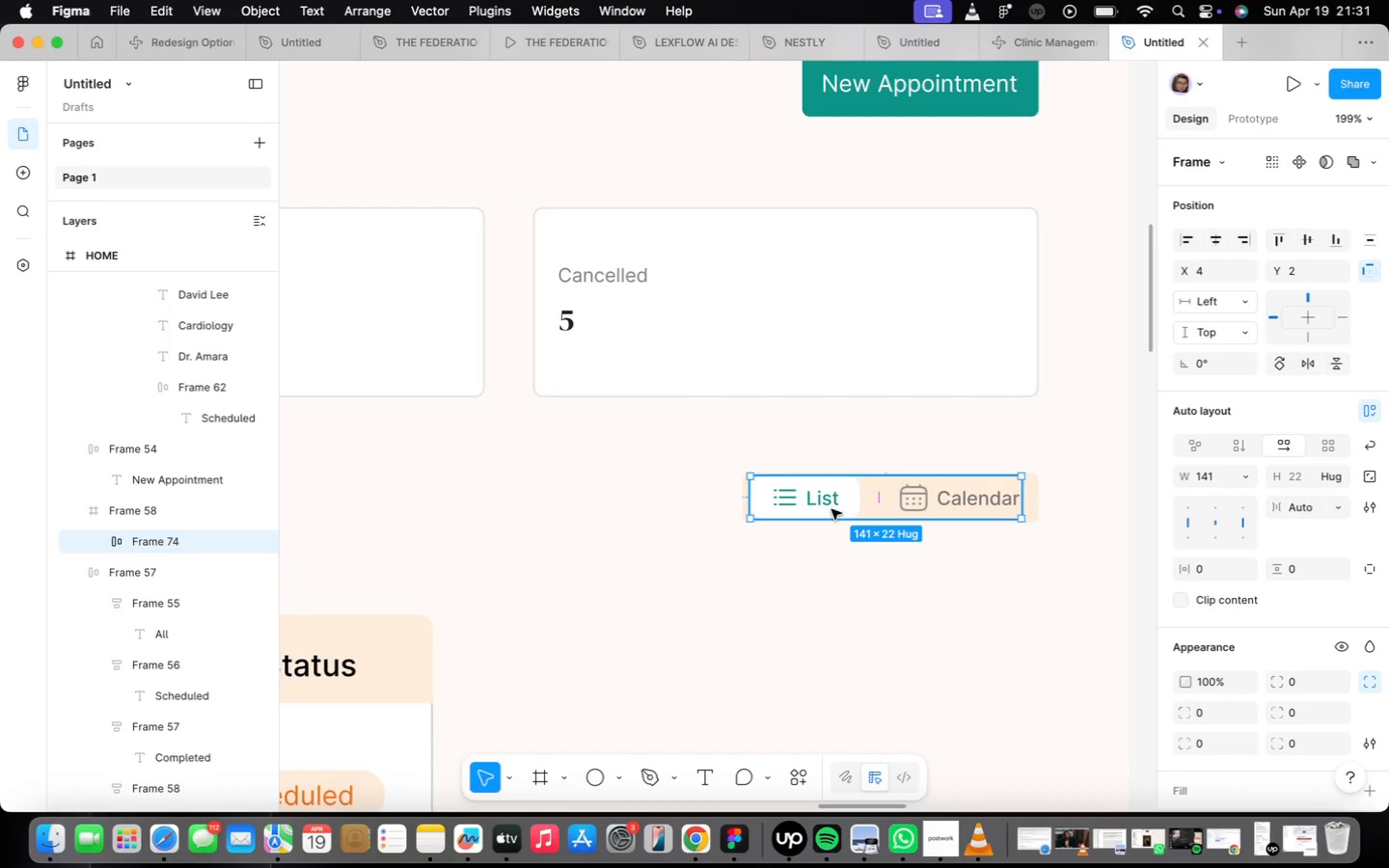 
scroll: coordinate [824, 484], scroll_direction: up, amount: 18.0
 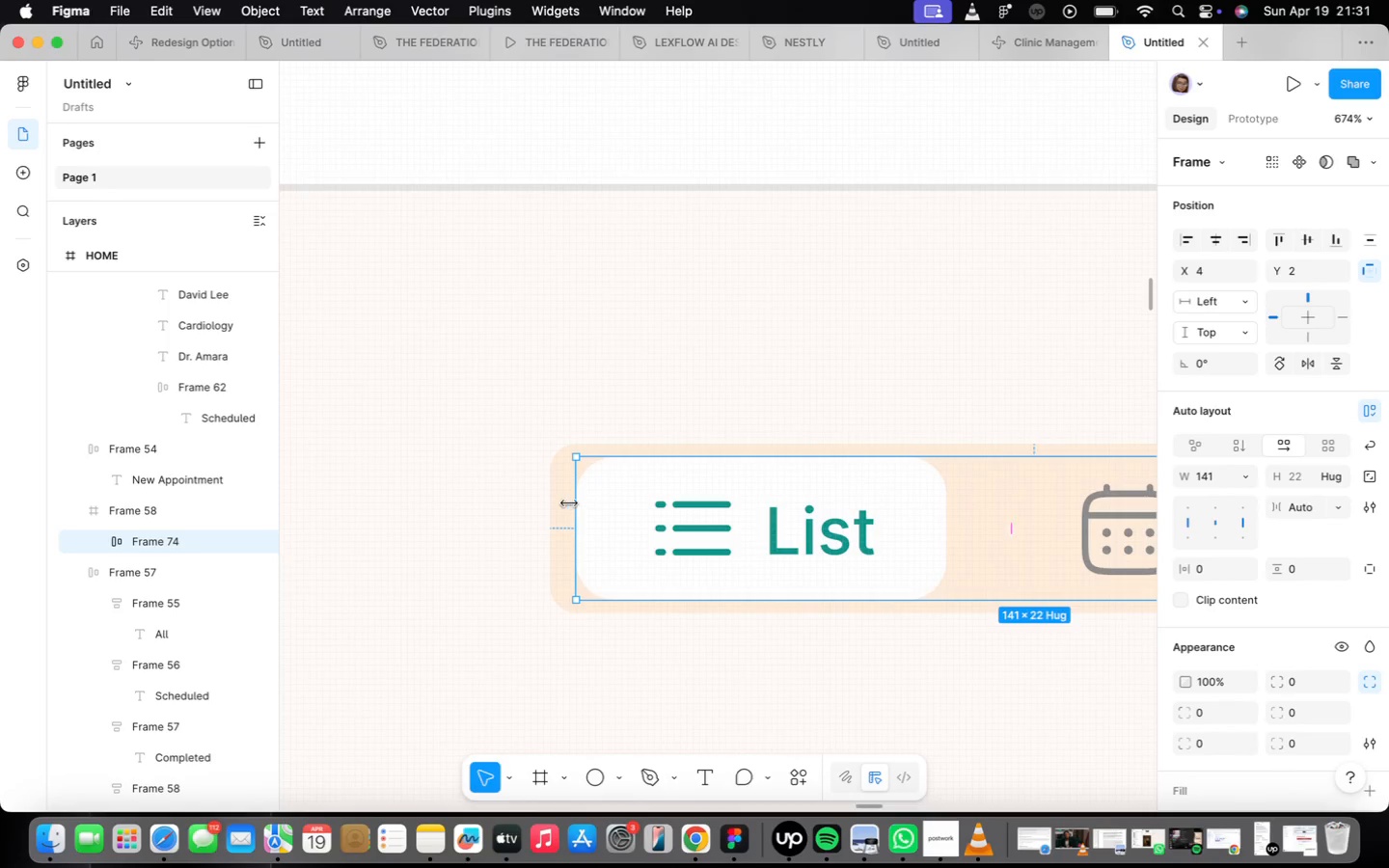 
left_click([558, 498])
 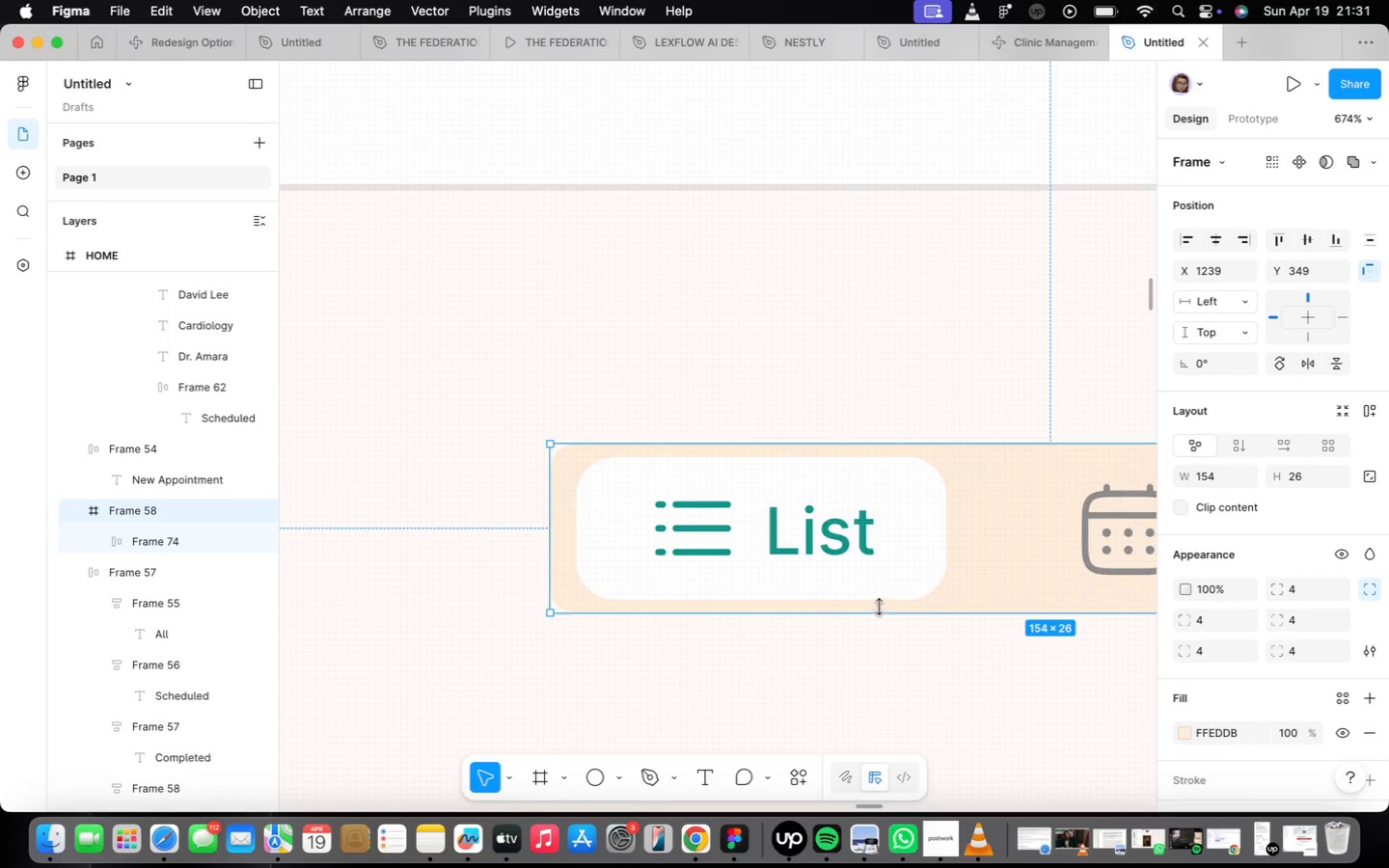 
scroll: coordinate [828, 594], scroll_direction: down, amount: 17.0
 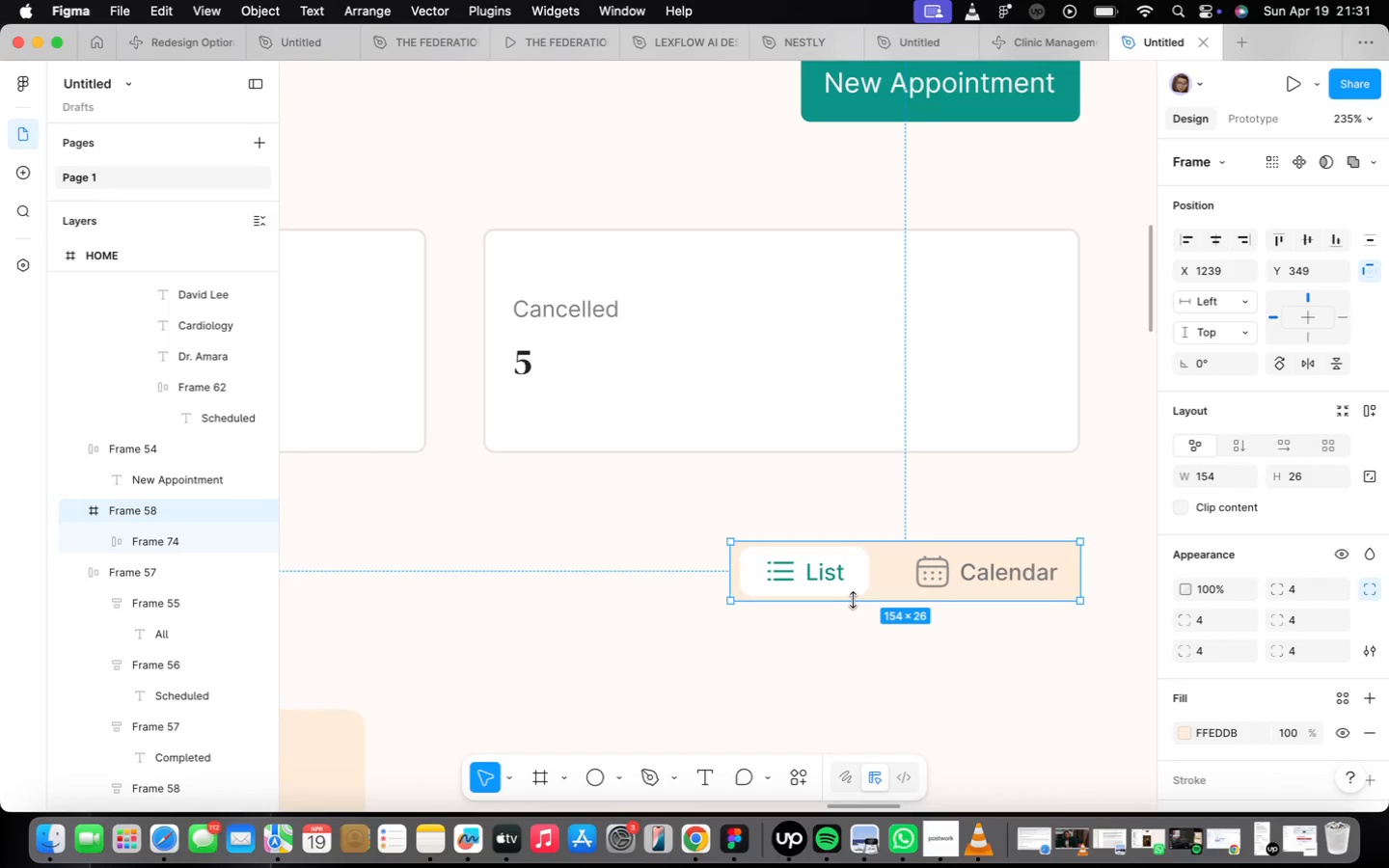 
left_click_drag(start_coordinate=[853, 600], to_coordinate=[855, 611])
 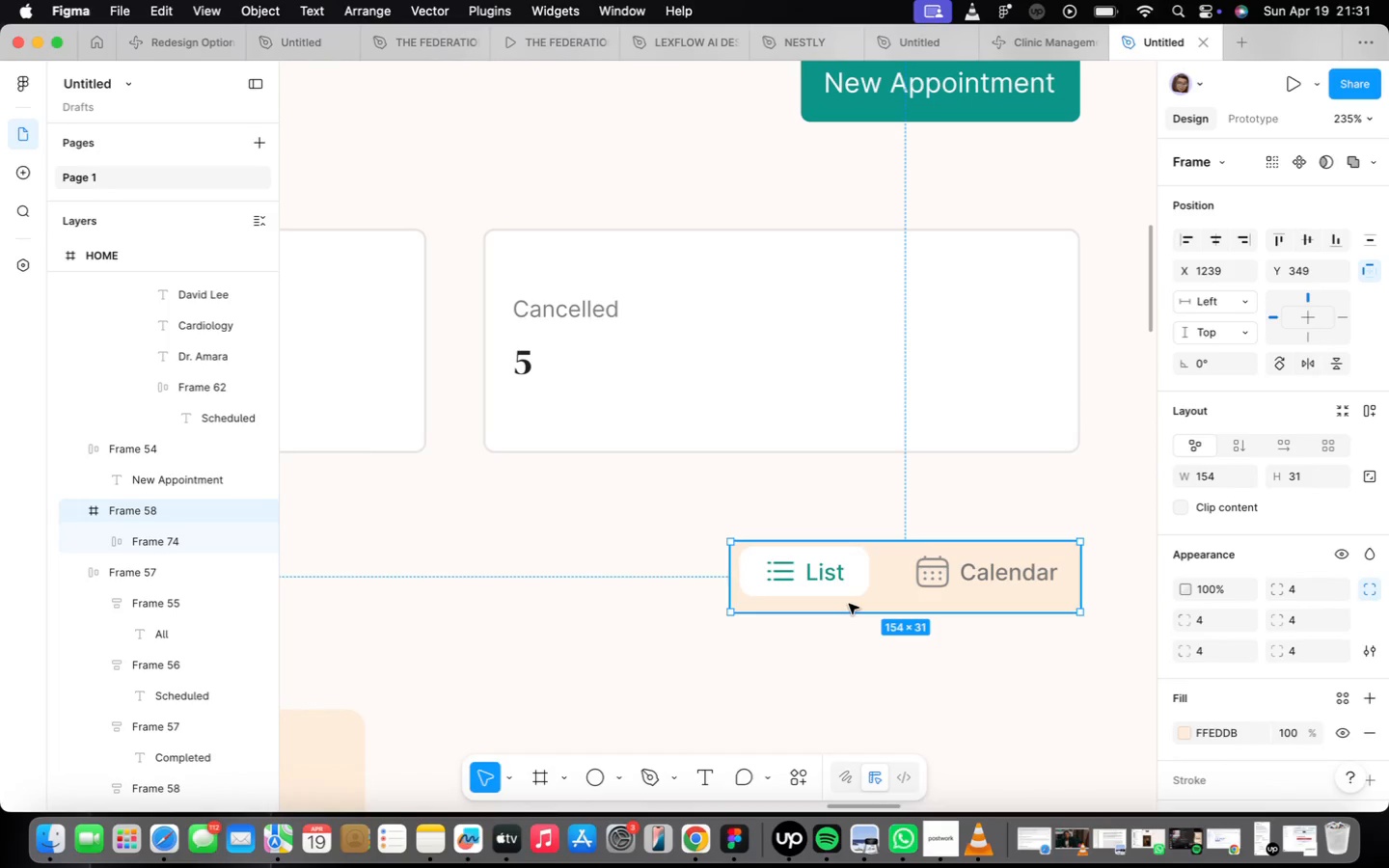 
scroll: coordinate [848, 602], scroll_direction: up, amount: 4.0
 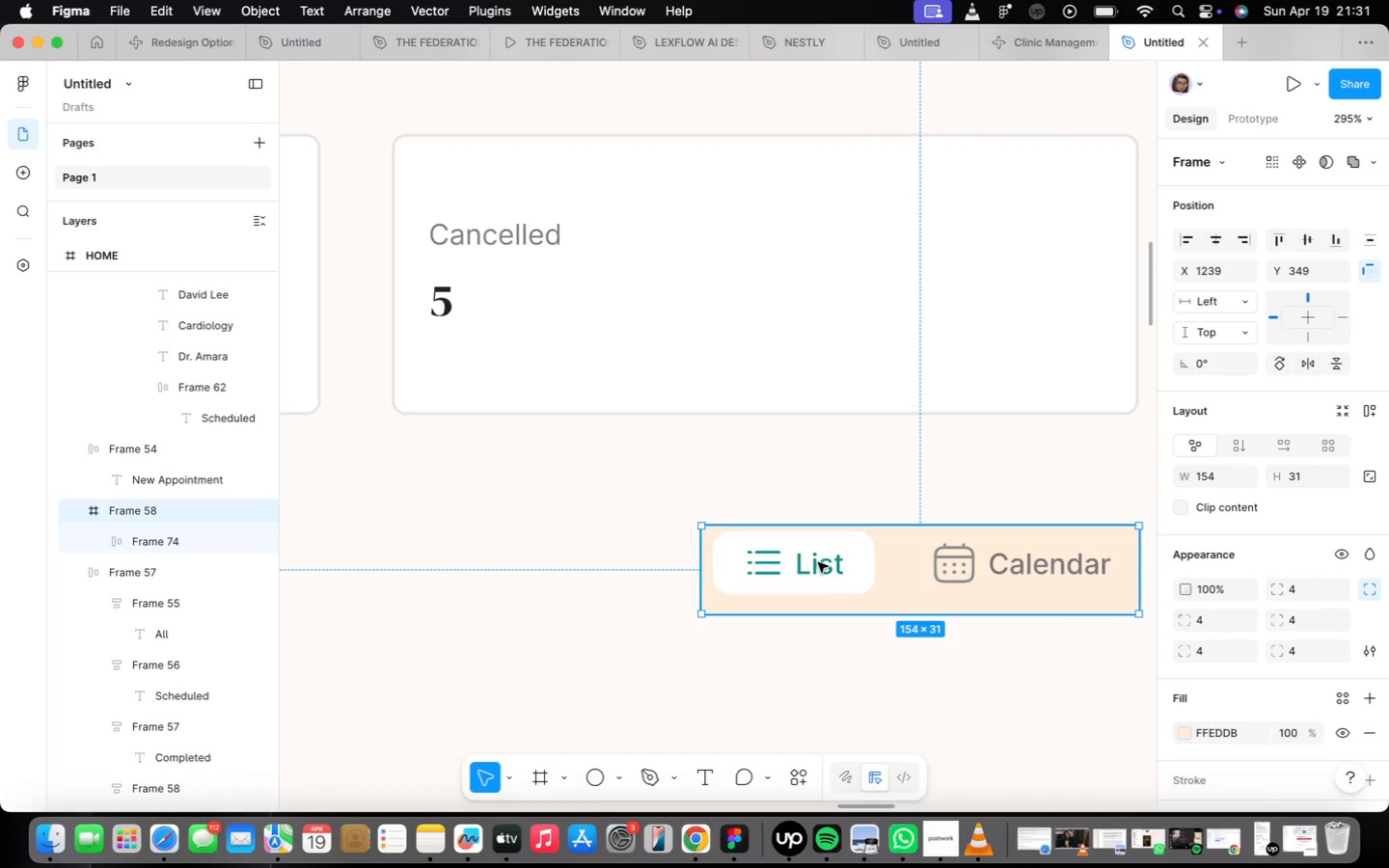 
double_click([818, 562])
 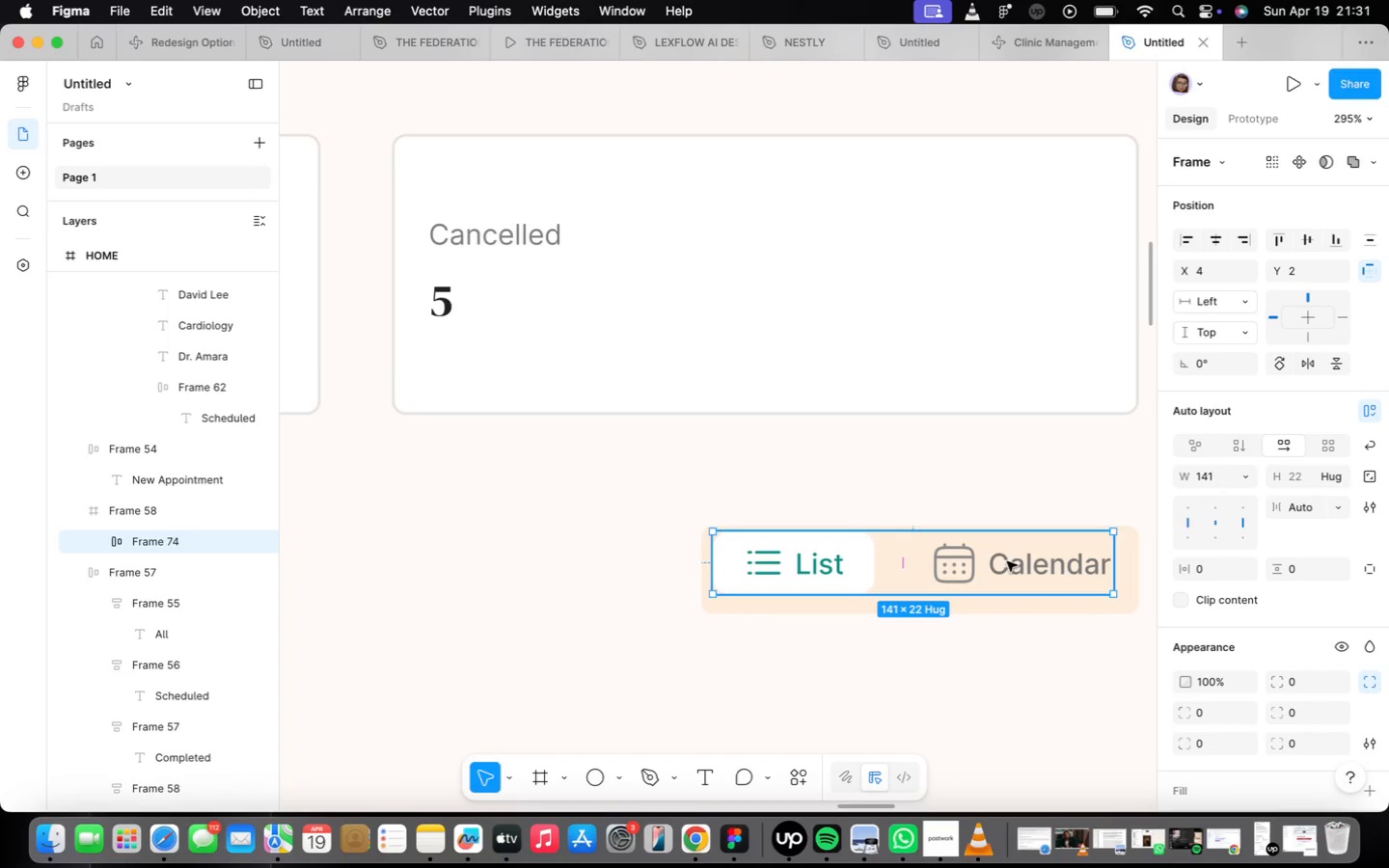 
left_click_drag(start_coordinate=[964, 560], to_coordinate=[964, 572])
 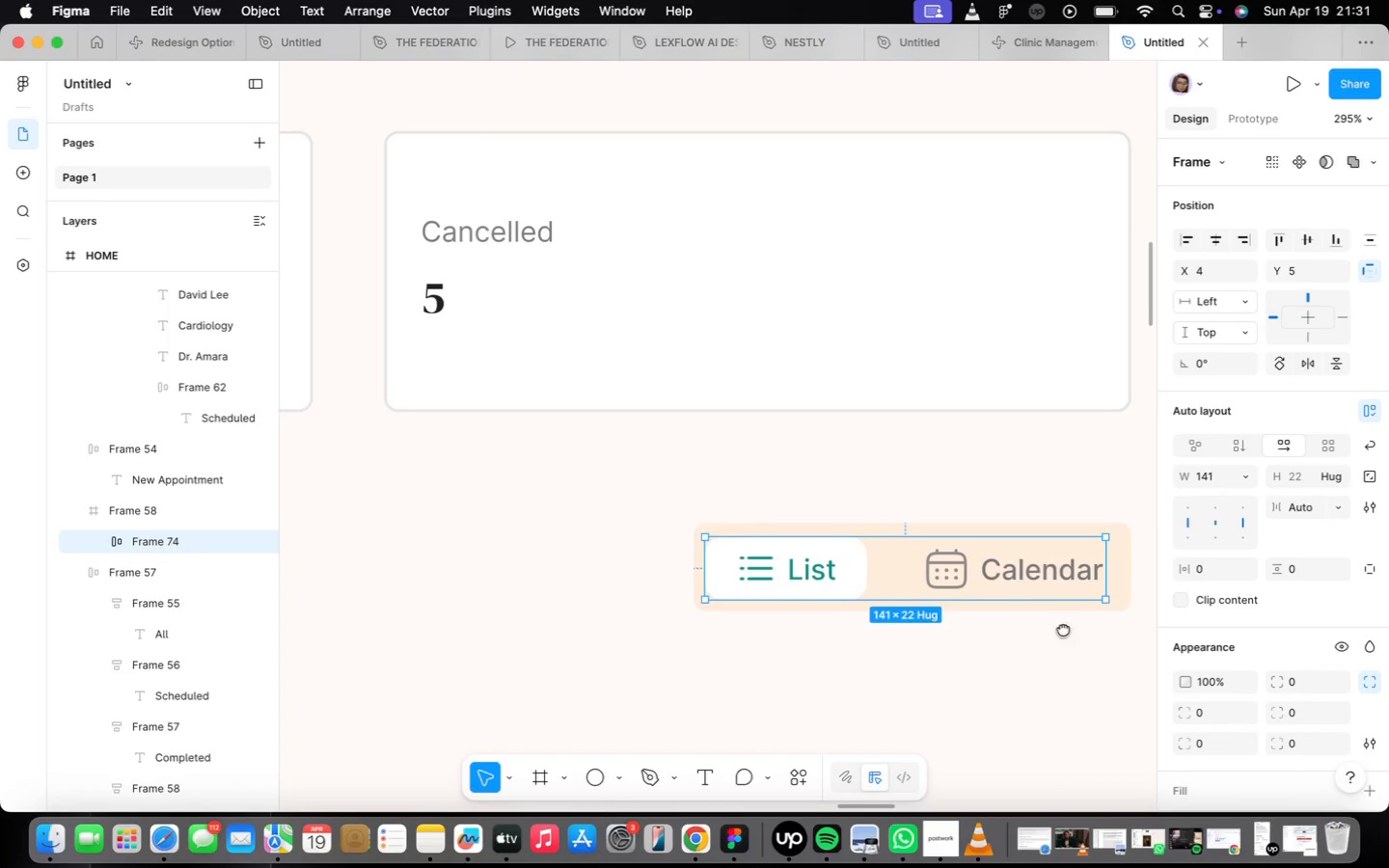 
left_click_drag(start_coordinate=[996, 572], to_coordinate=[1003, 572])
 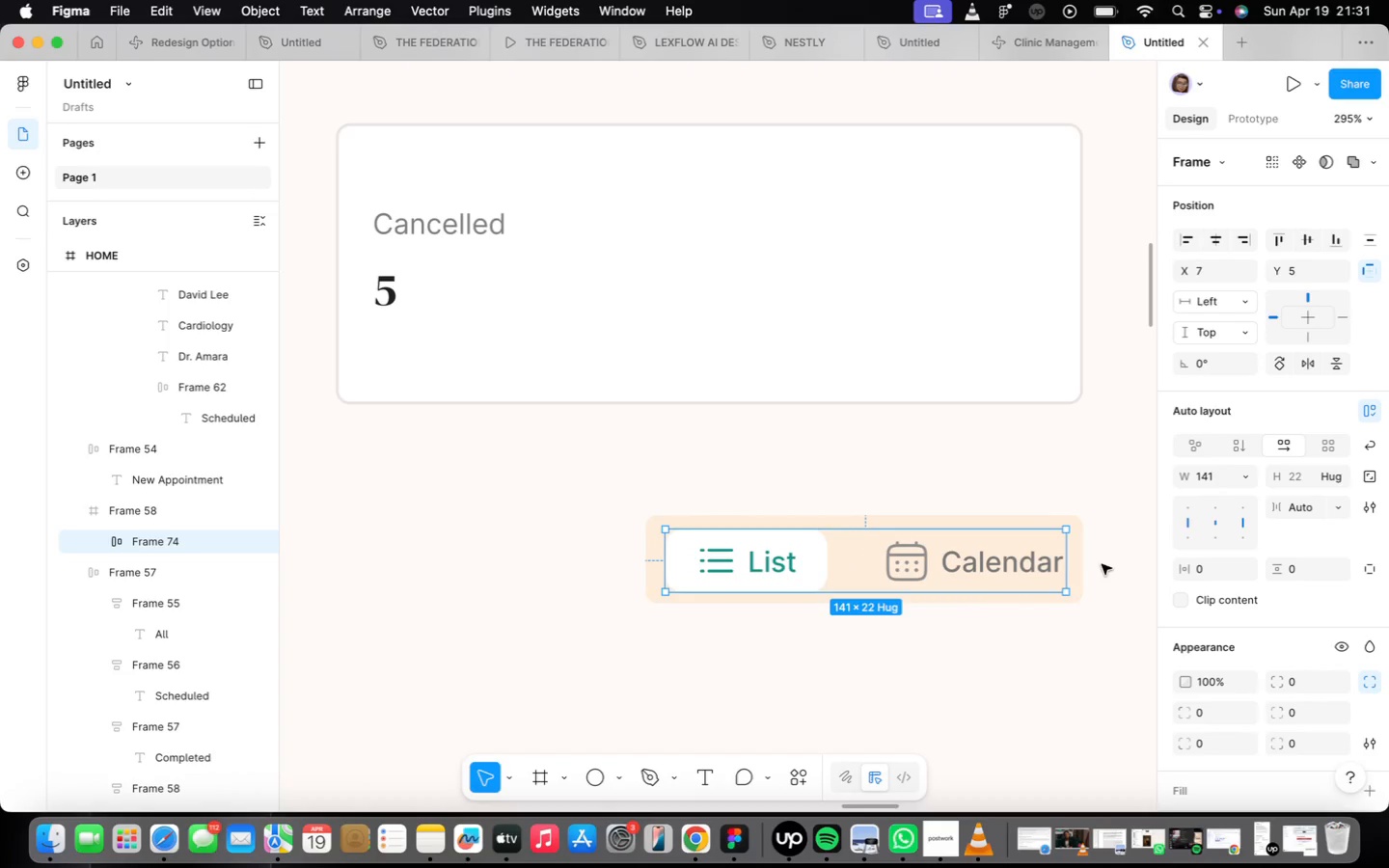 
hold_key(key=OptionLeft, duration=1.93)
 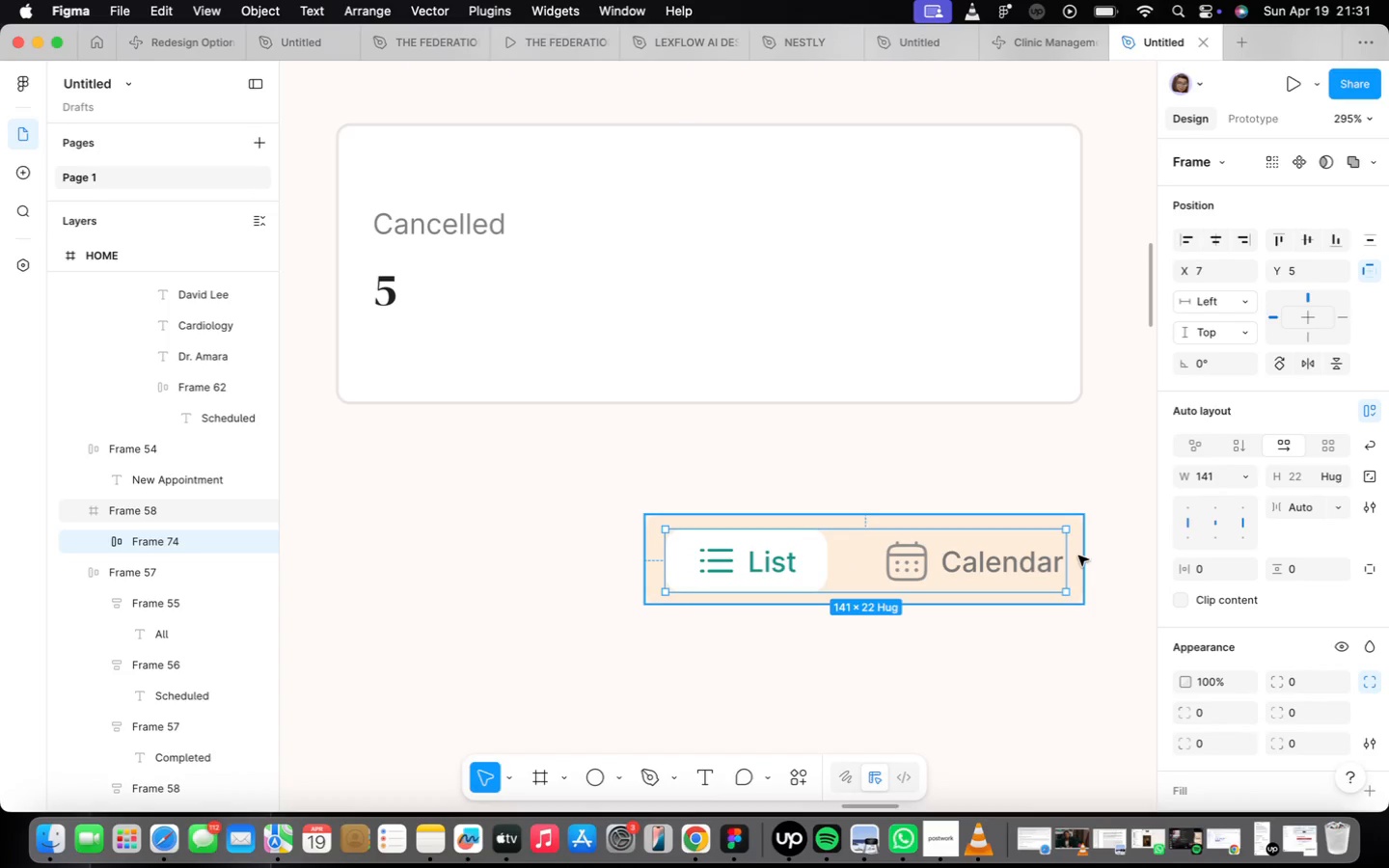 
left_click([1078, 556])
 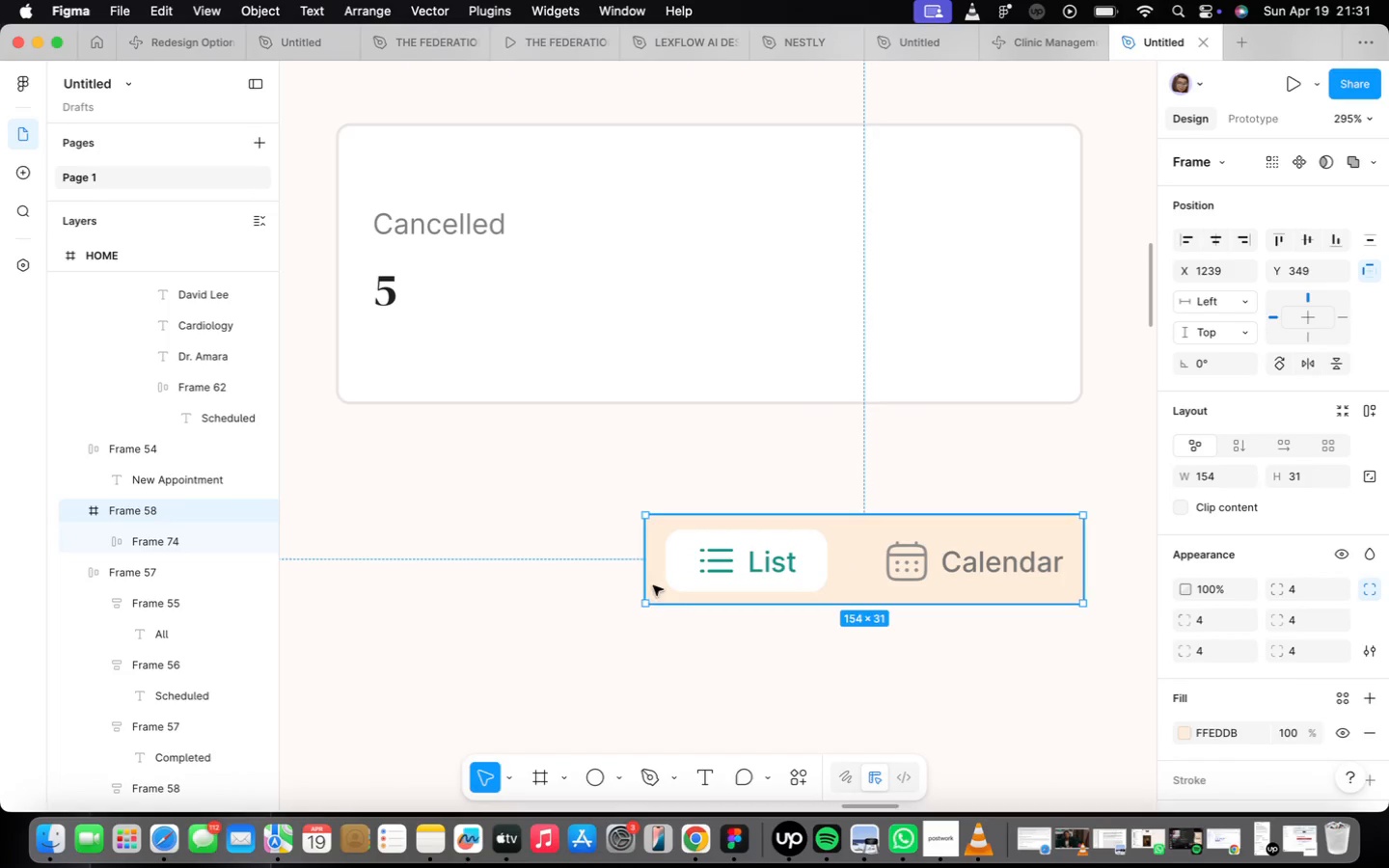 
left_click_drag(start_coordinate=[646, 578], to_coordinate=[638, 579])
 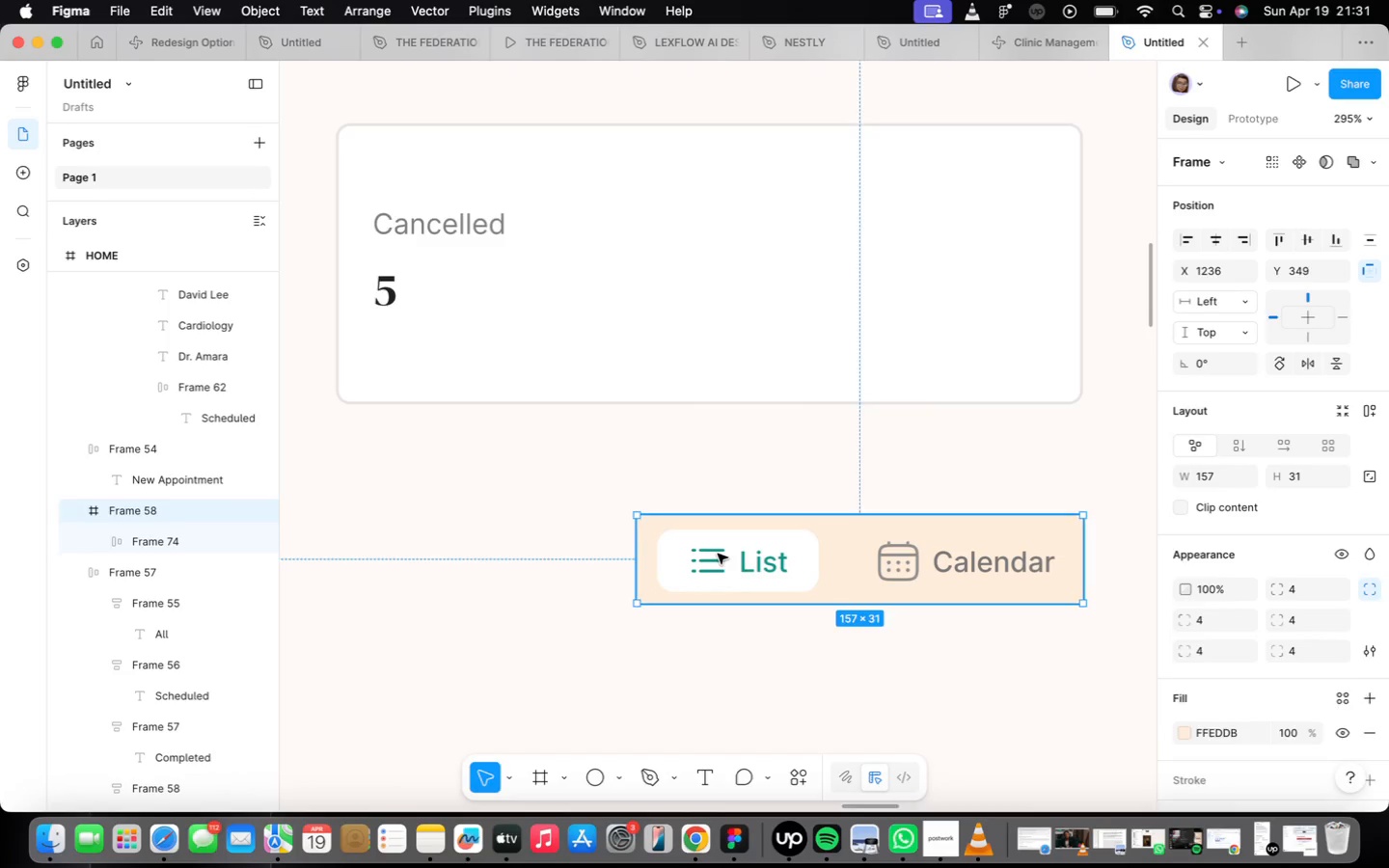 
double_click([718, 554])
 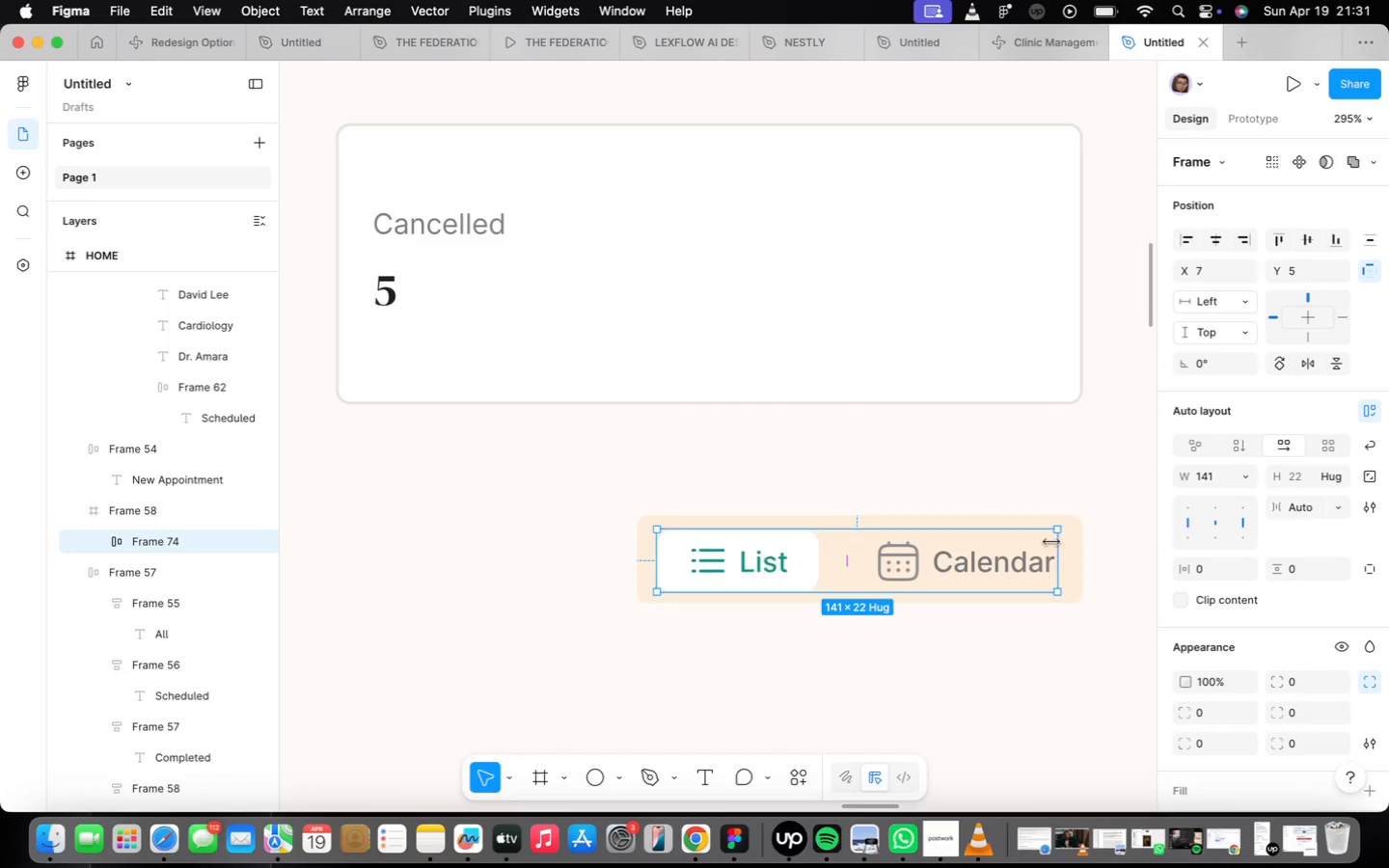 
key(Alt+ArrowRight)
 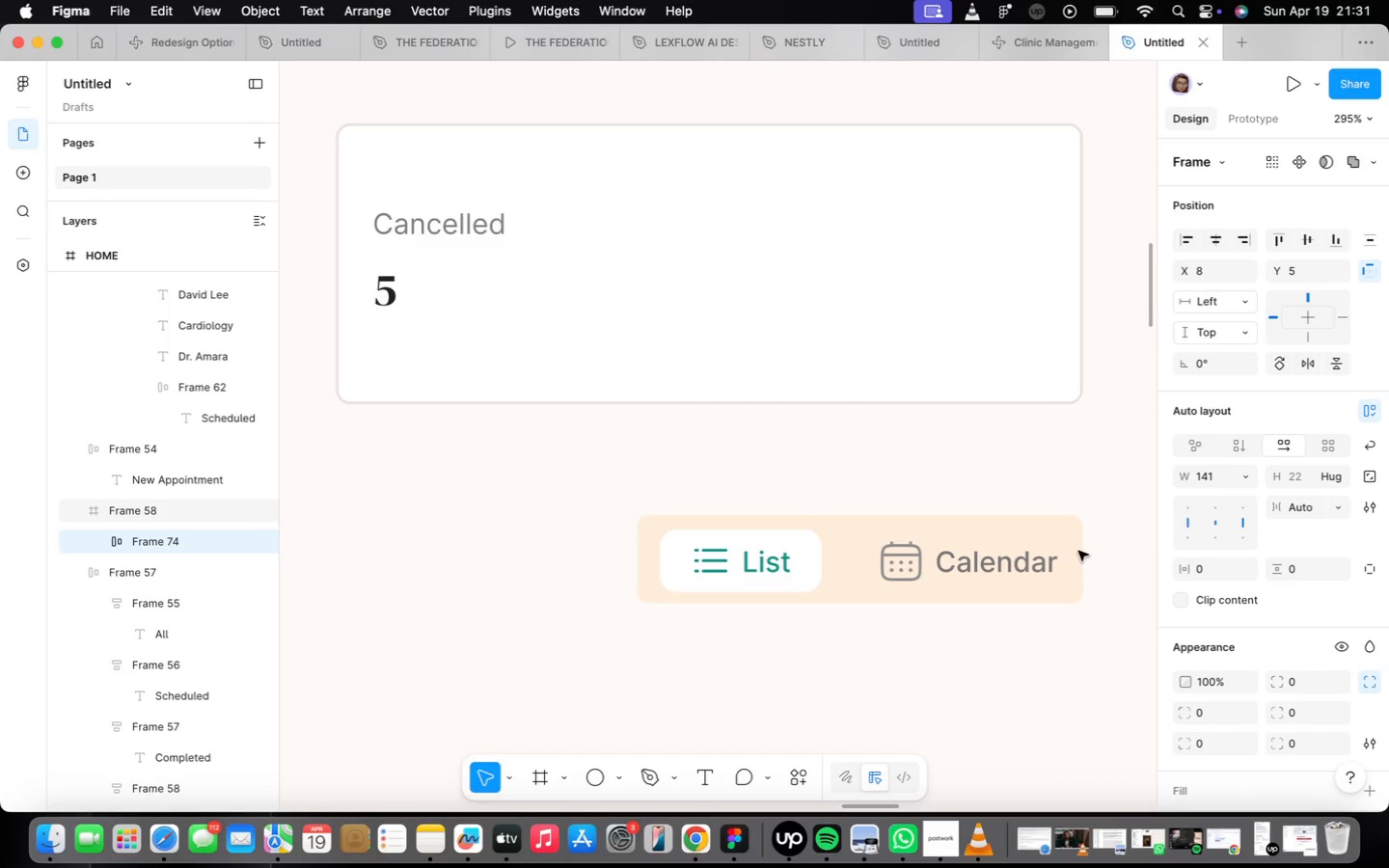 
left_click([1025, 670])
 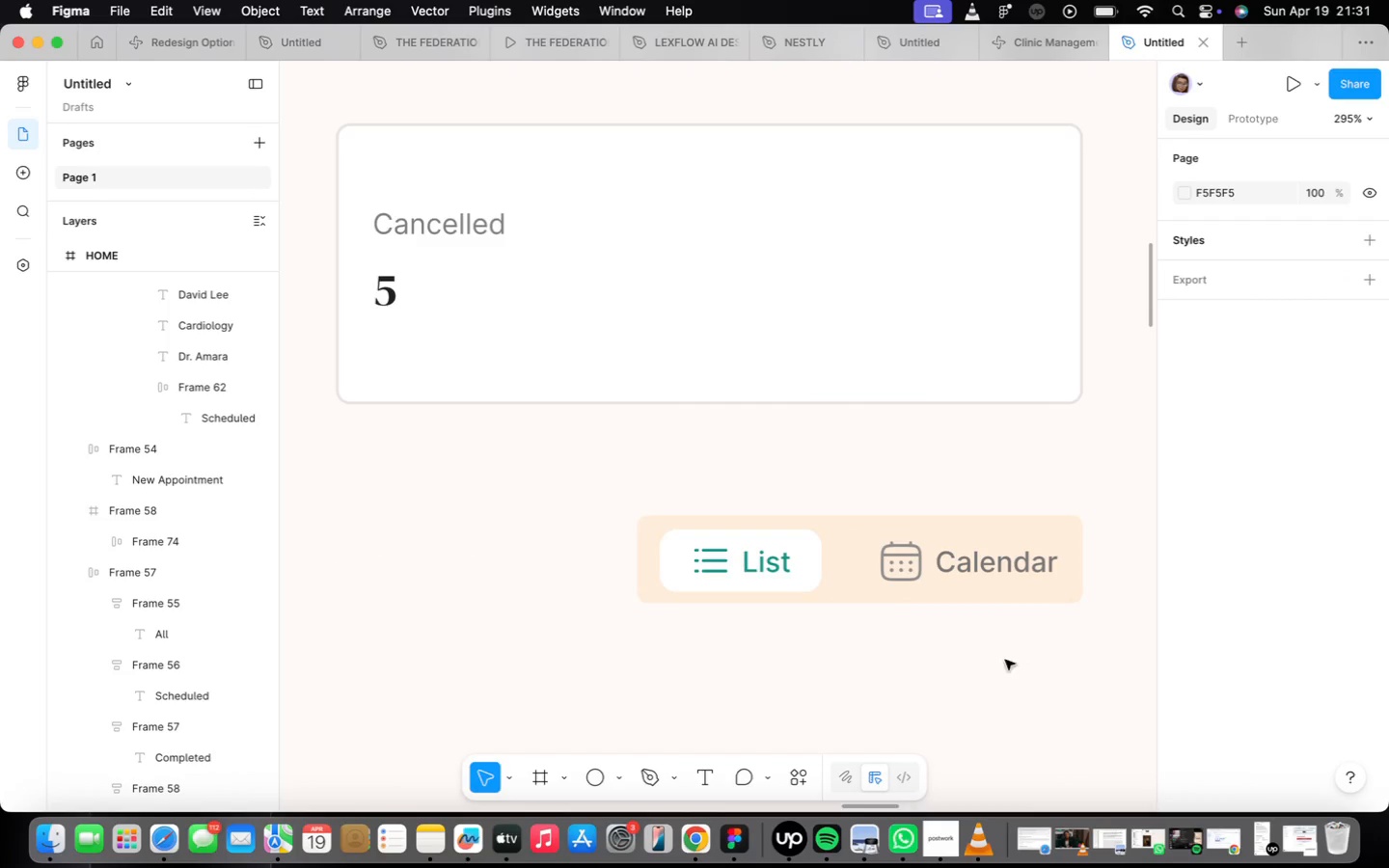 
scroll: coordinate [852, 578], scroll_direction: down, amount: 31.0
 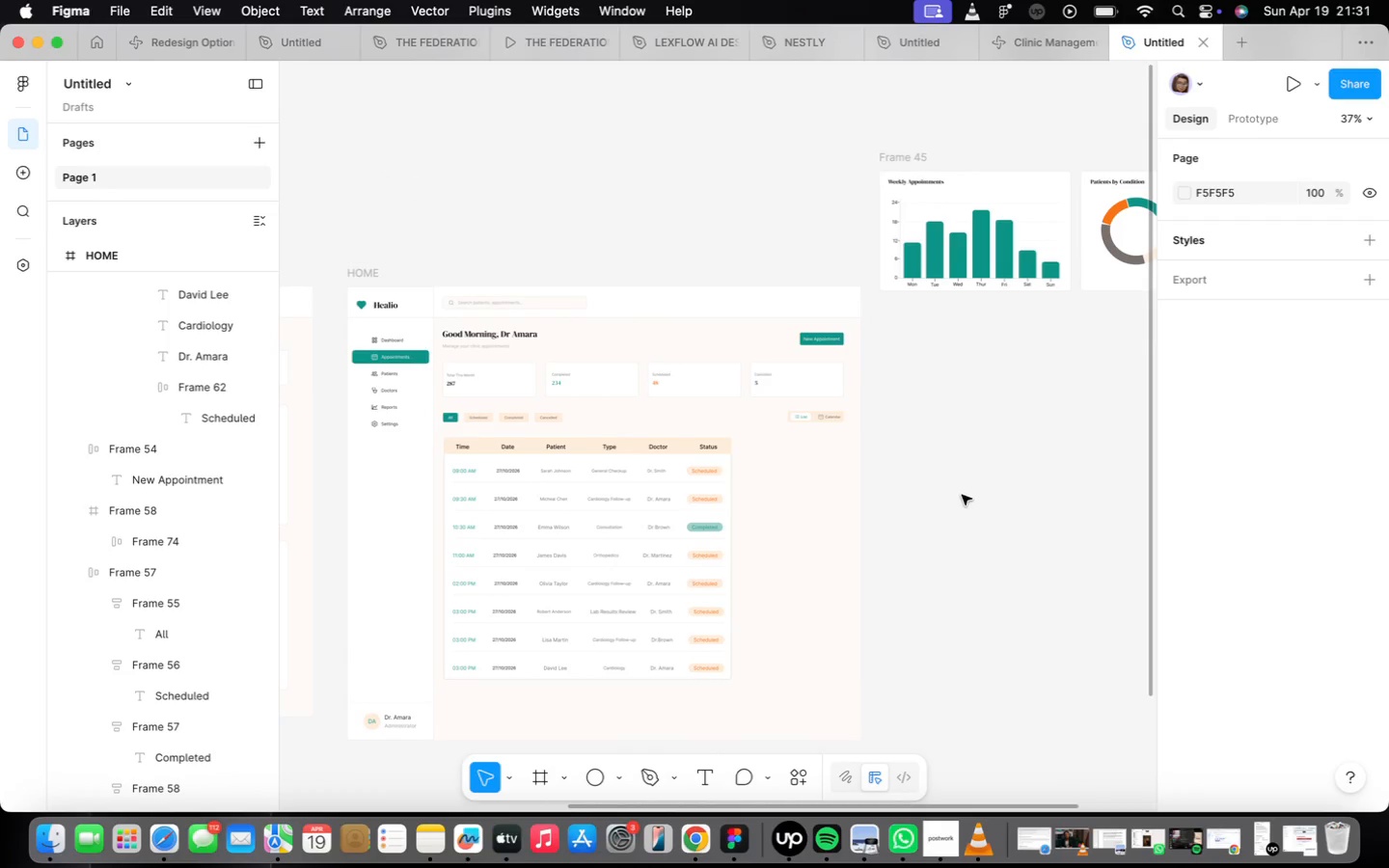 
wait(7.32)
 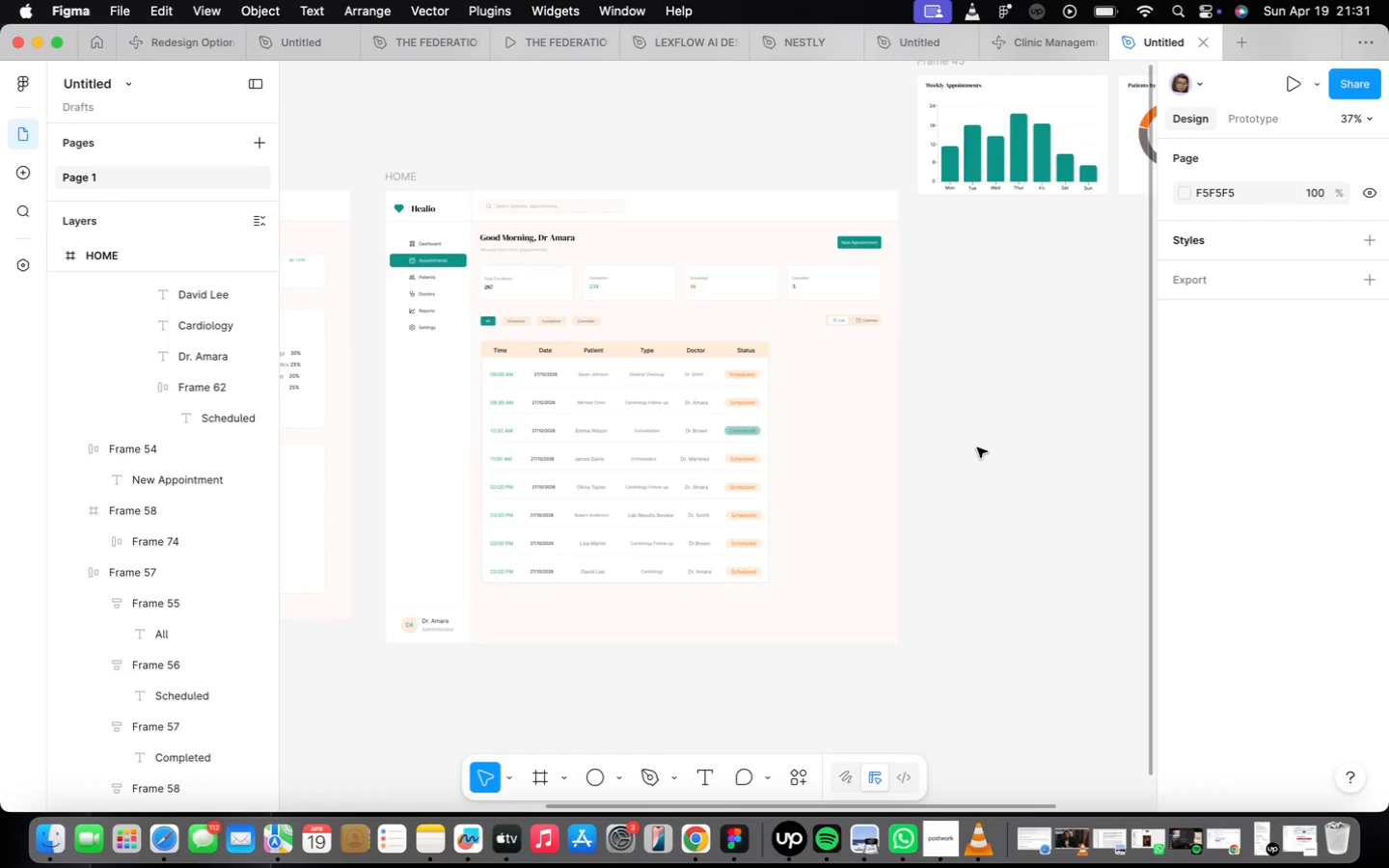 
scroll: coordinate [1063, 469], scroll_direction: down, amount: 9.0
 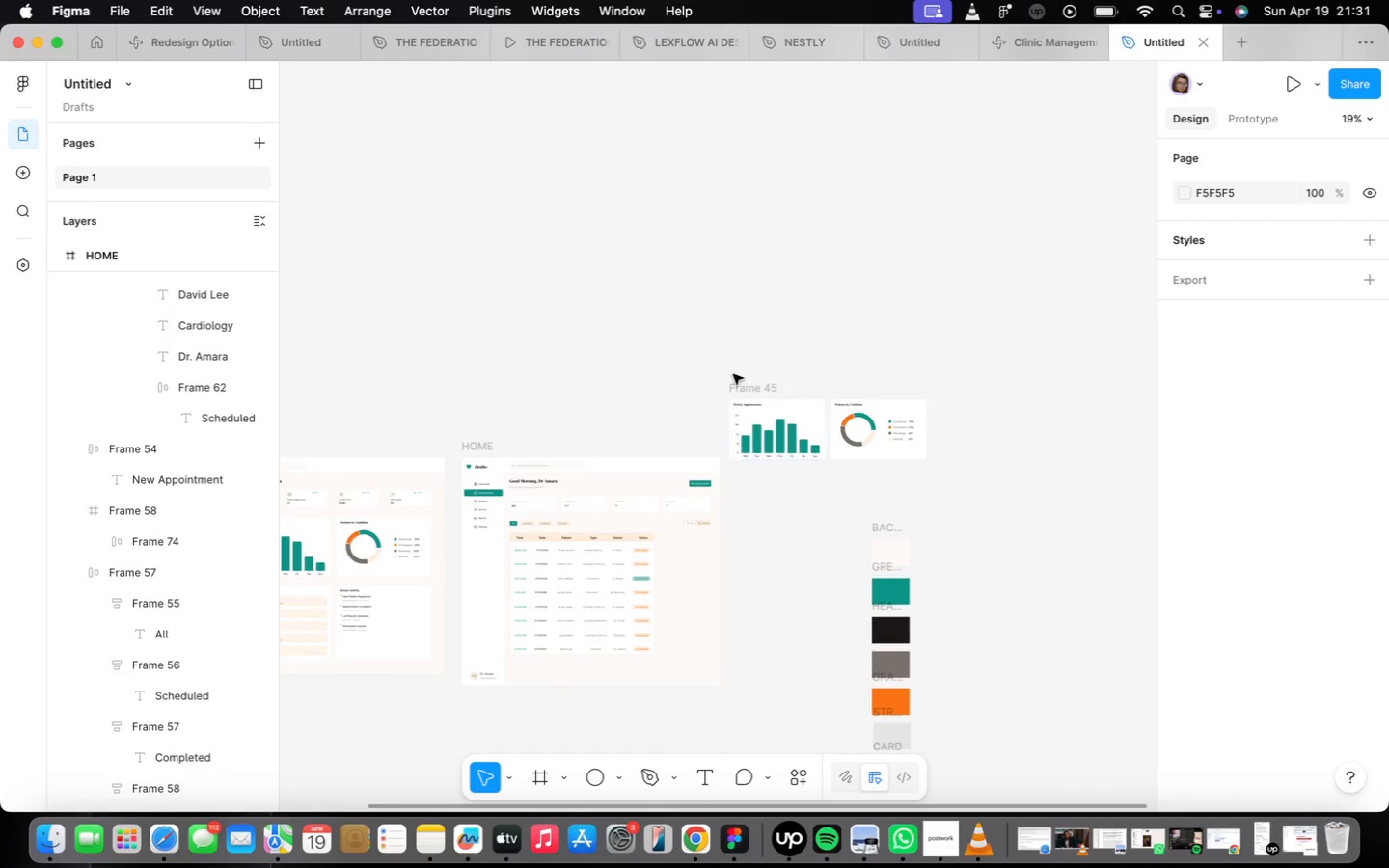 
left_click_drag(start_coordinate=[729, 374], to_coordinate=[929, 462])
 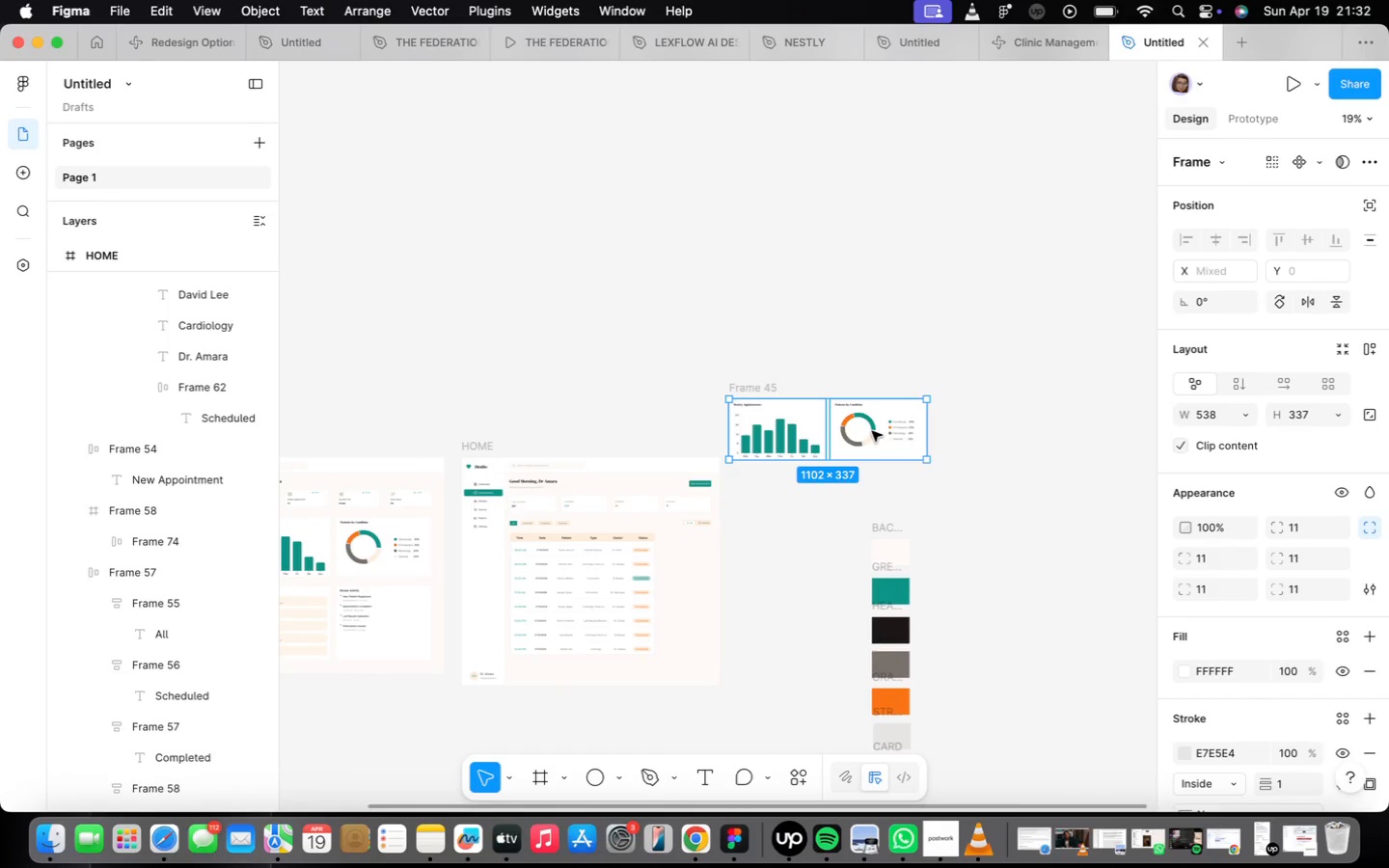 
left_click_drag(start_coordinate=[870, 432], to_coordinate=[707, 334])
 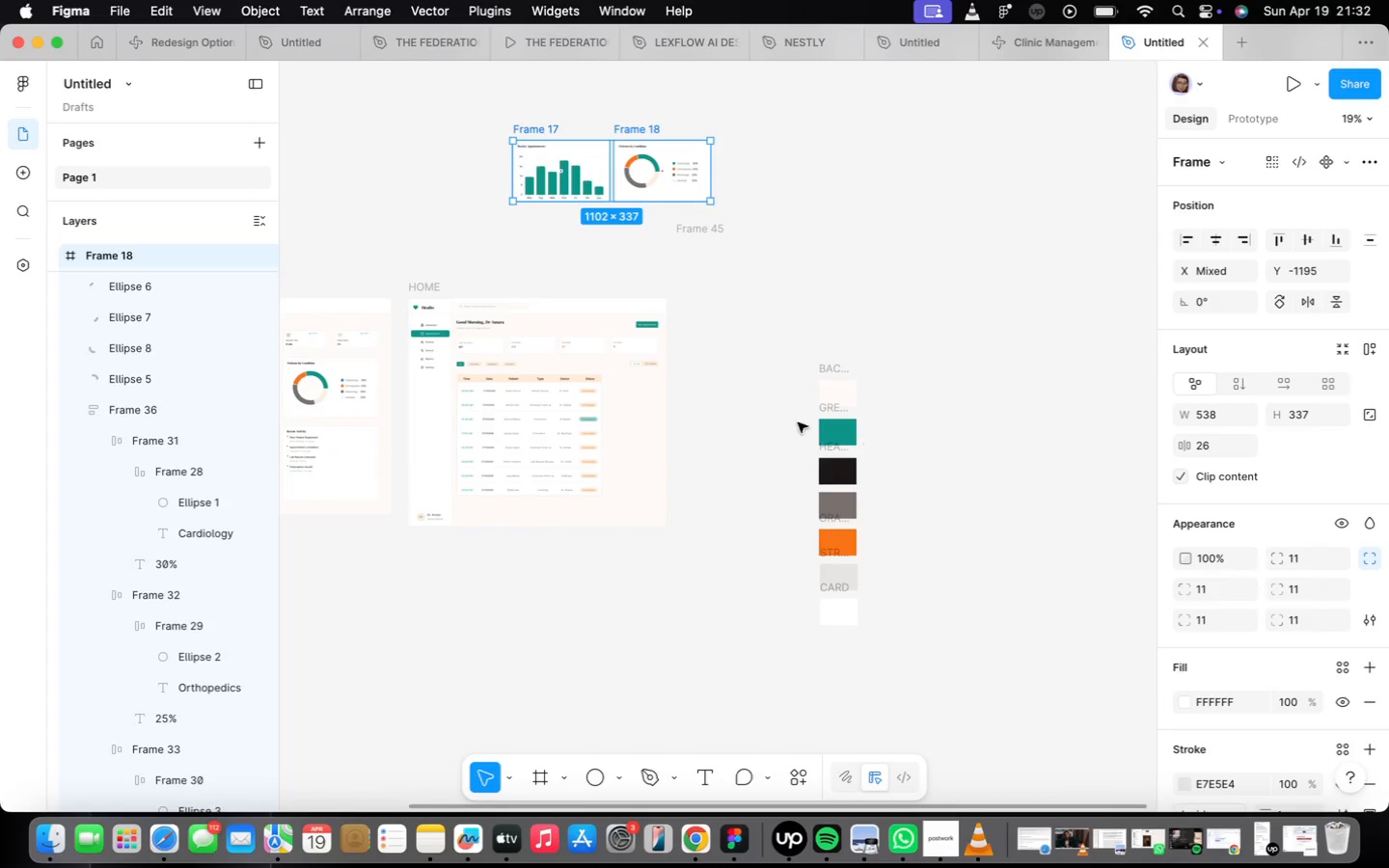 
left_click_drag(start_coordinate=[766, 346], to_coordinate=[1027, 715])
 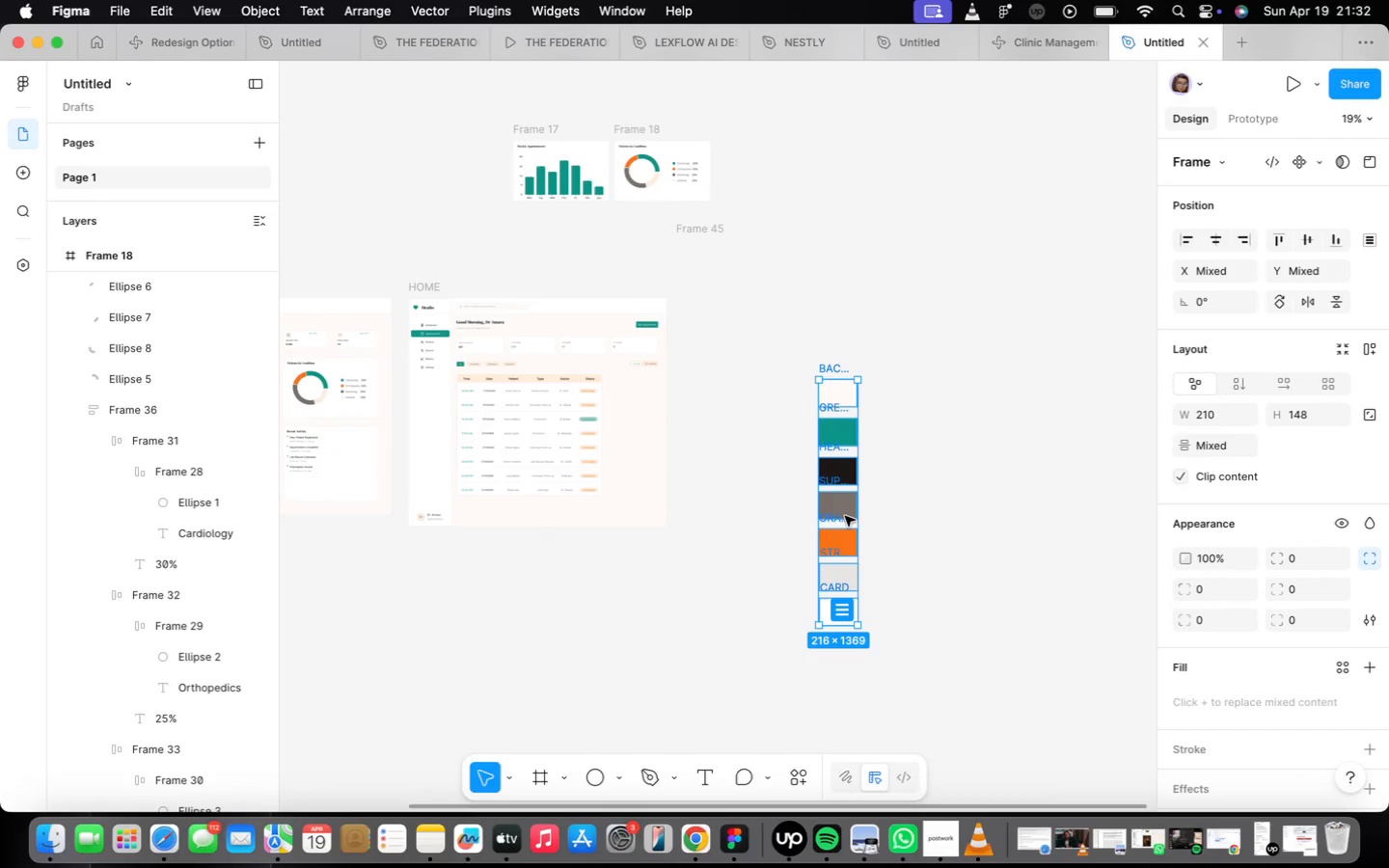 
left_click_drag(start_coordinate=[845, 516], to_coordinate=[589, 710])
 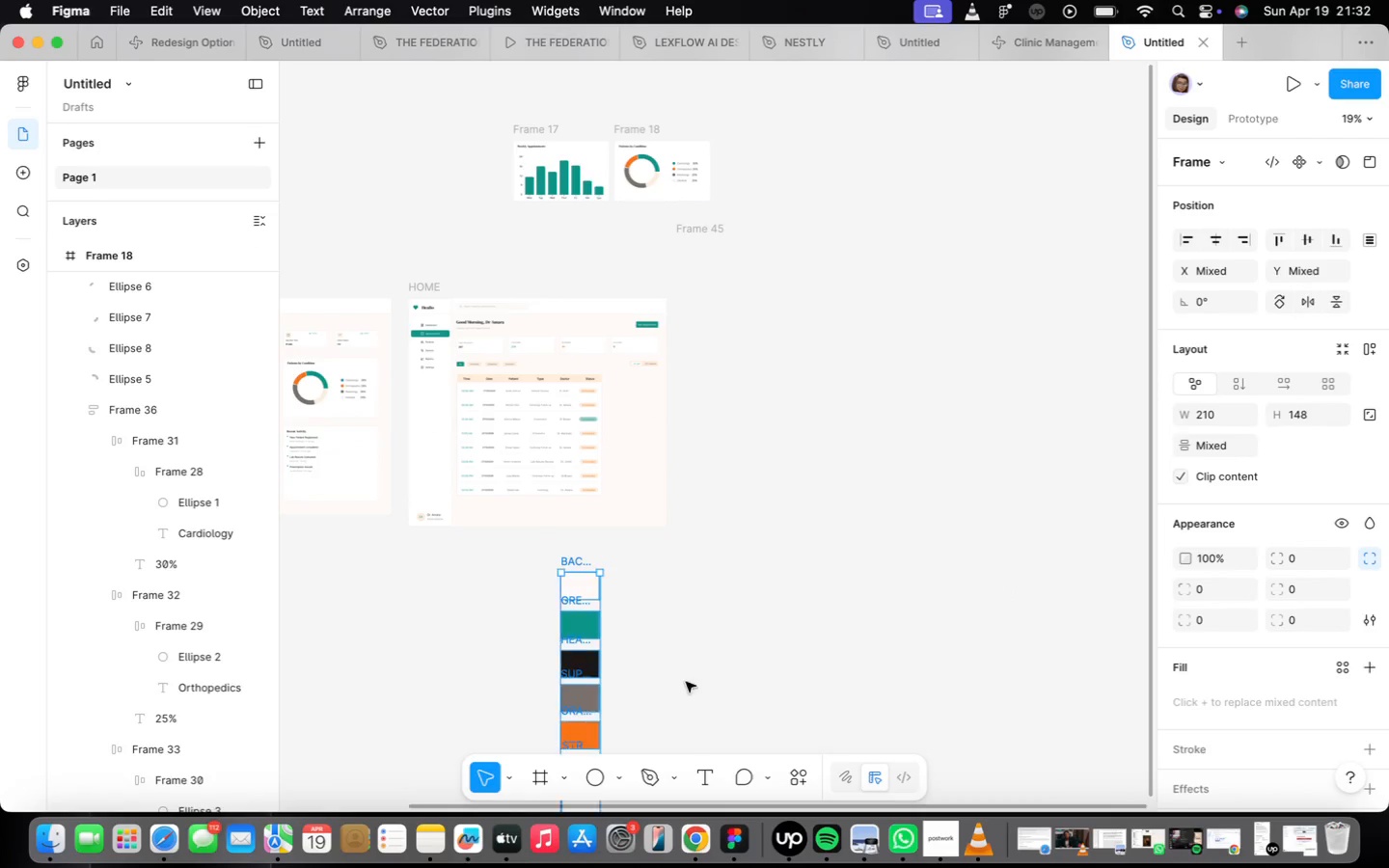 
left_click_drag(start_coordinate=[832, 615], to_coordinate=[846, 650])
 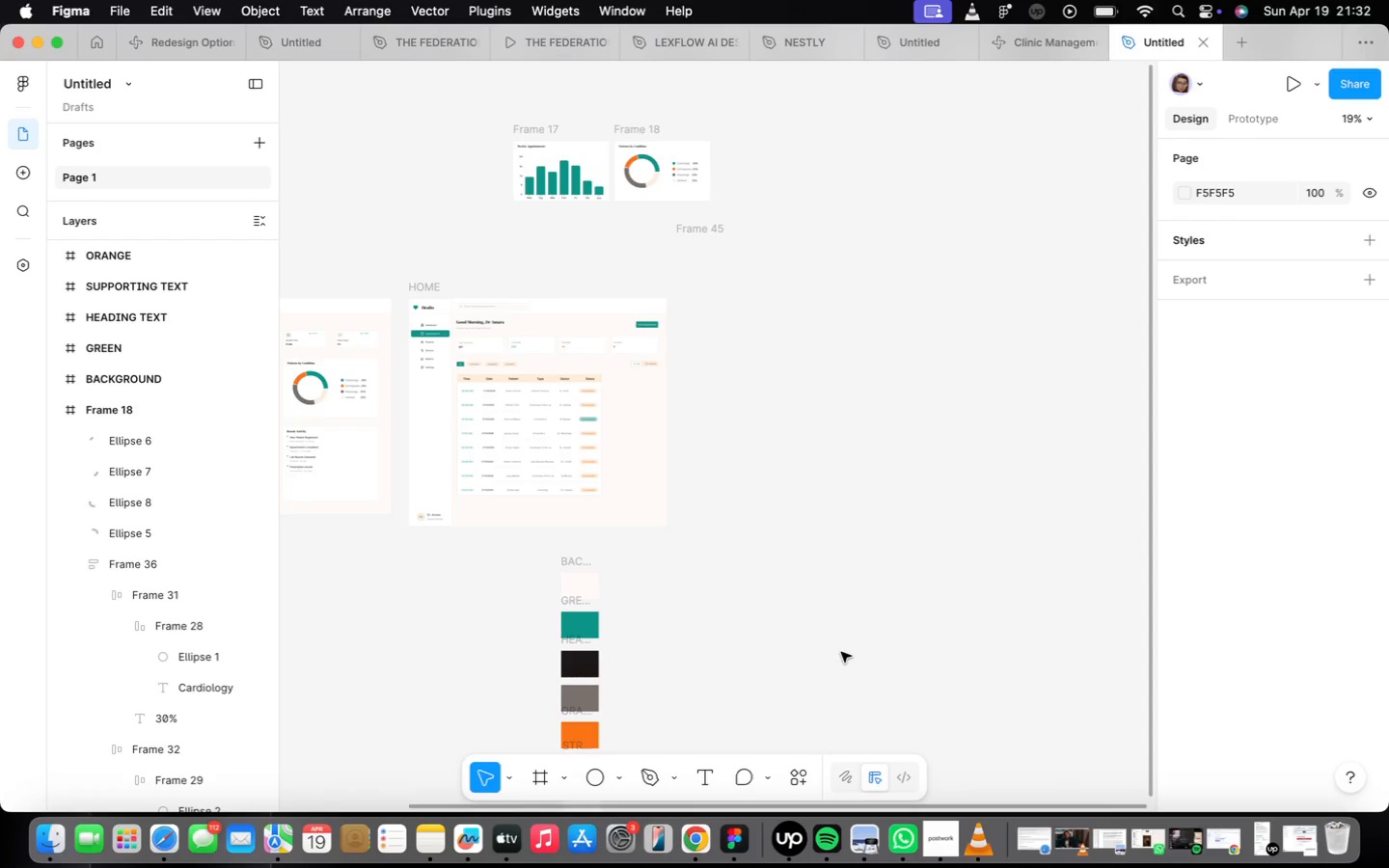 
wait(30.01)
 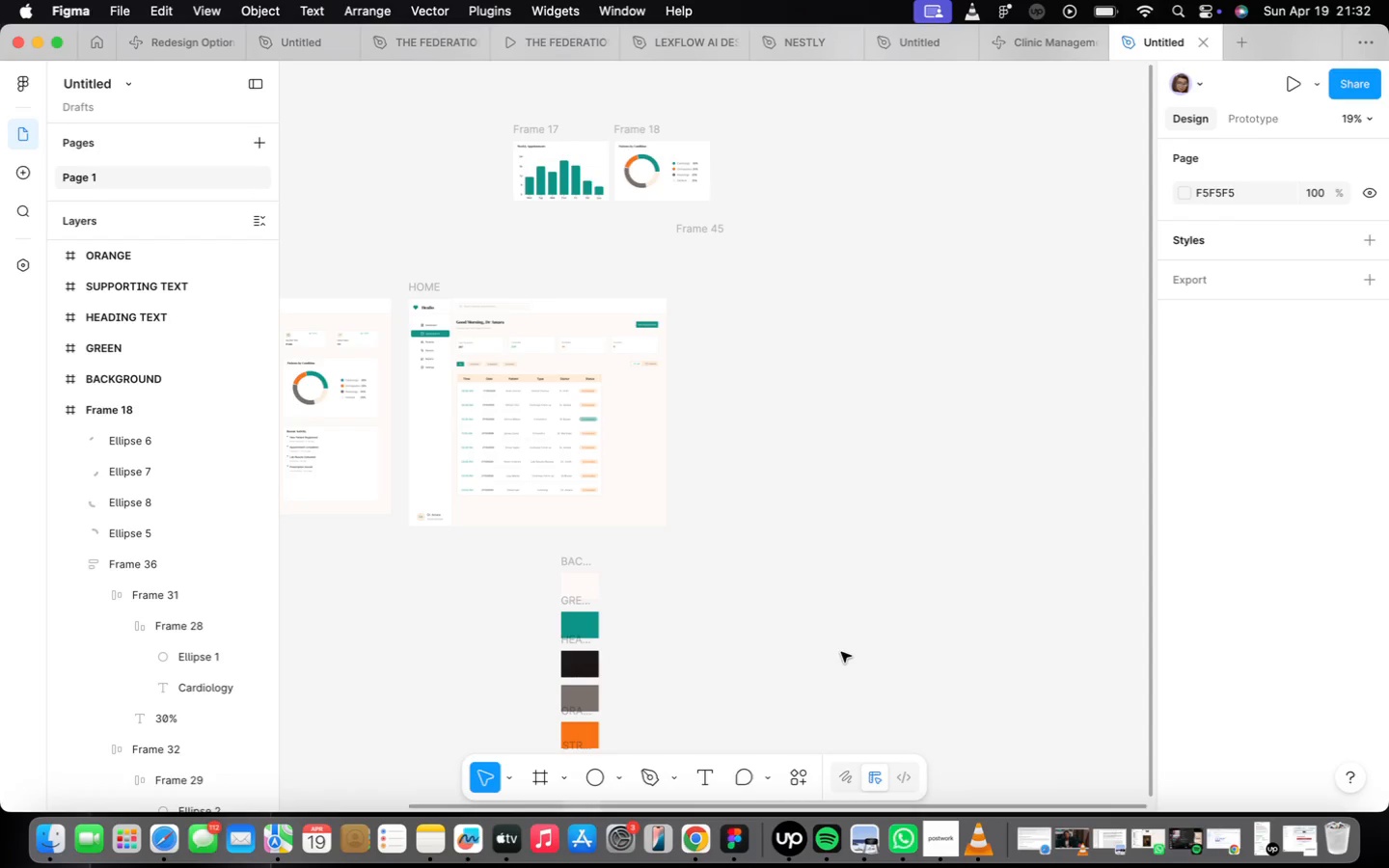 
left_click_drag(start_coordinate=[434, 394], to_coordinate=[449, 380])
 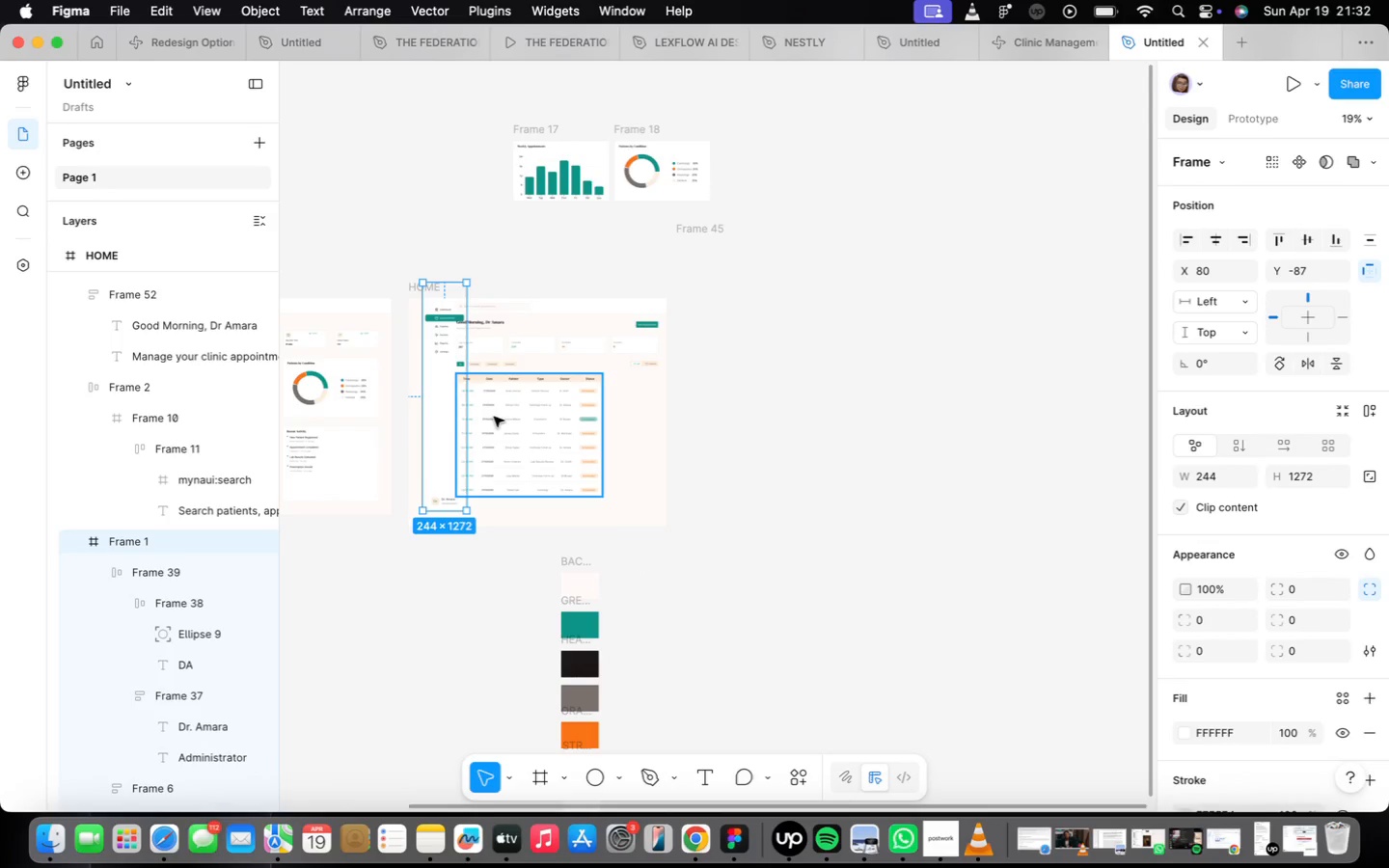 
key(Meta+Z)
 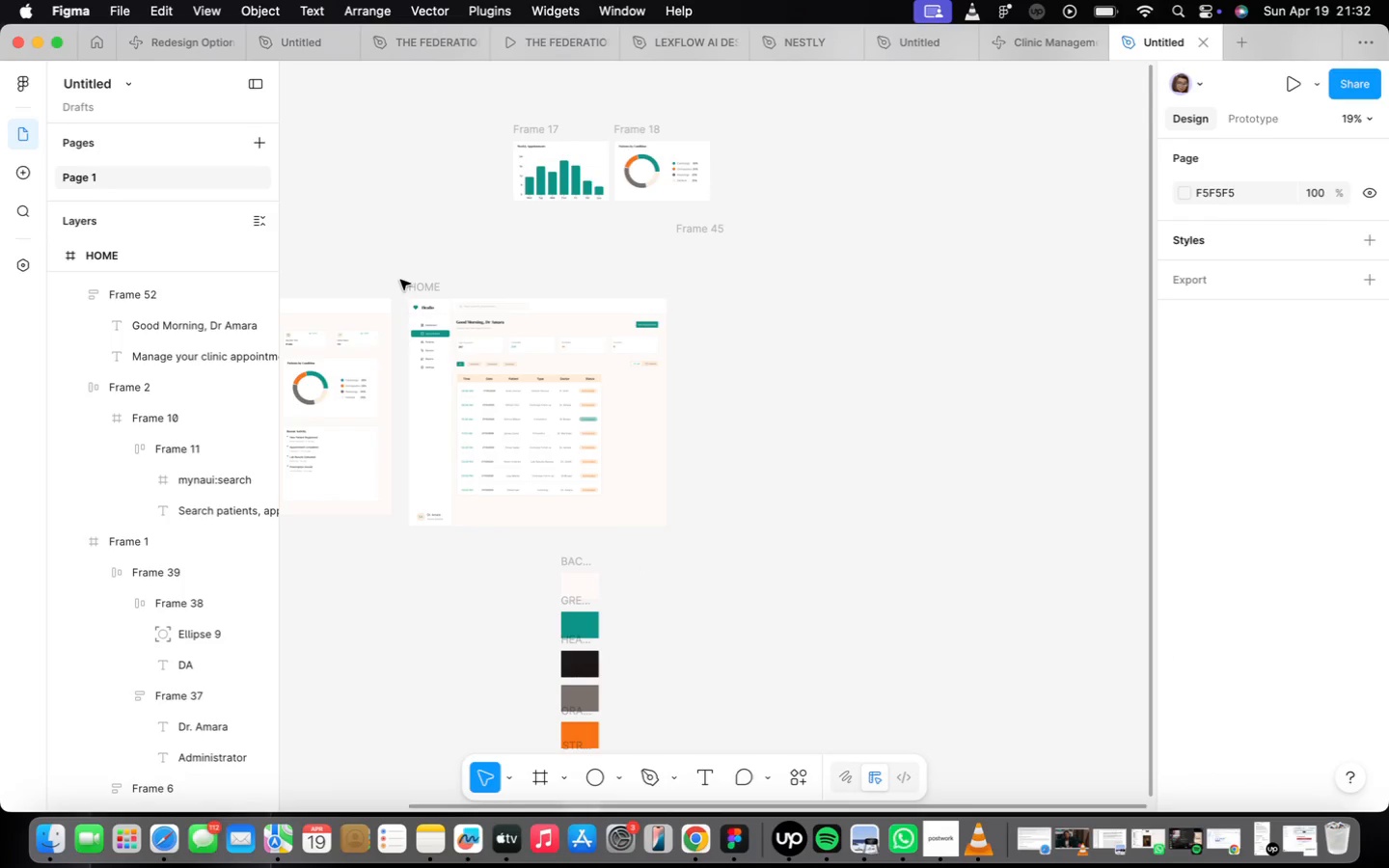 
left_click([414, 288])
 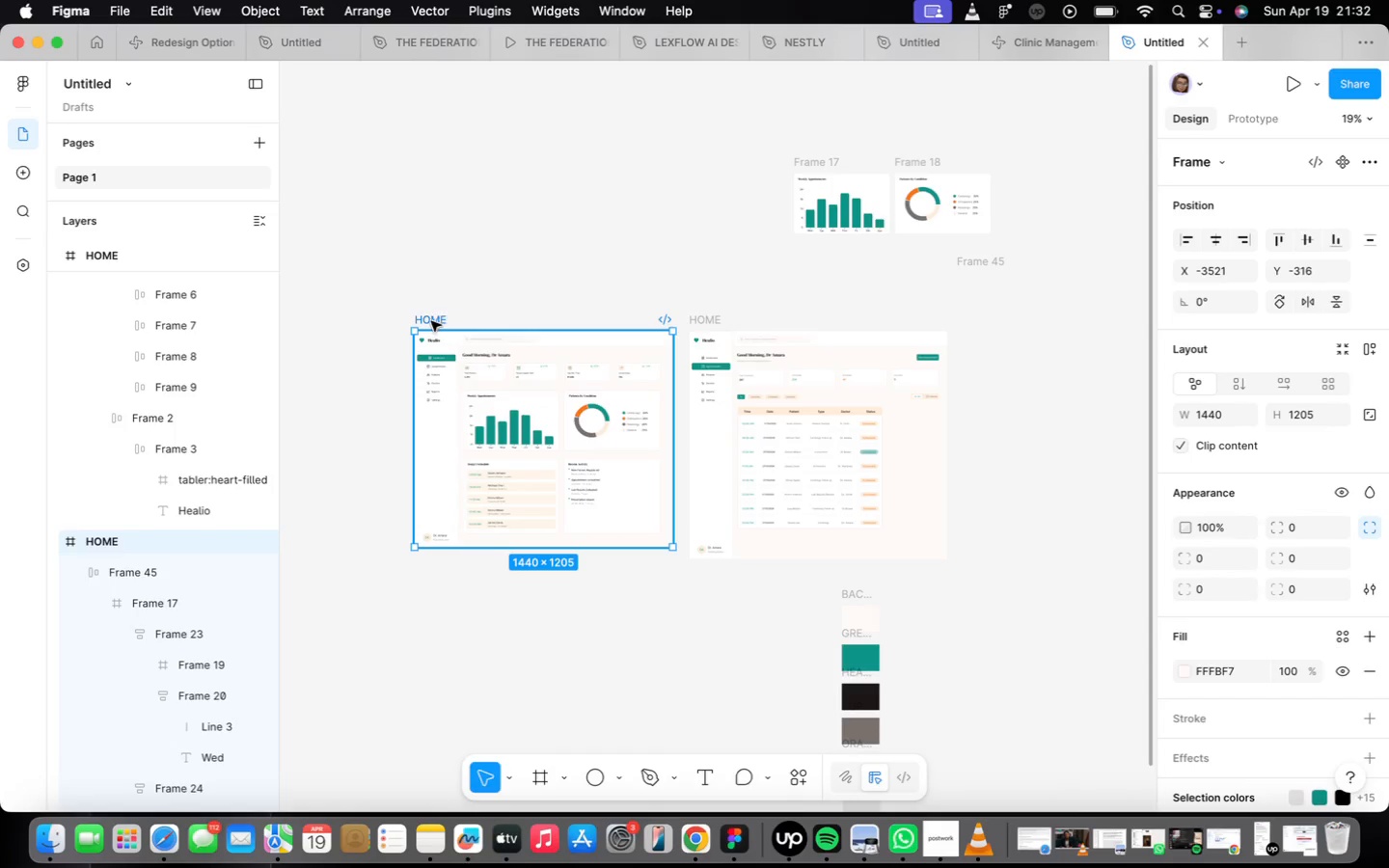 
wait(7.76)
 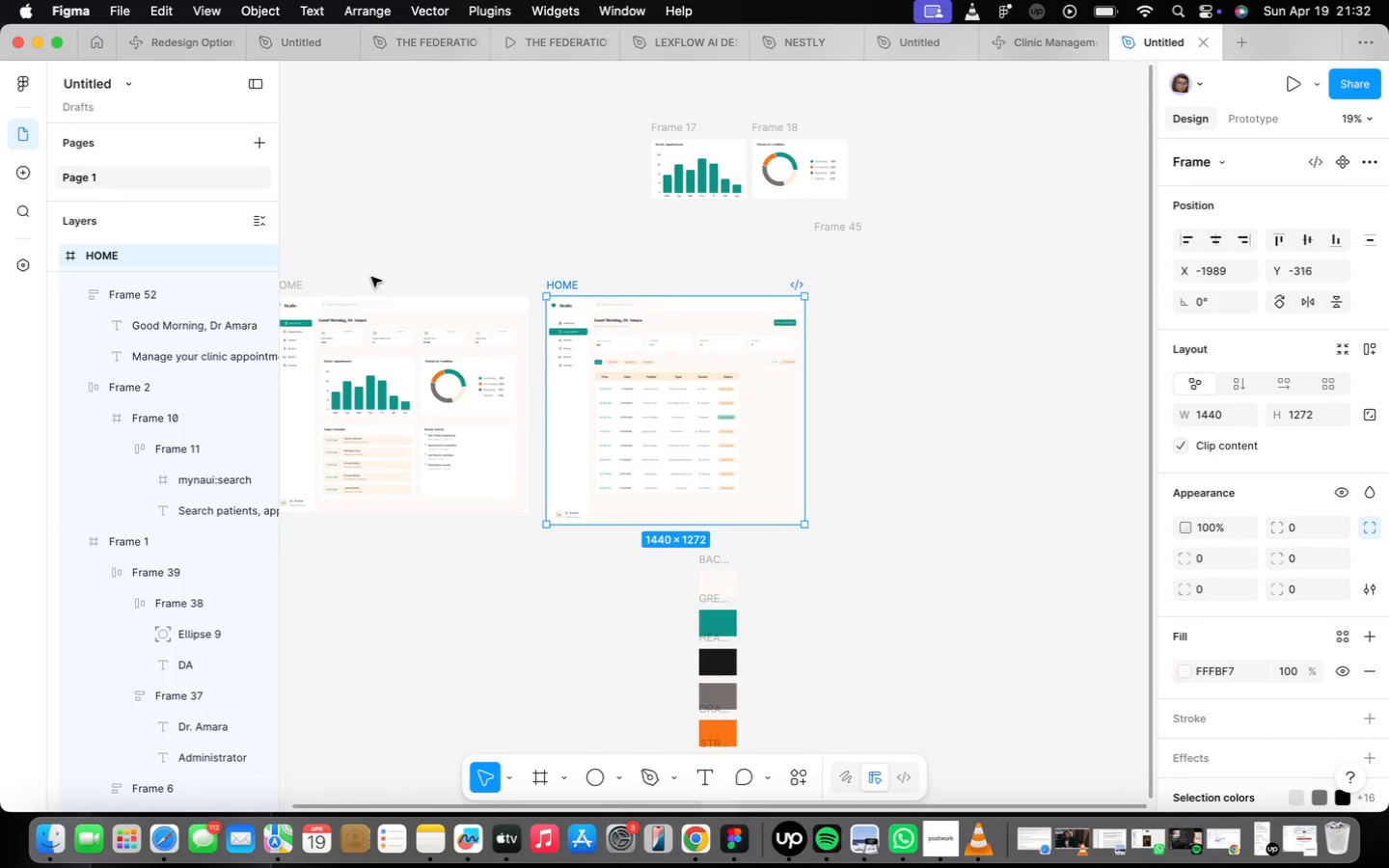 
left_click([708, 322])
 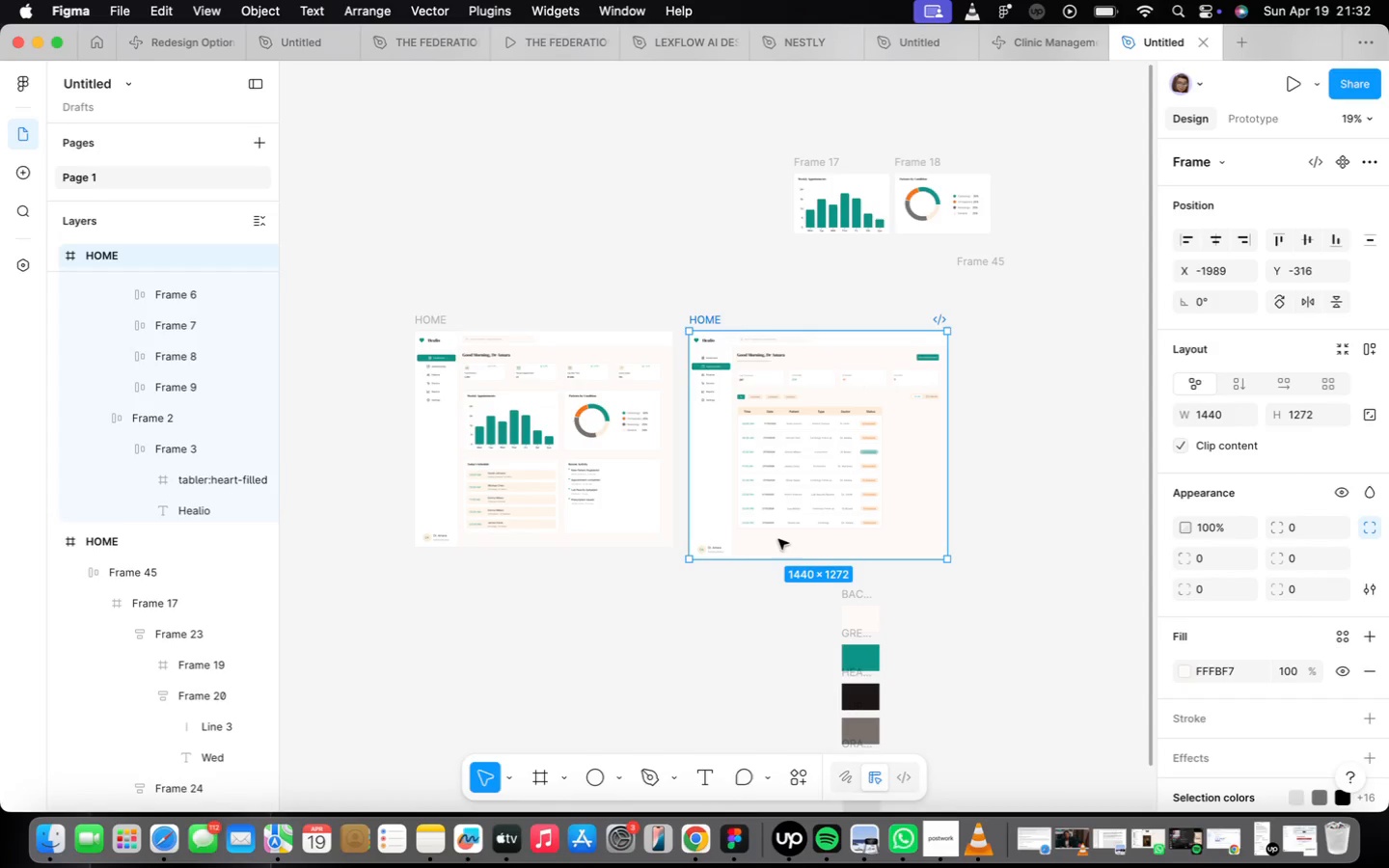 
scroll: coordinate [773, 541], scroll_direction: up, amount: 14.0
 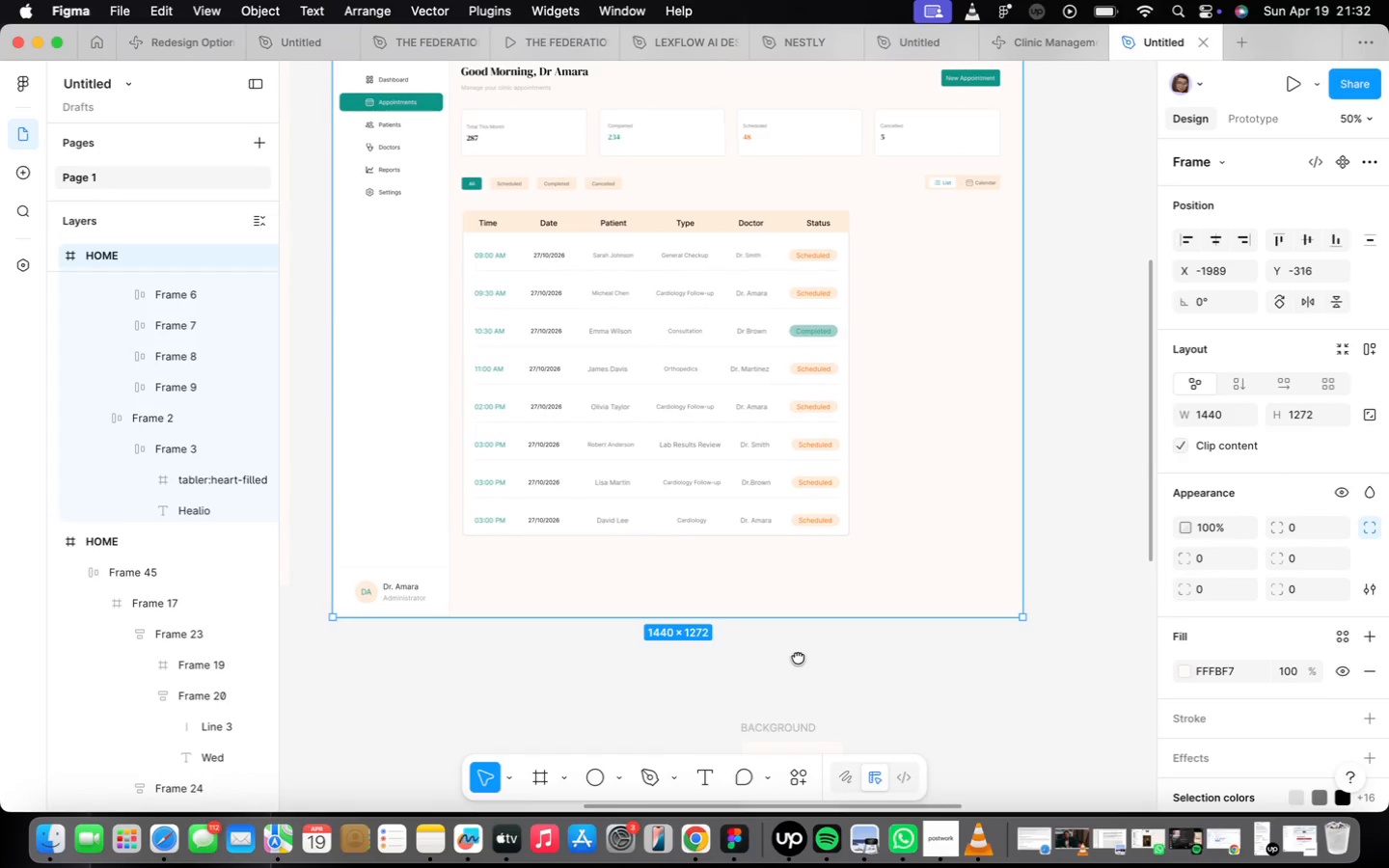 
double_click([392, 583])
 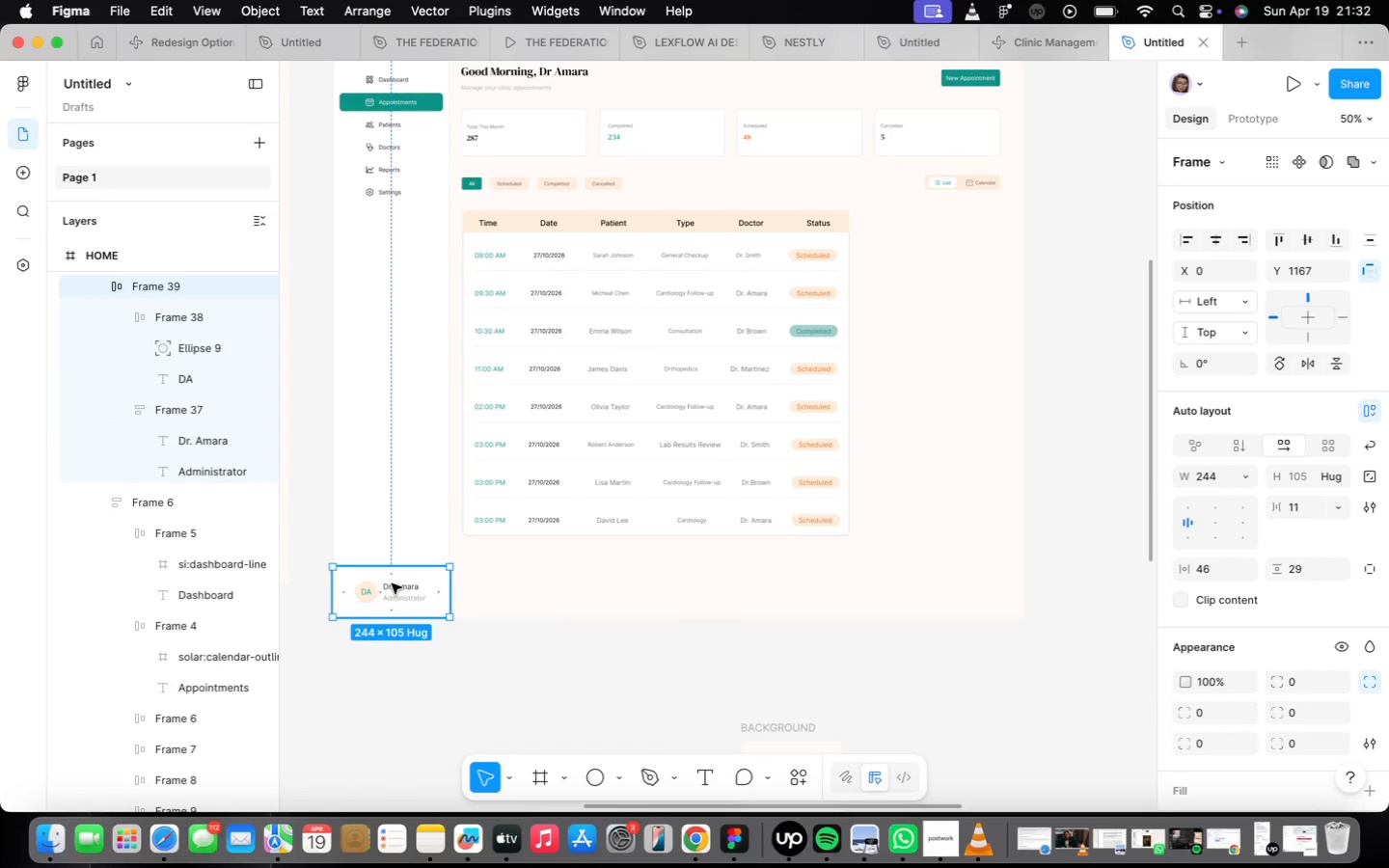 
left_click_drag(start_coordinate=[392, 583], to_coordinate=[392, 569])
 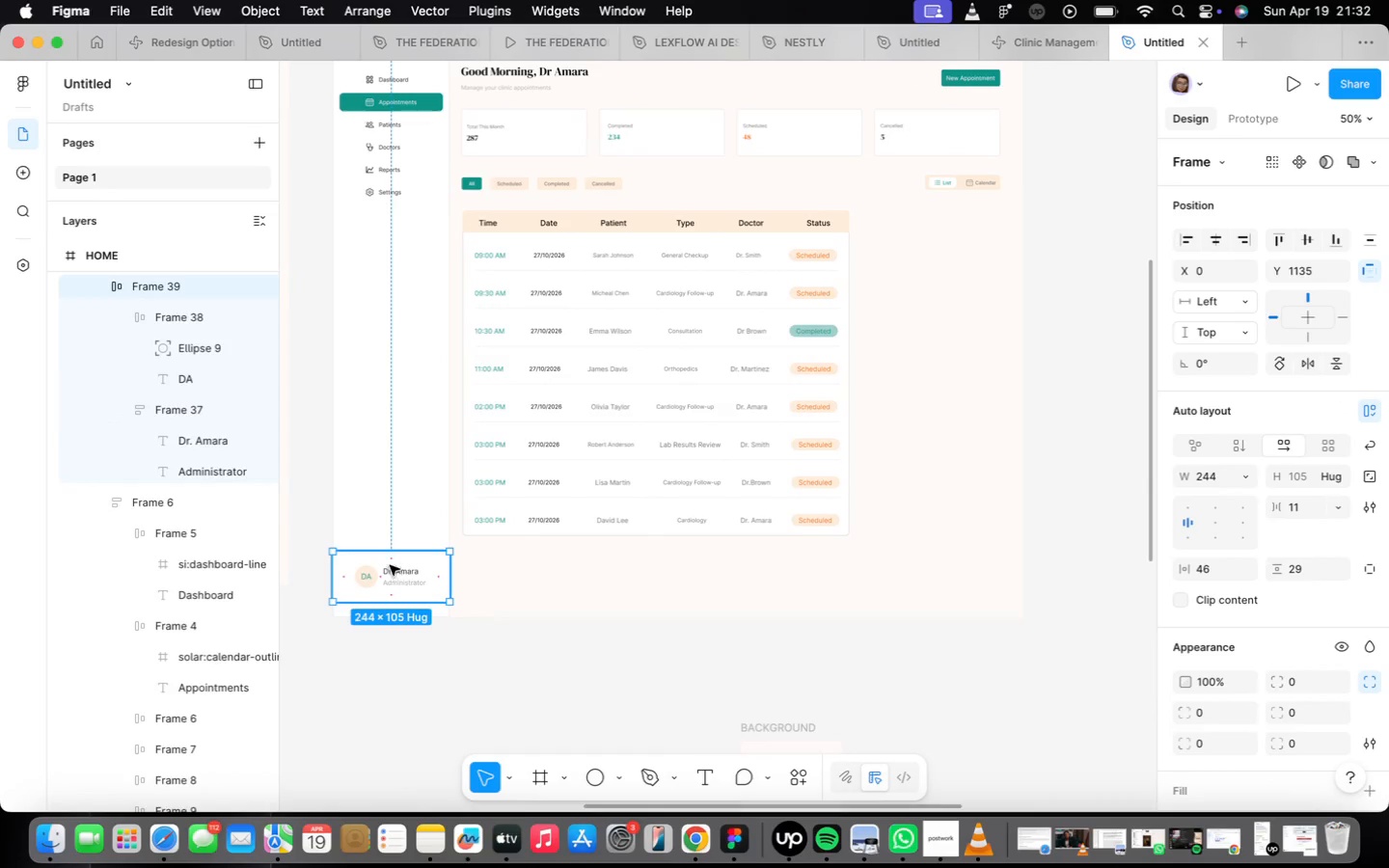 
scroll: coordinate [390, 561], scroll_direction: down, amount: 2.0
 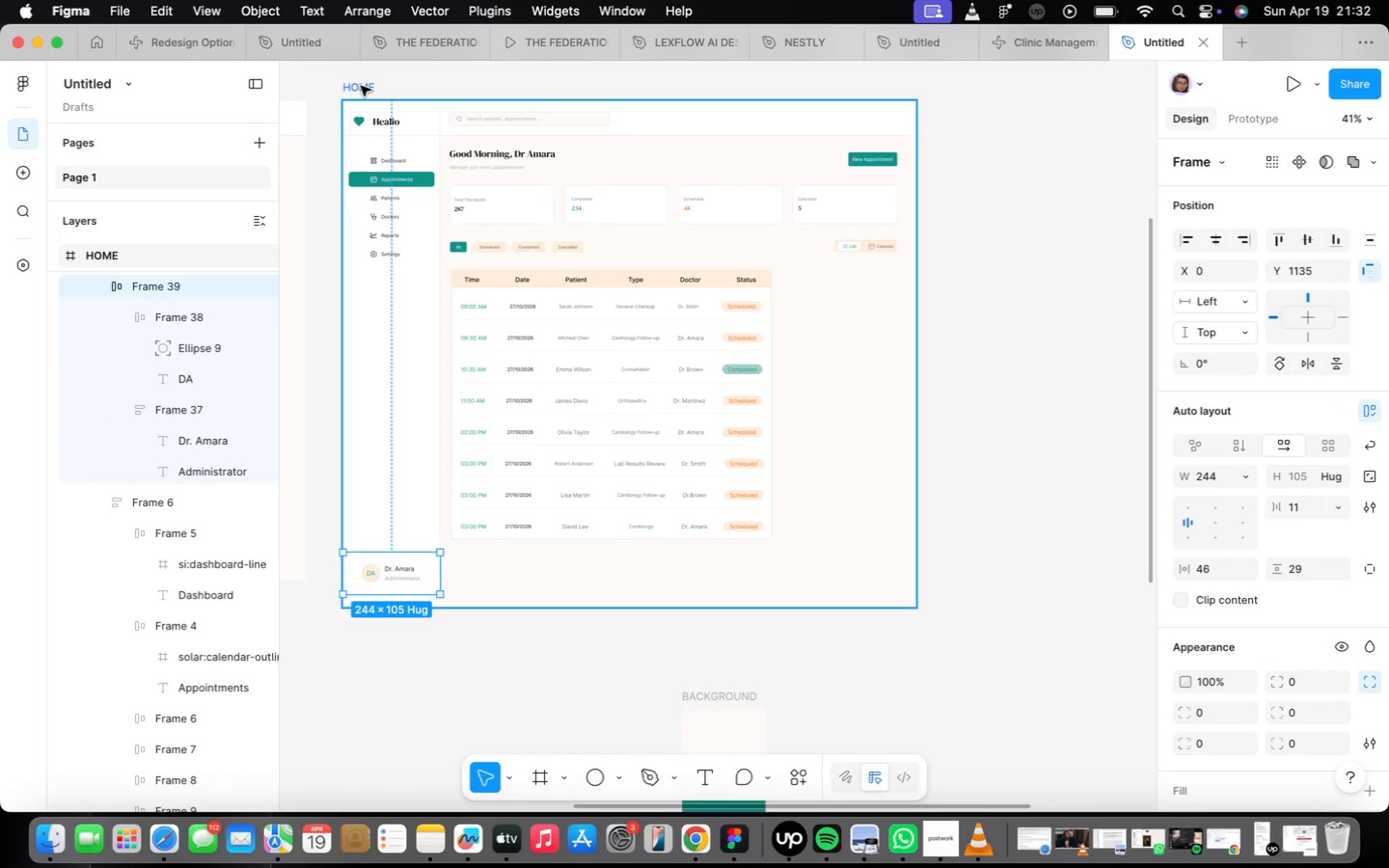 
left_click([361, 86])
 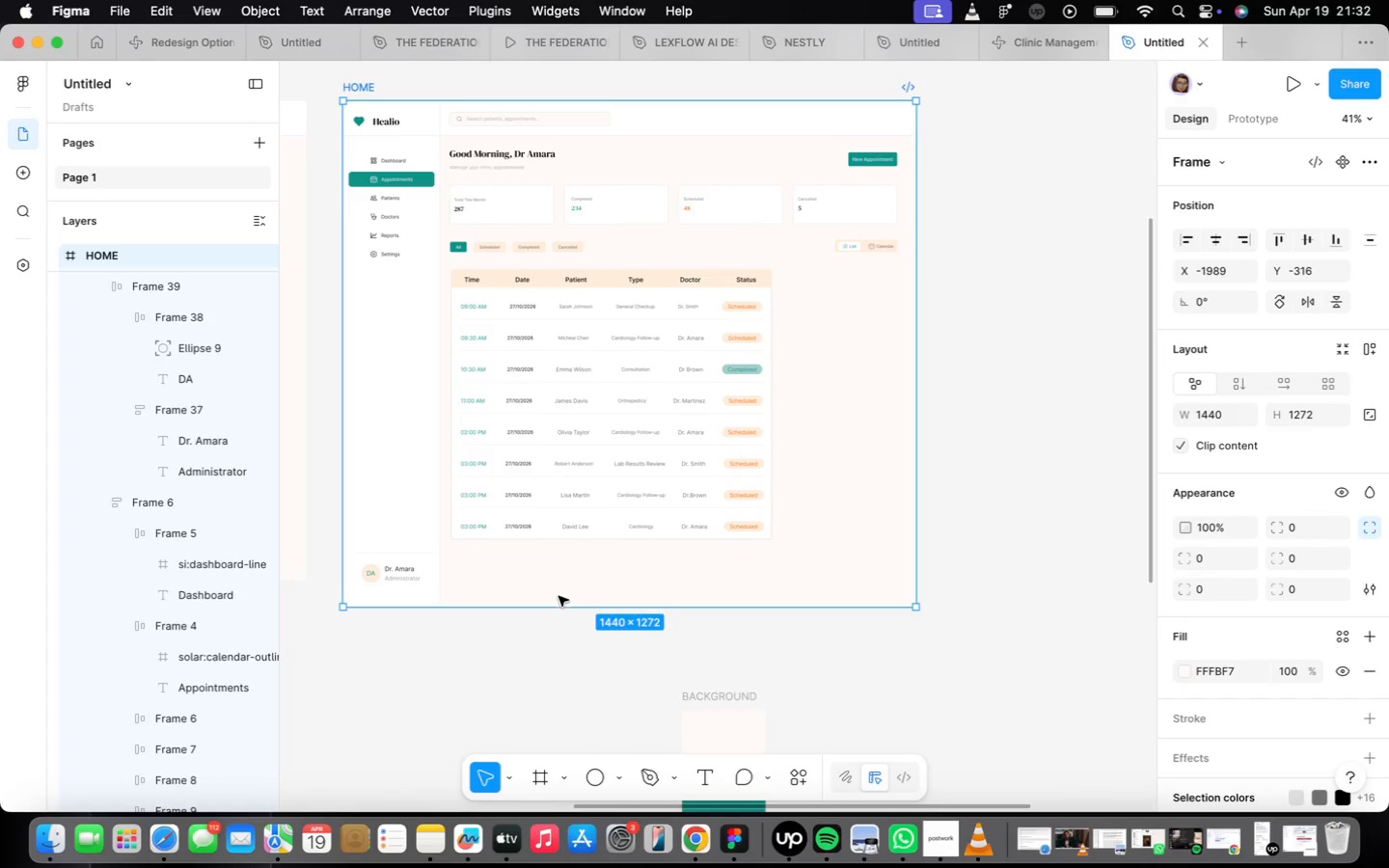 
left_click_drag(start_coordinate=[562, 605], to_coordinate=[569, 593])
 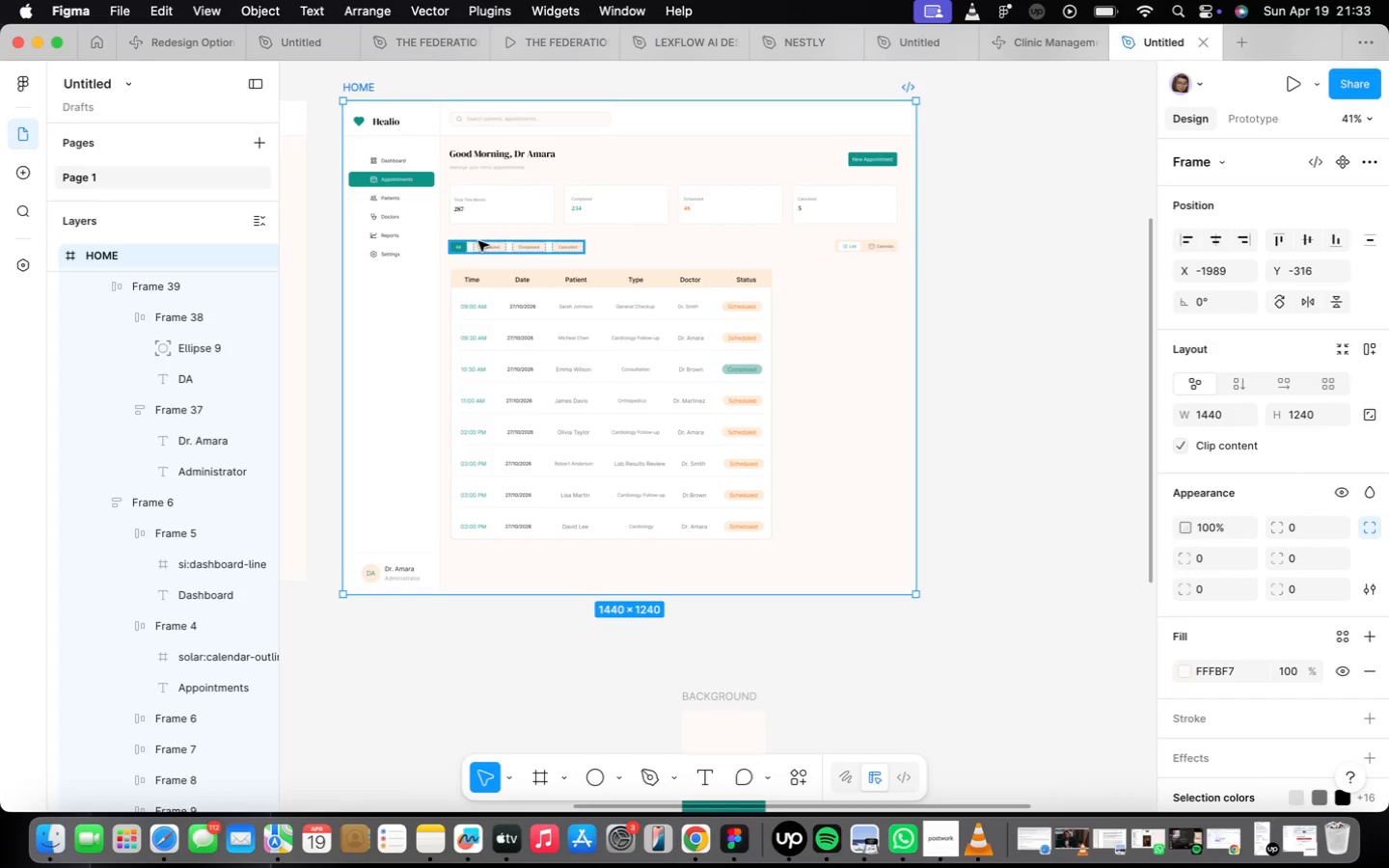 
wait(23.79)
 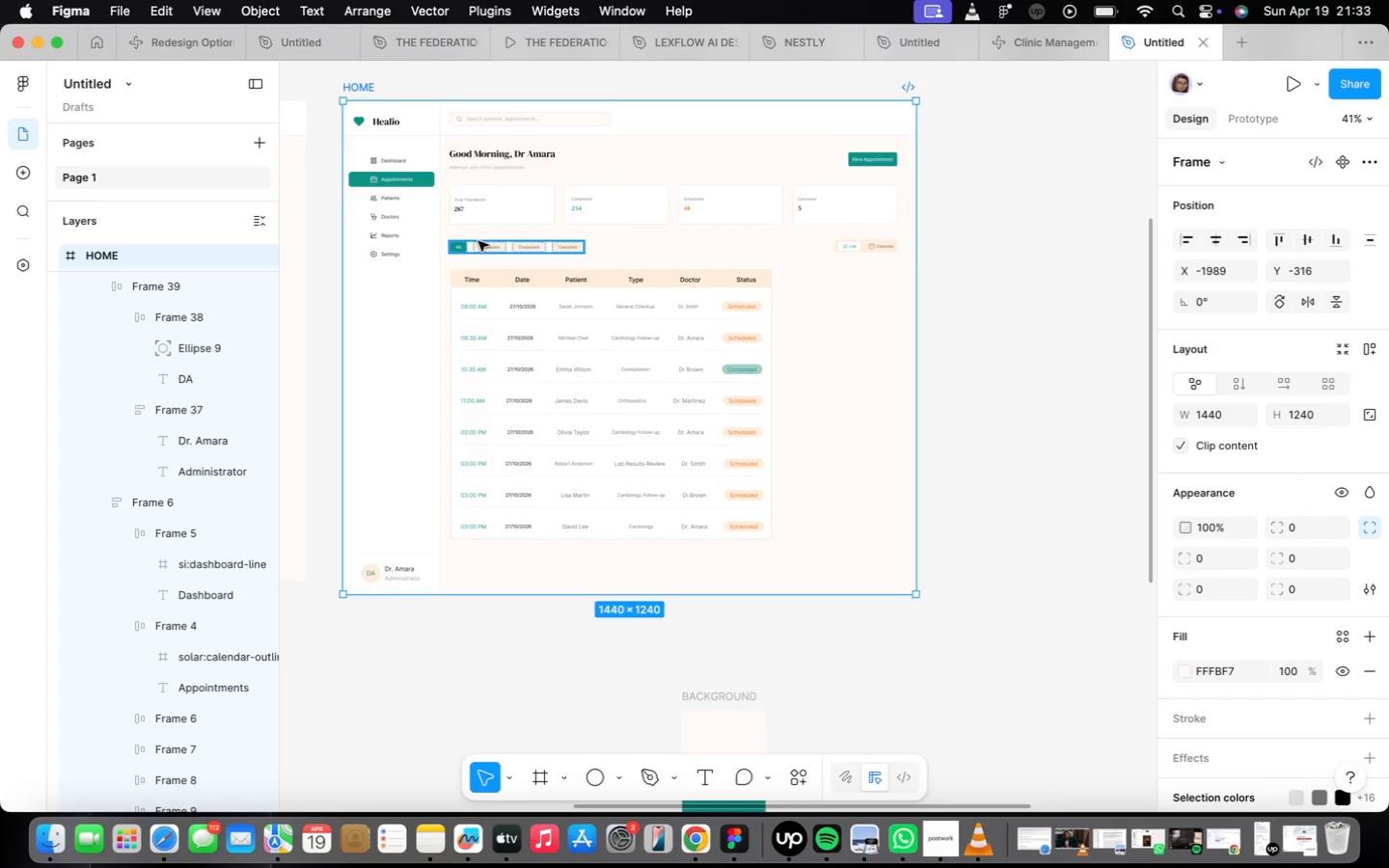 
left_click([572, 457])
 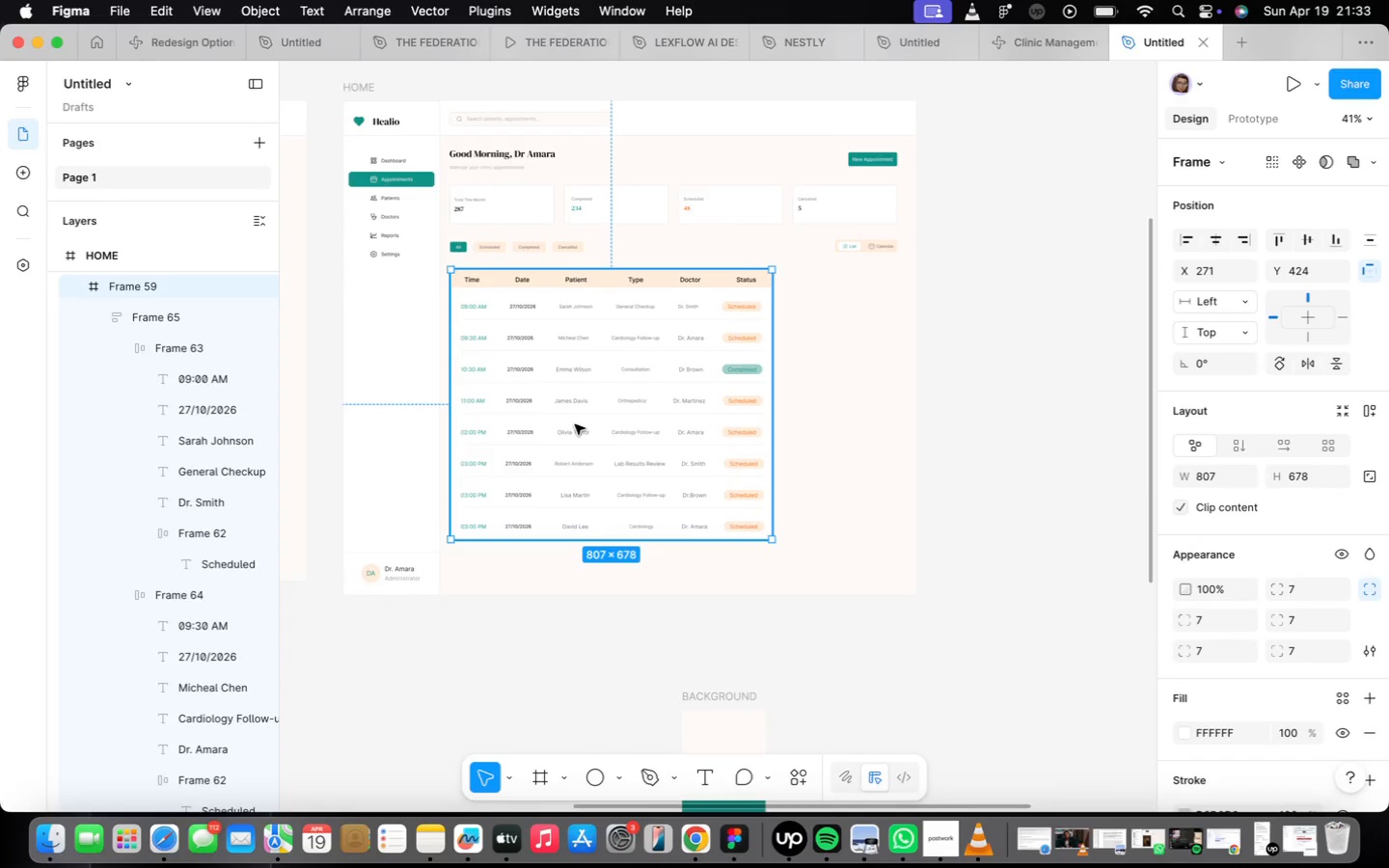 
scroll: coordinate [571, 405], scroll_direction: up, amount: 5.0
 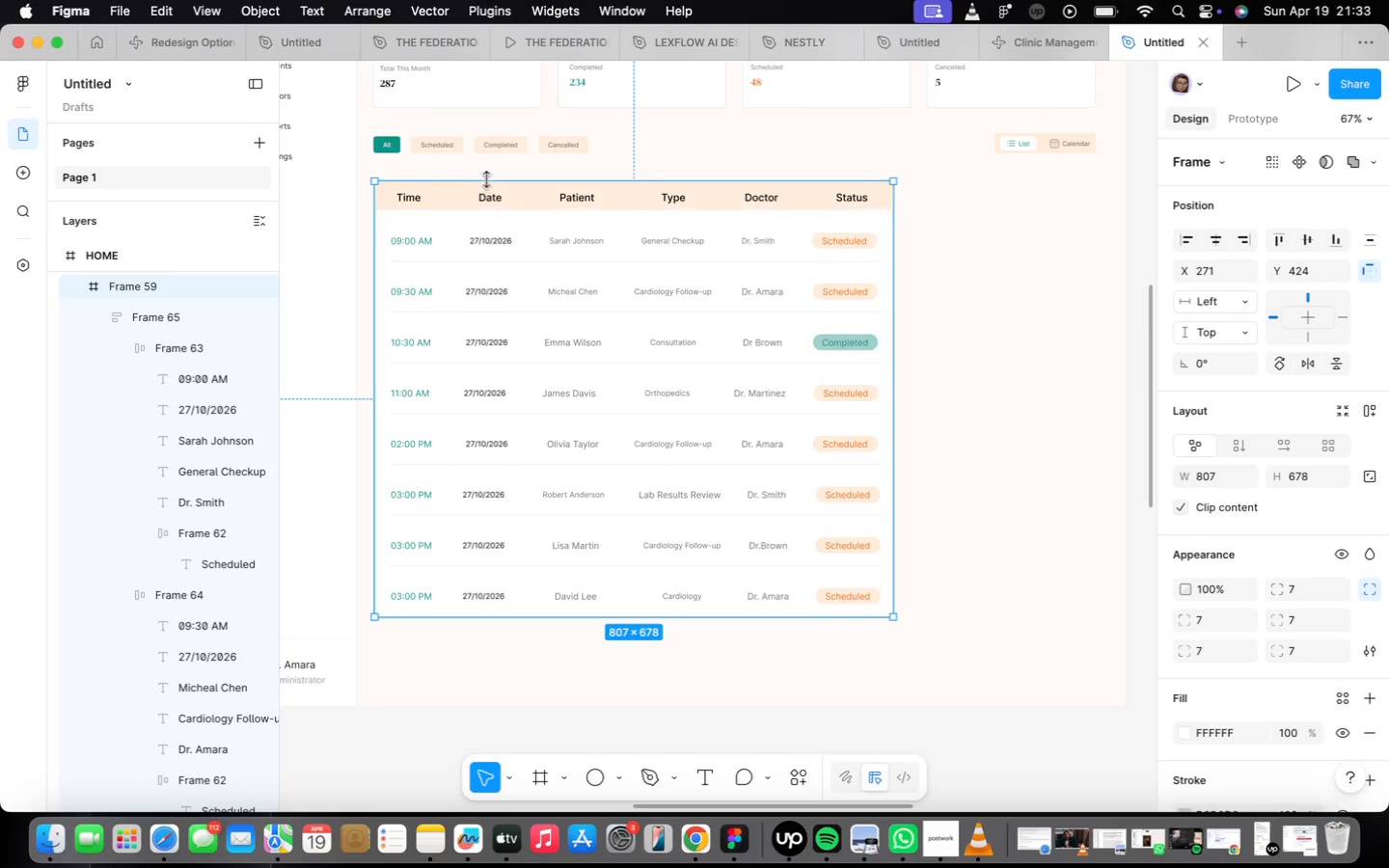 
left_click([494, 157])
 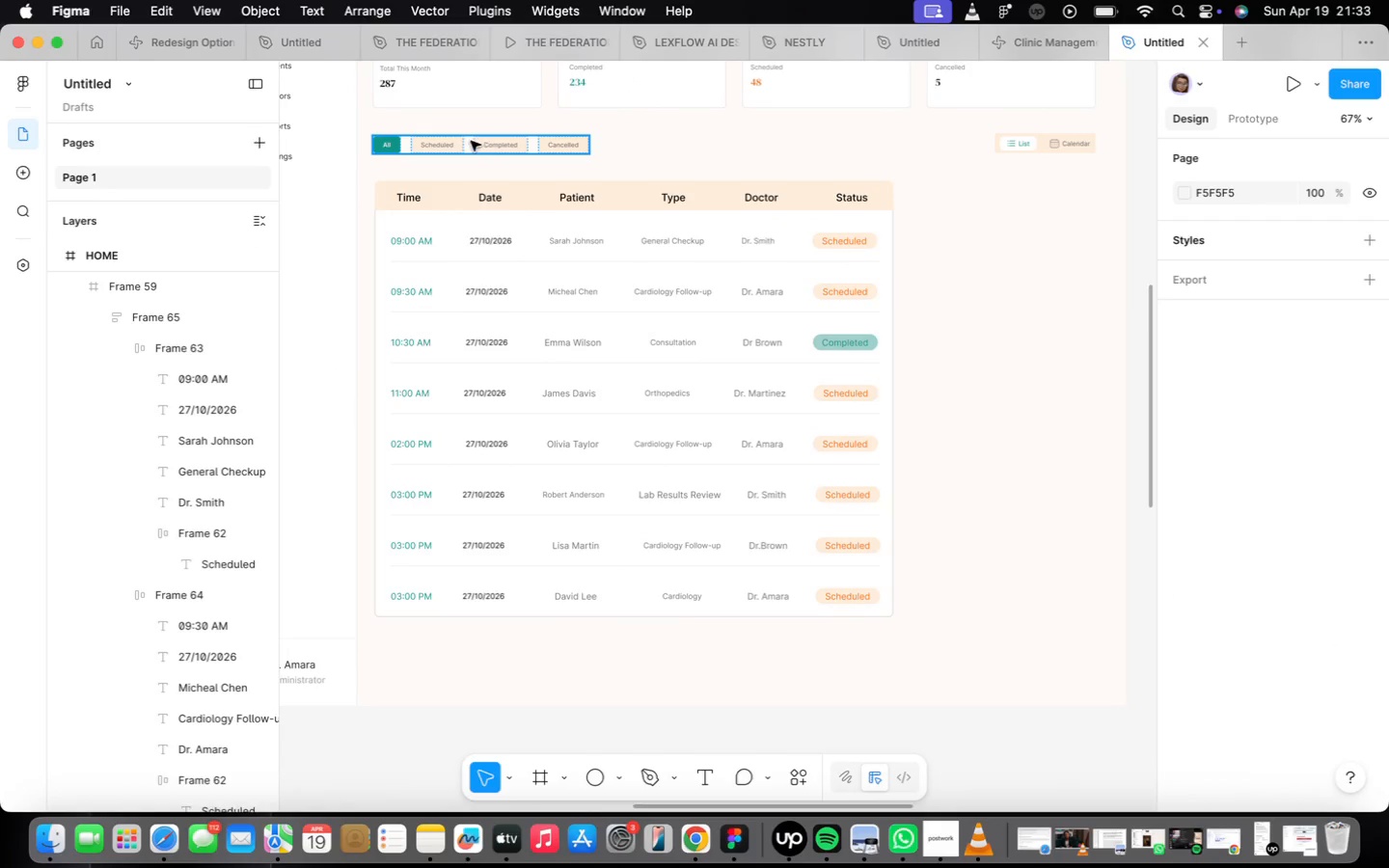 
left_click([471, 141])
 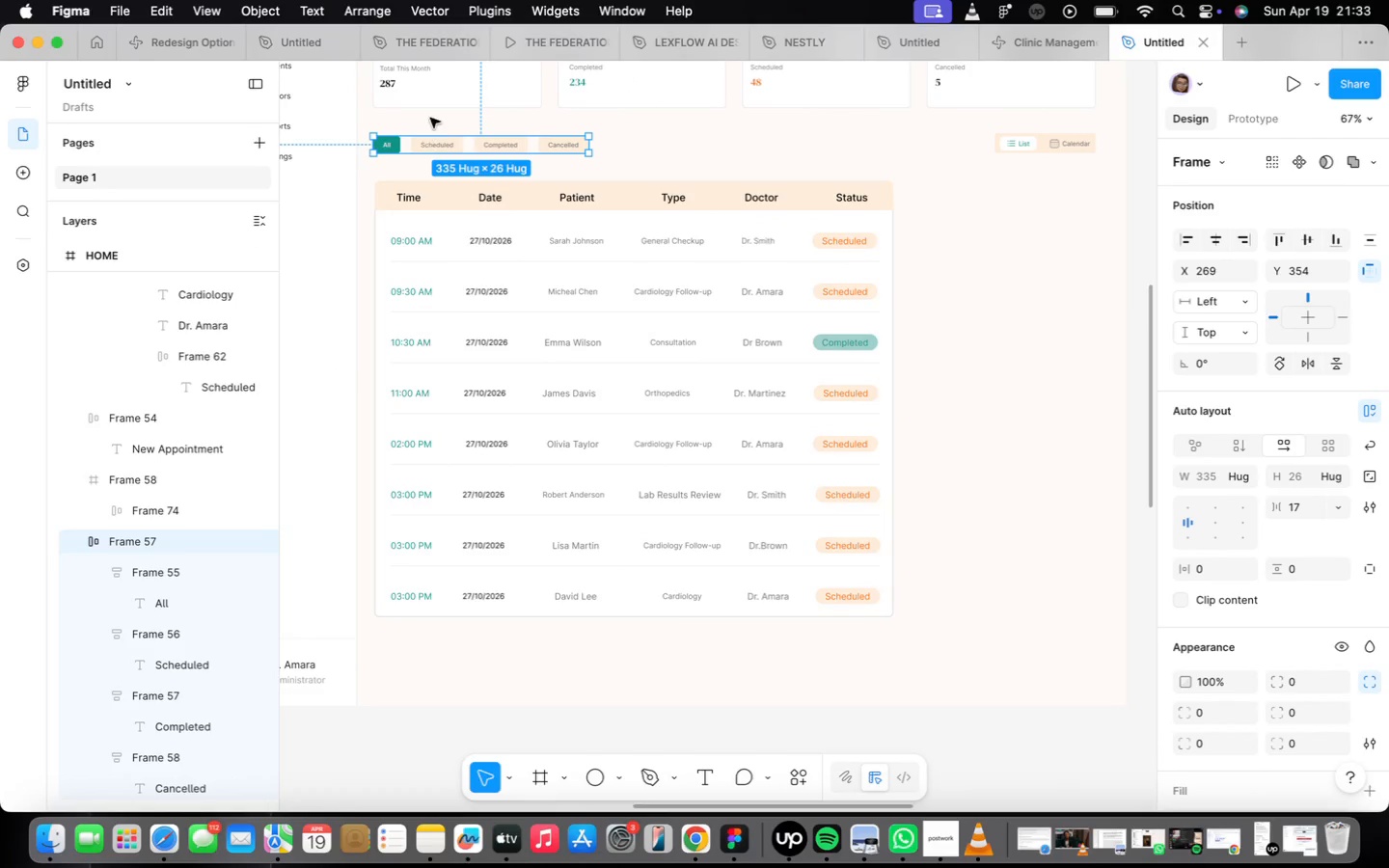 
scroll: coordinate [432, 118], scroll_direction: down, amount: 2.0
 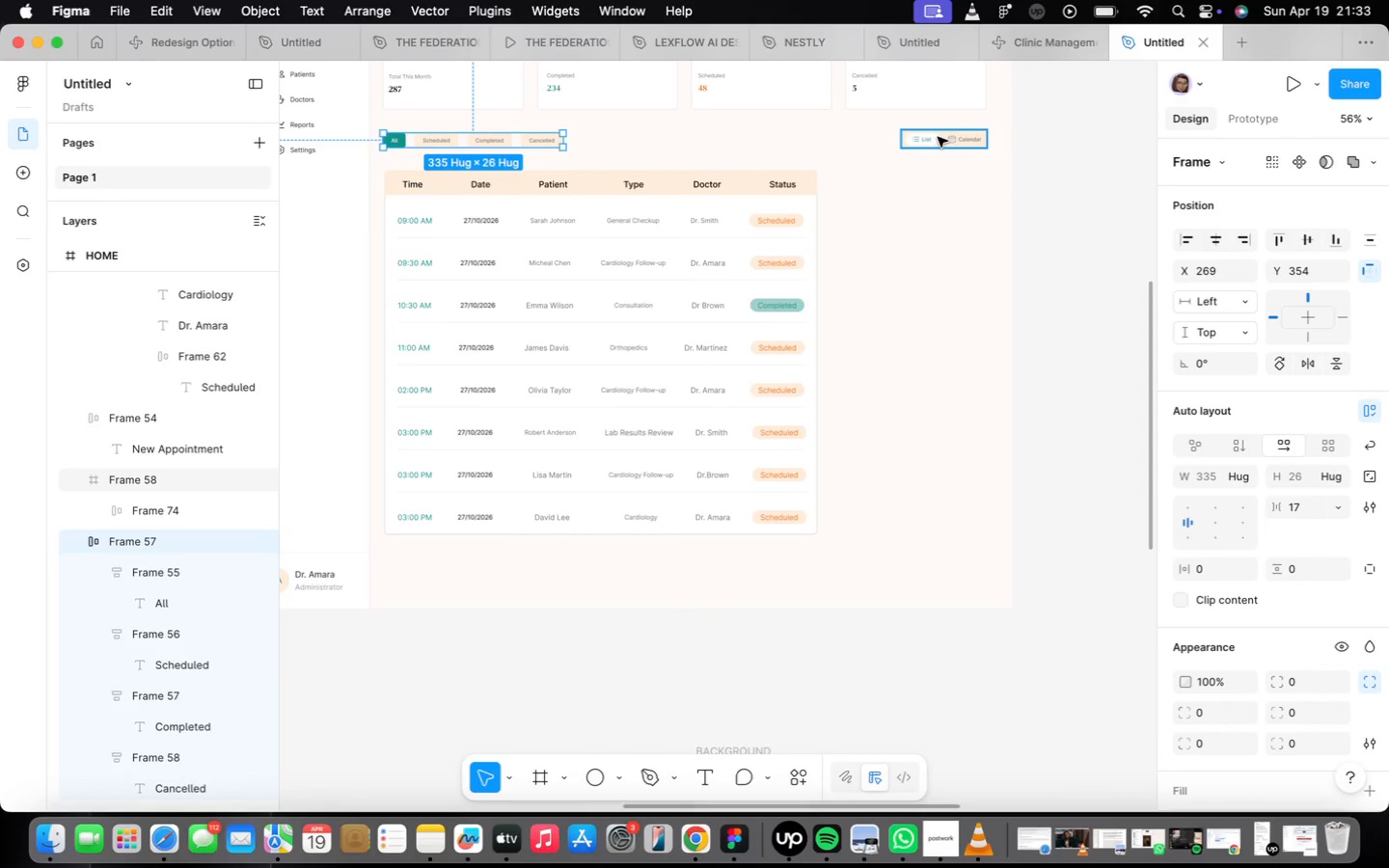 
hold_key(key=ShiftLeft, duration=0.52)
left_click([939, 138])
 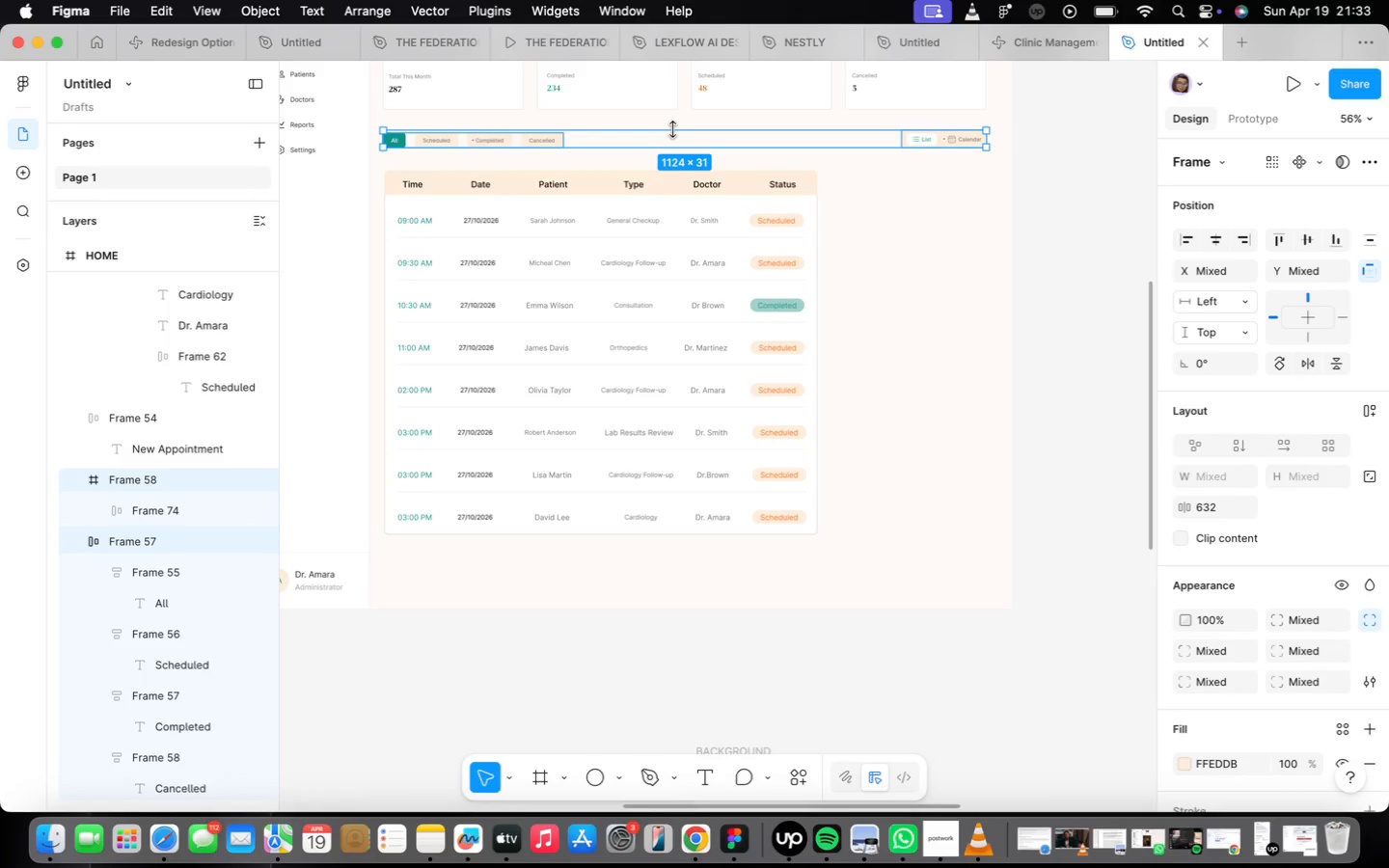 
key(Shift+ShiftLeft)
 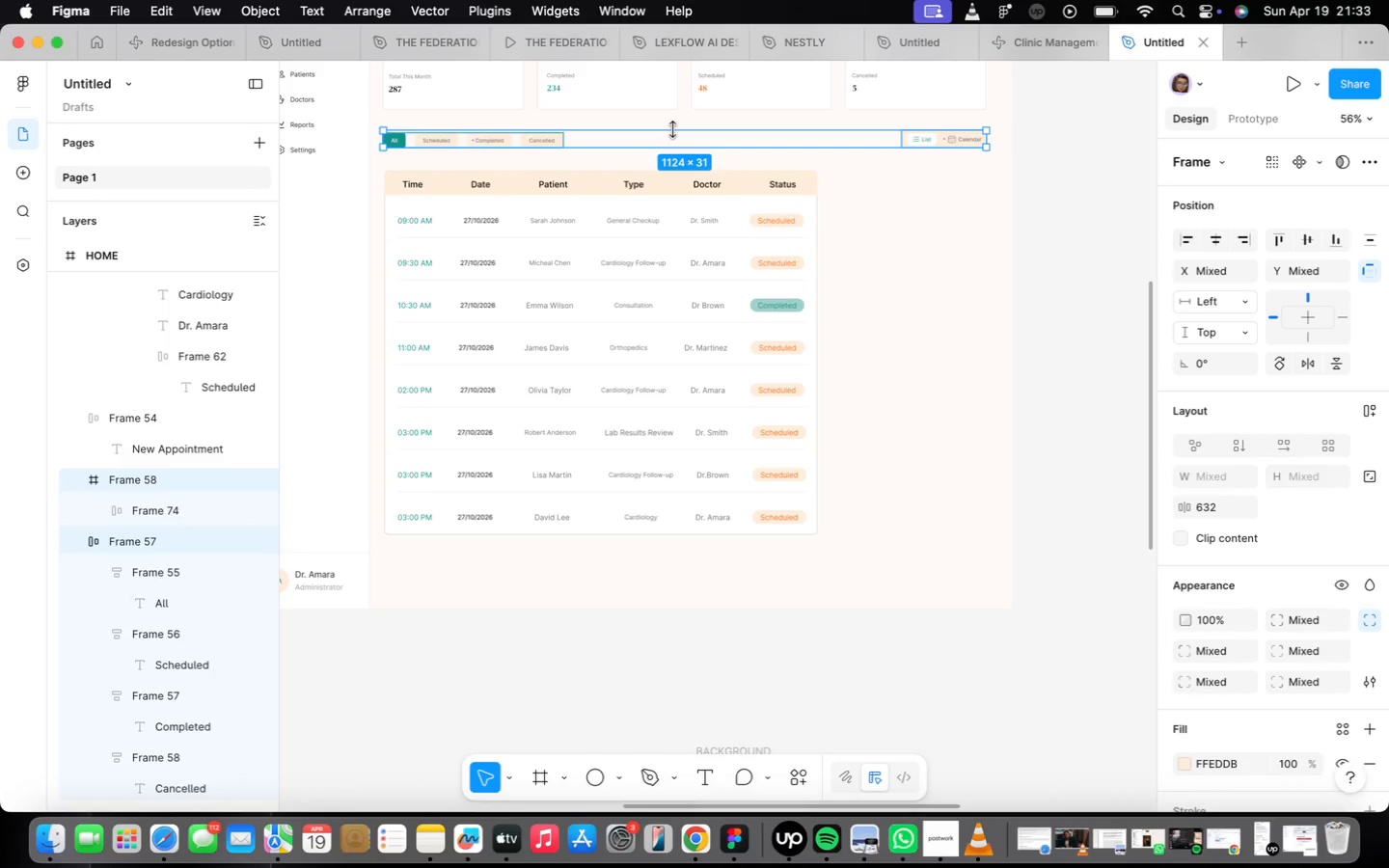 
key(Shift+A)
 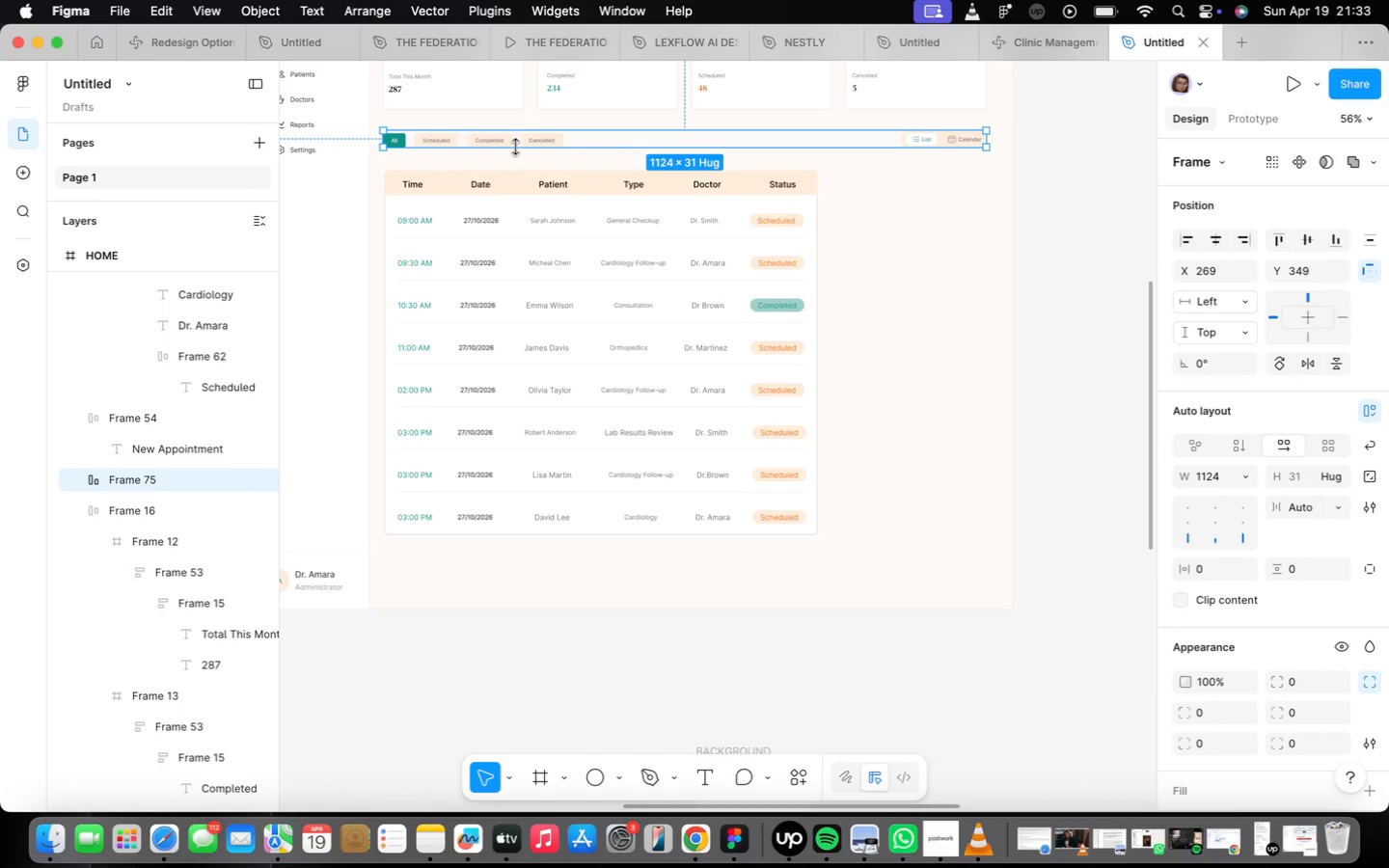 
scroll: coordinate [411, 146], scroll_direction: up, amount: 15.0
 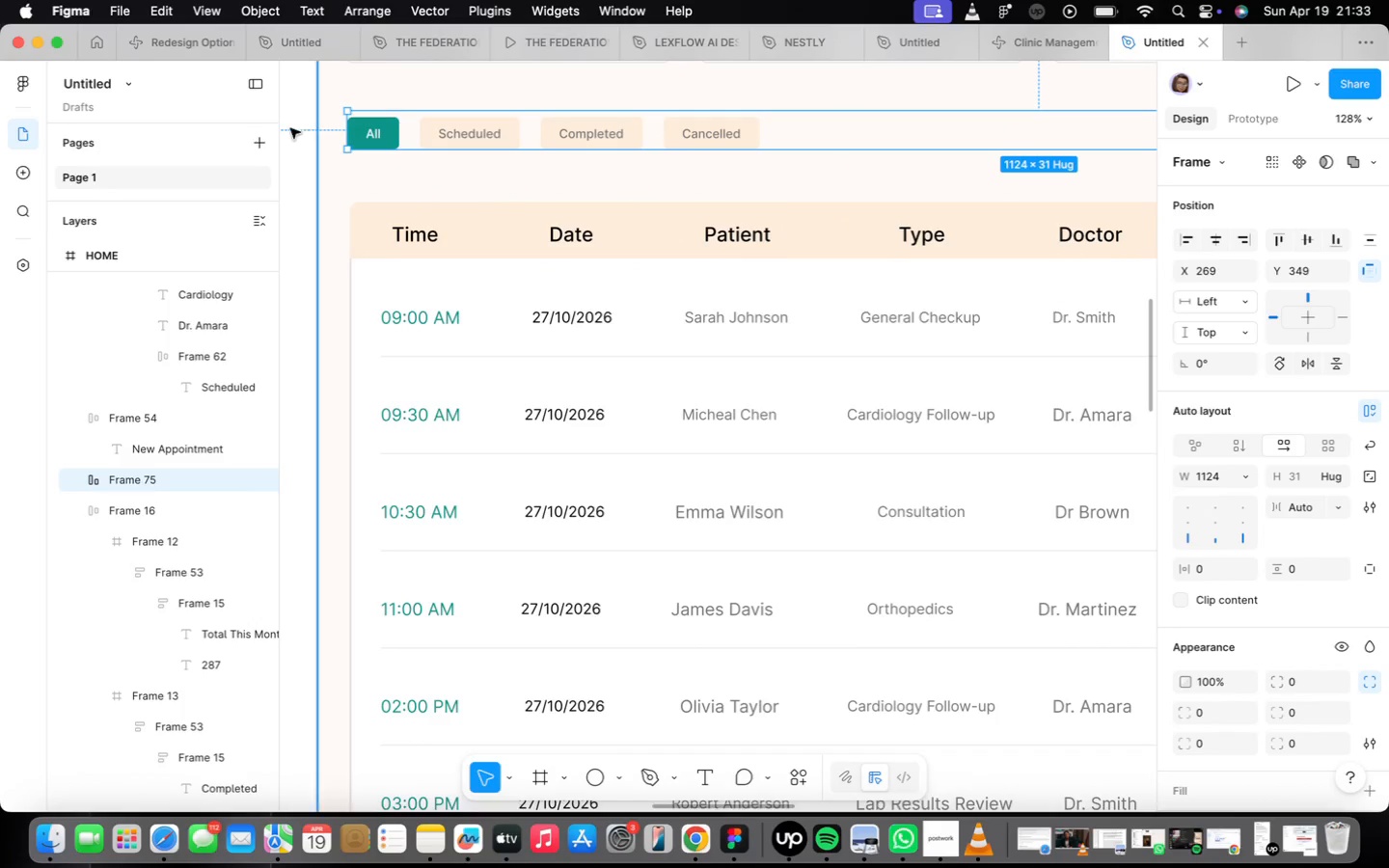 
scroll: coordinate [376, 159], scroll_direction: down, amount: 2.0
 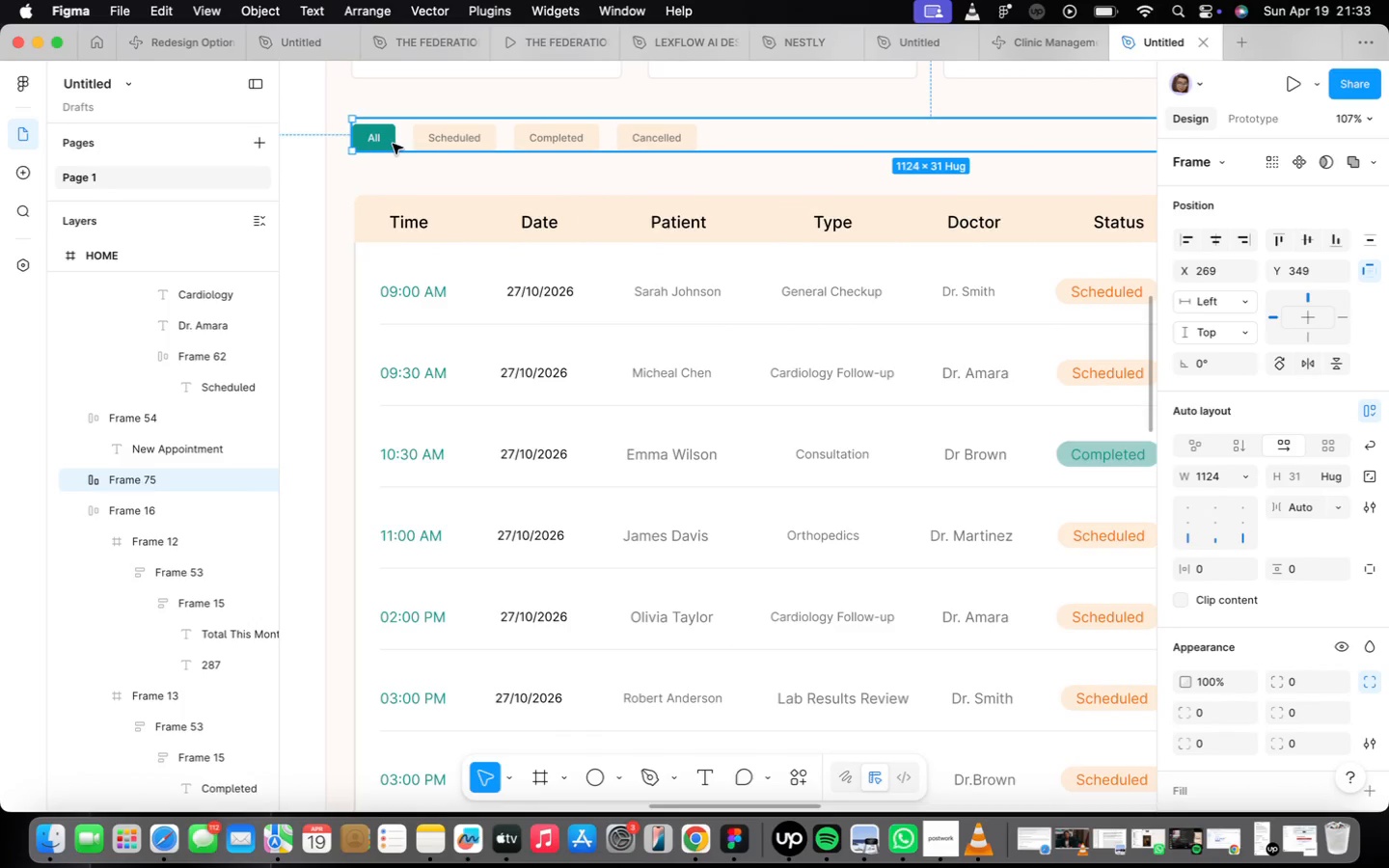 
scroll: coordinate [392, 143], scroll_direction: up, amount: 2.0
 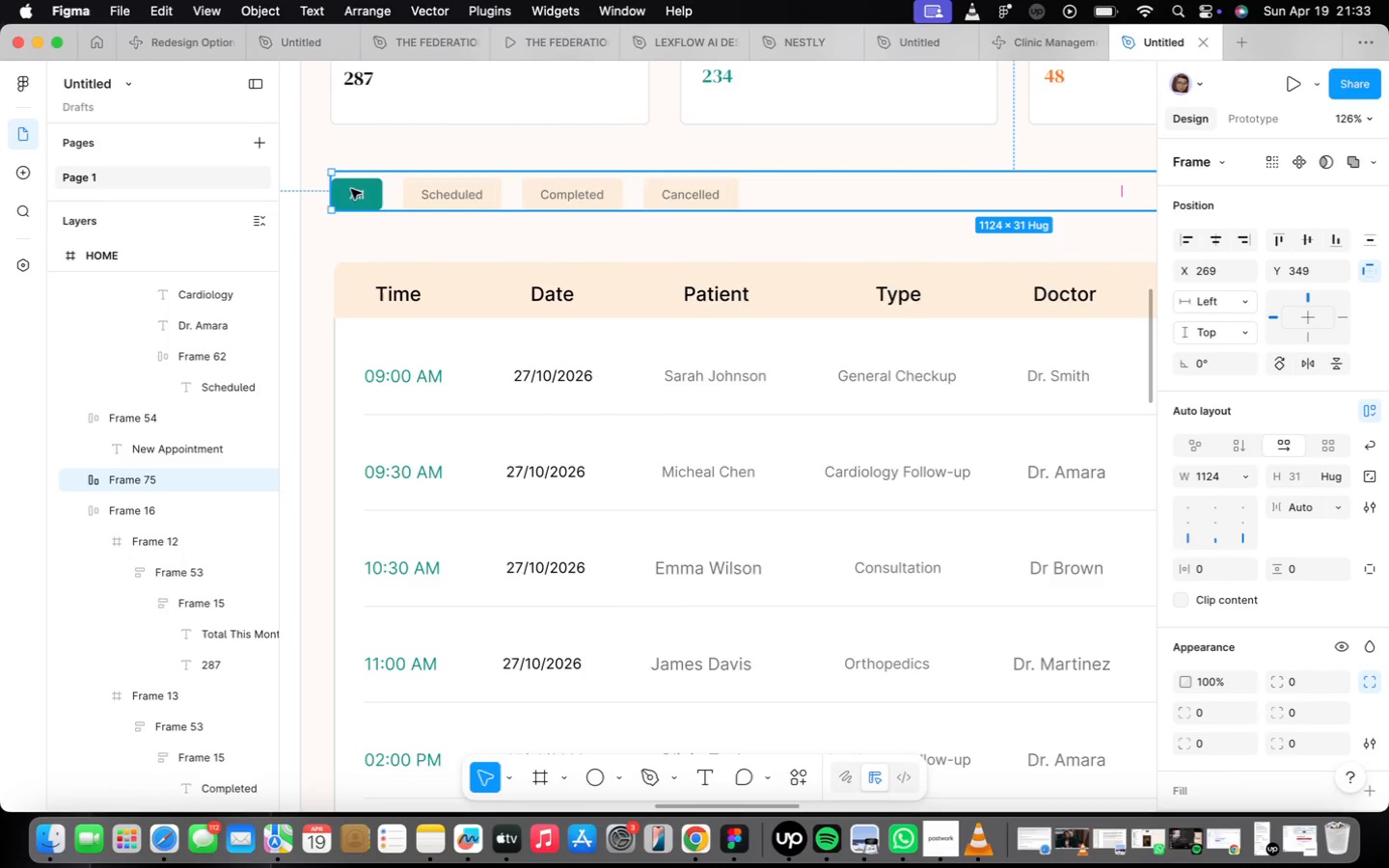 
double_click([352, 189])
 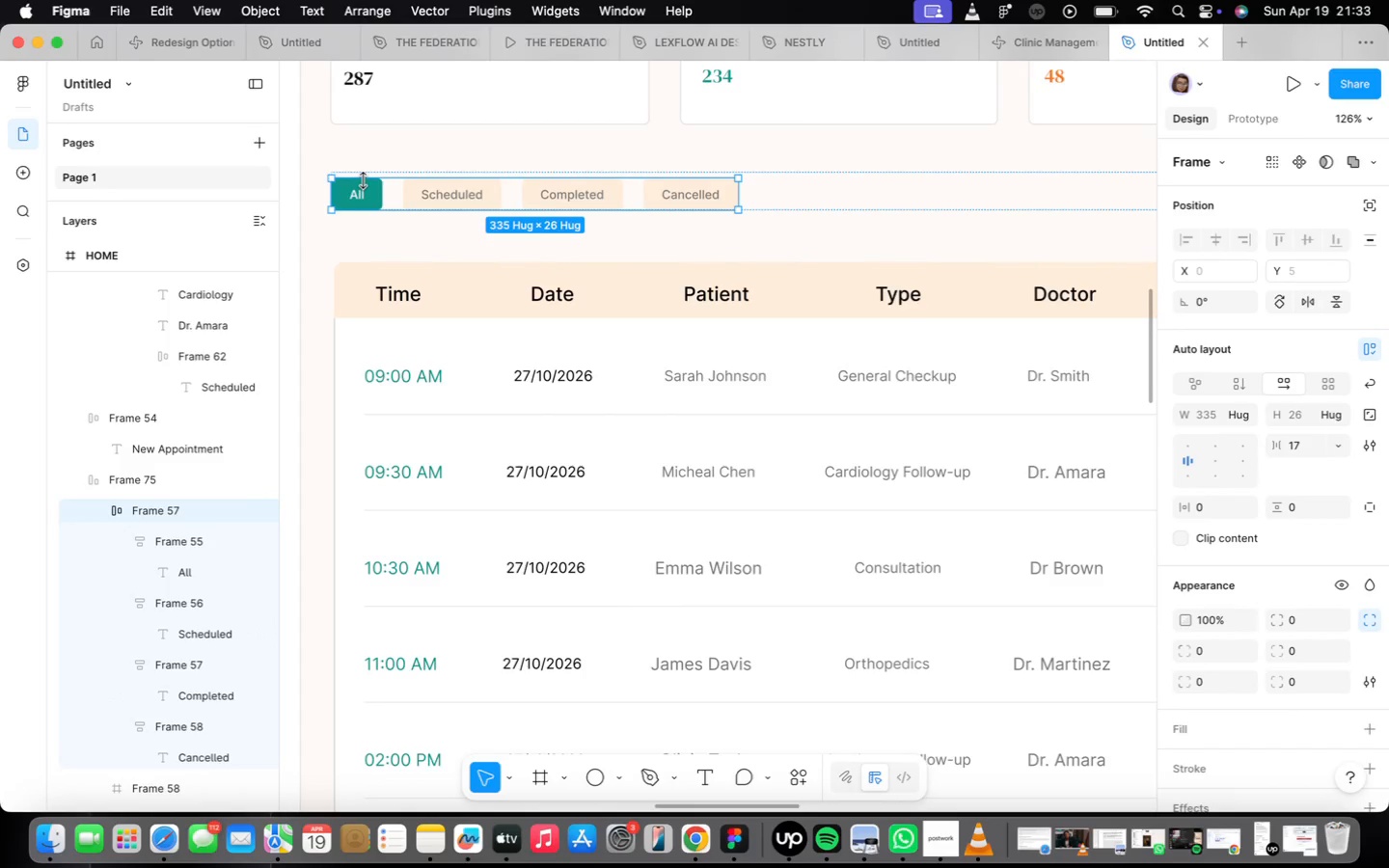 
scroll: coordinate [373, 263], scroll_direction: up, amount: 12.0
 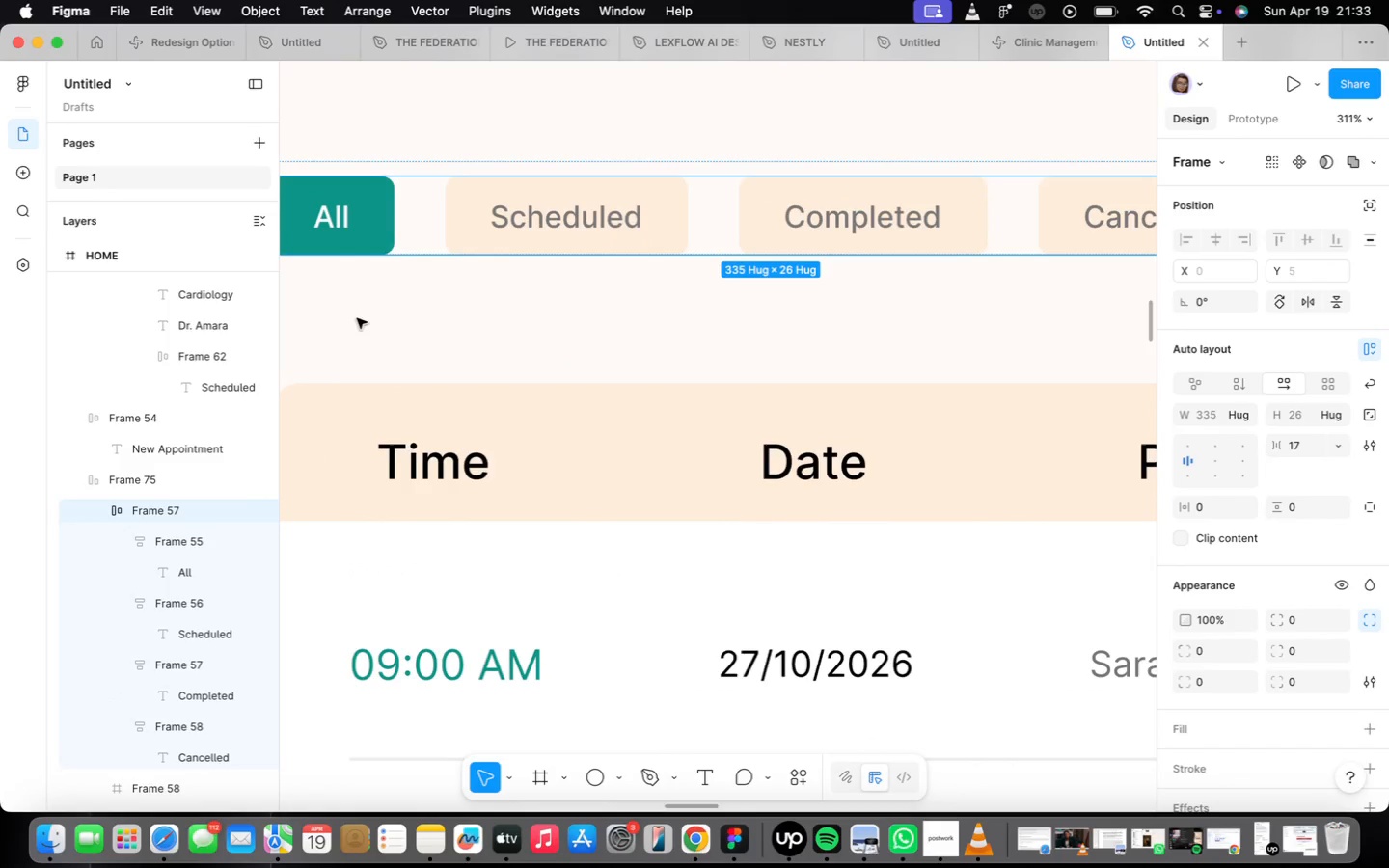 
scroll: coordinate [363, 307], scroll_direction: down, amount: 2.0
 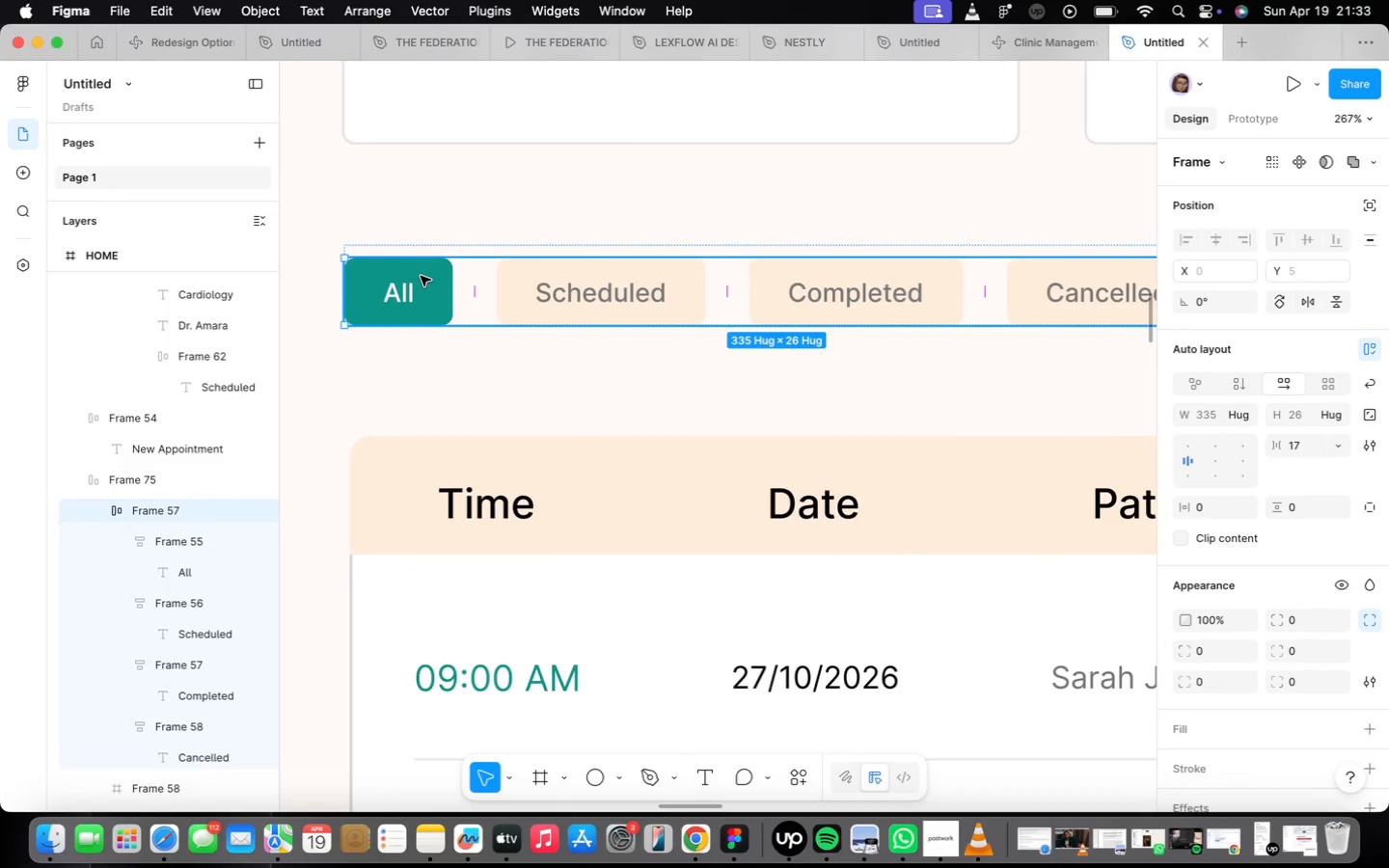 
wait(9.33)
 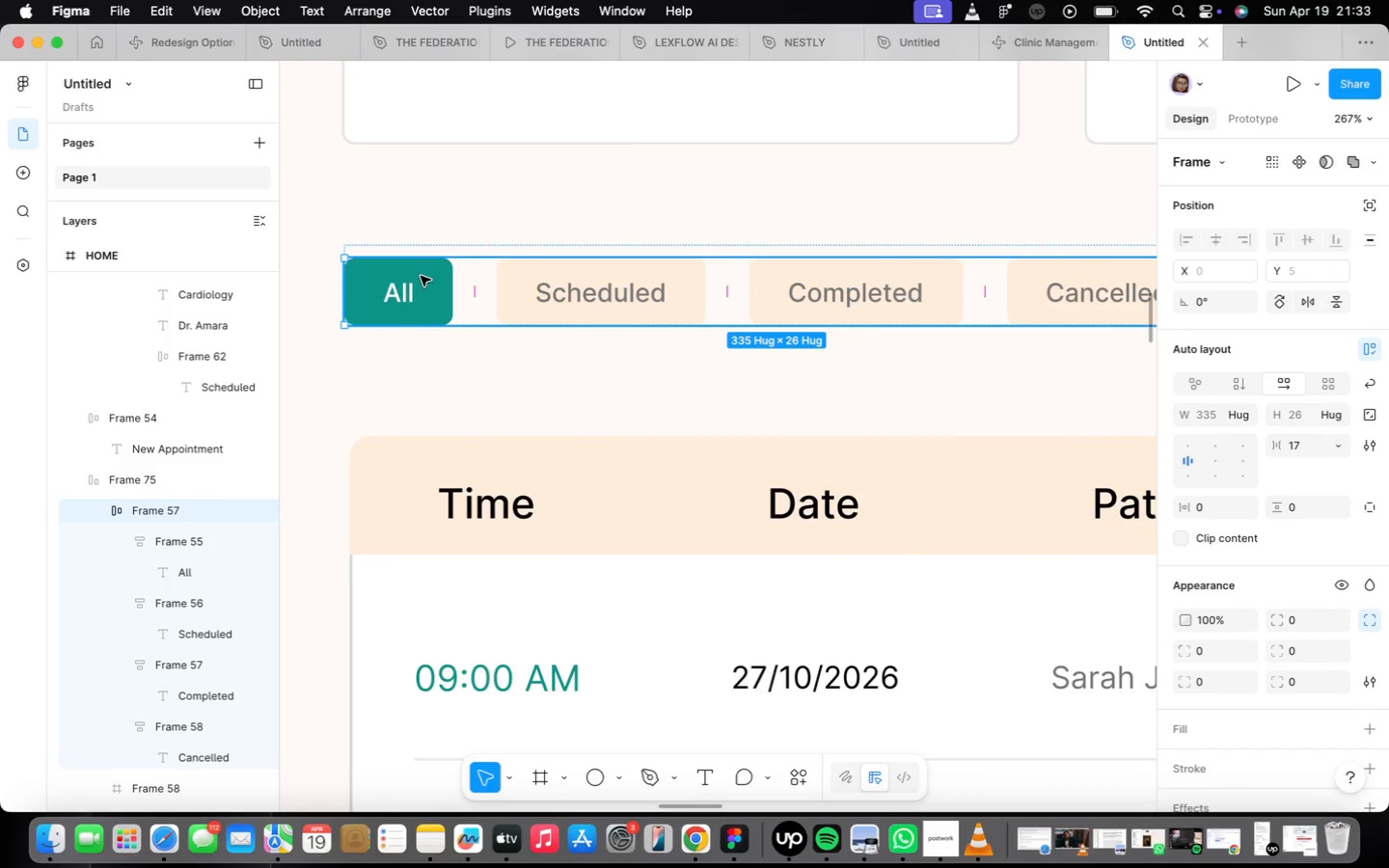 
left_click_drag(start_coordinate=[463, 255], to_coordinate=[464, 245])
 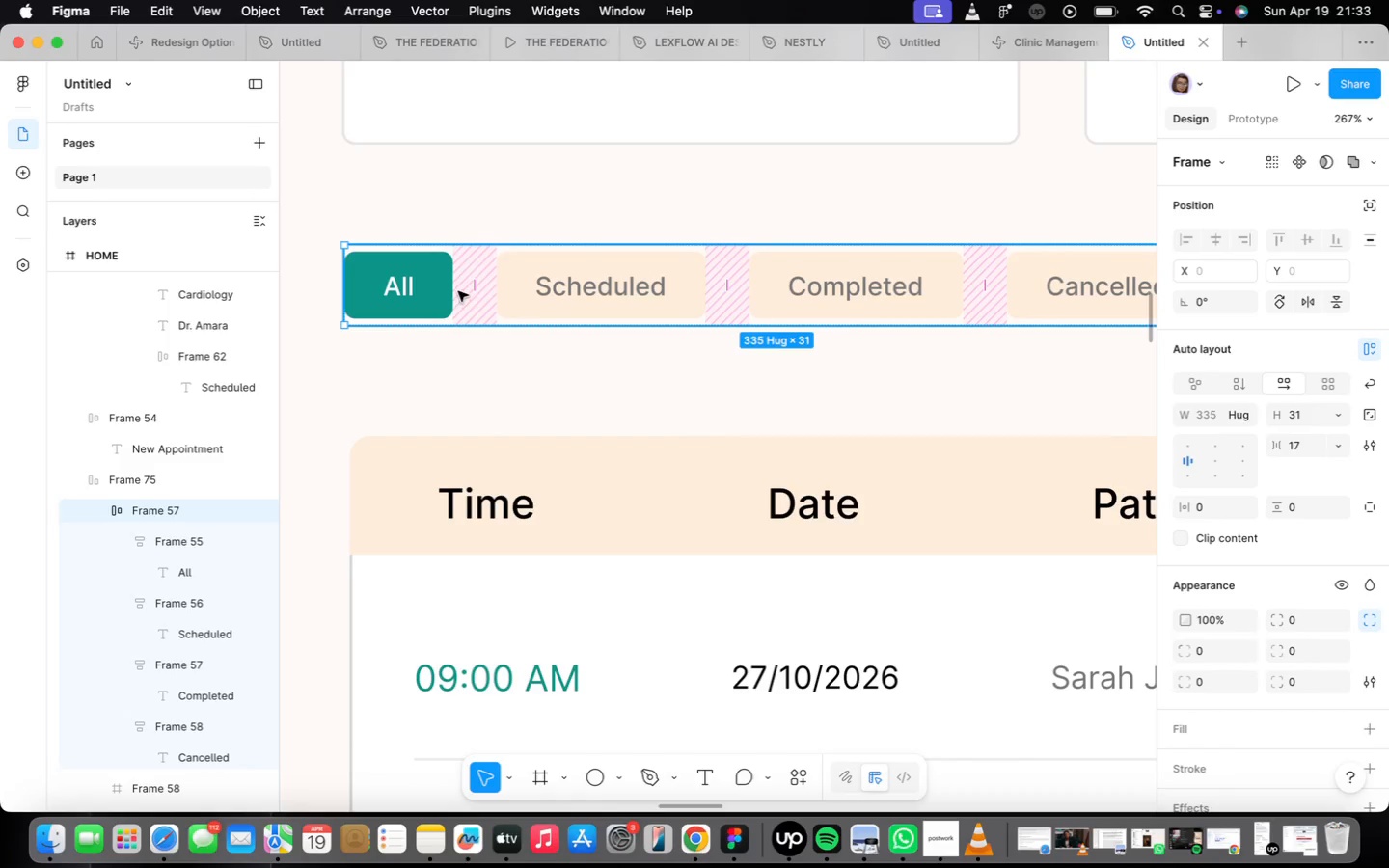 
scroll: coordinate [474, 340], scroll_direction: down, amount: 23.0
 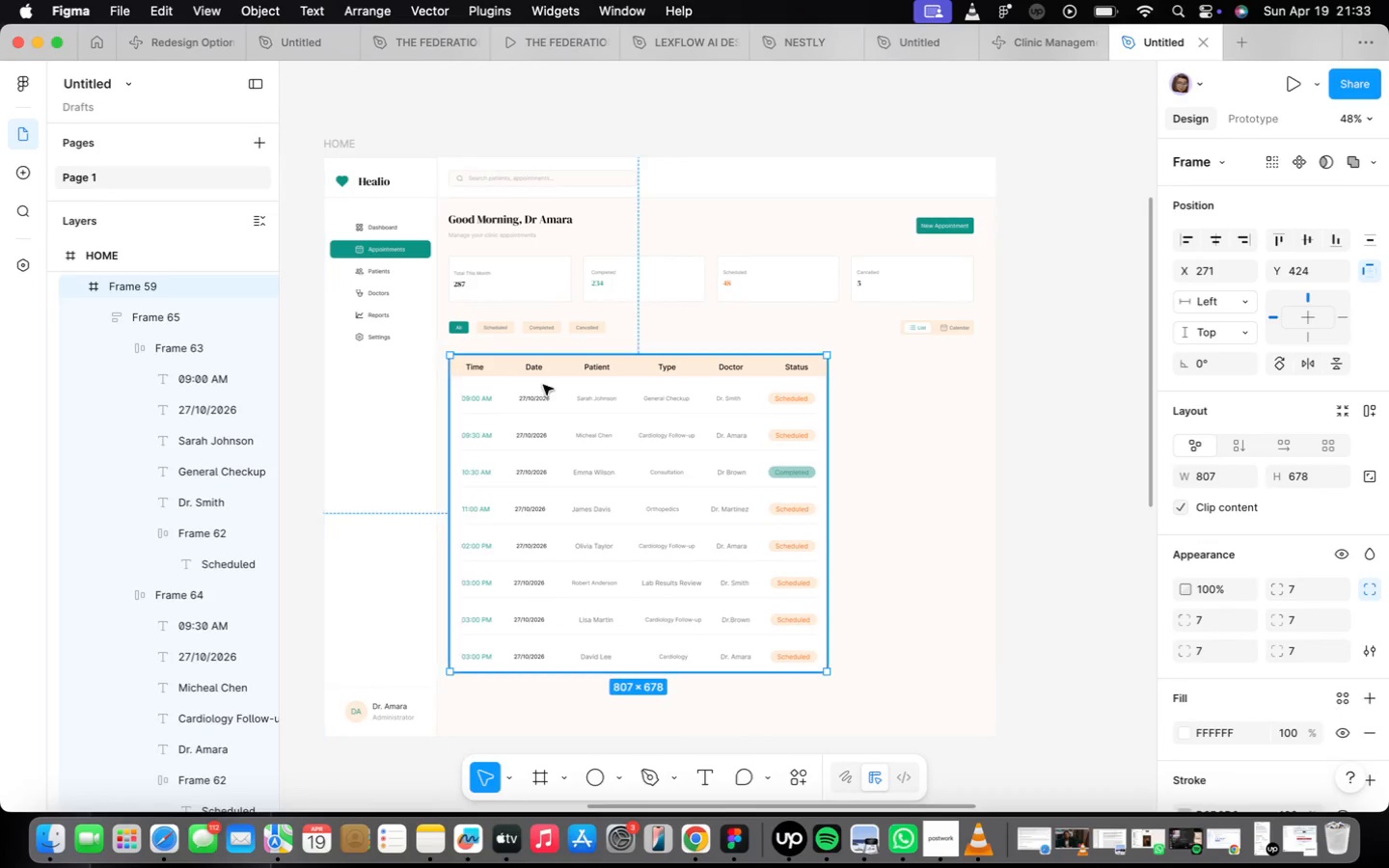 
double_click([471, 366])
 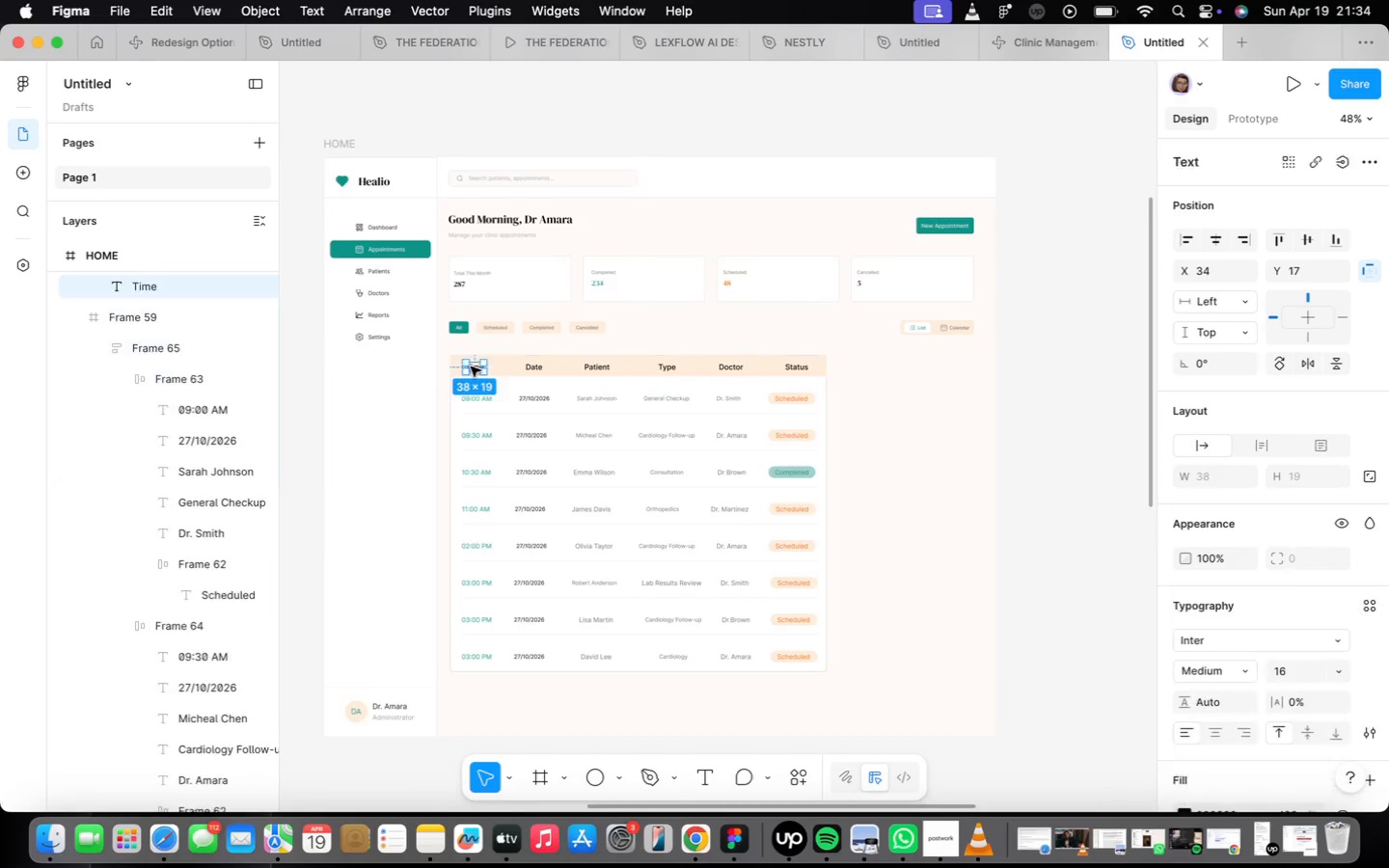 
scroll: coordinate [471, 366], scroll_direction: up, amount: 9.0
 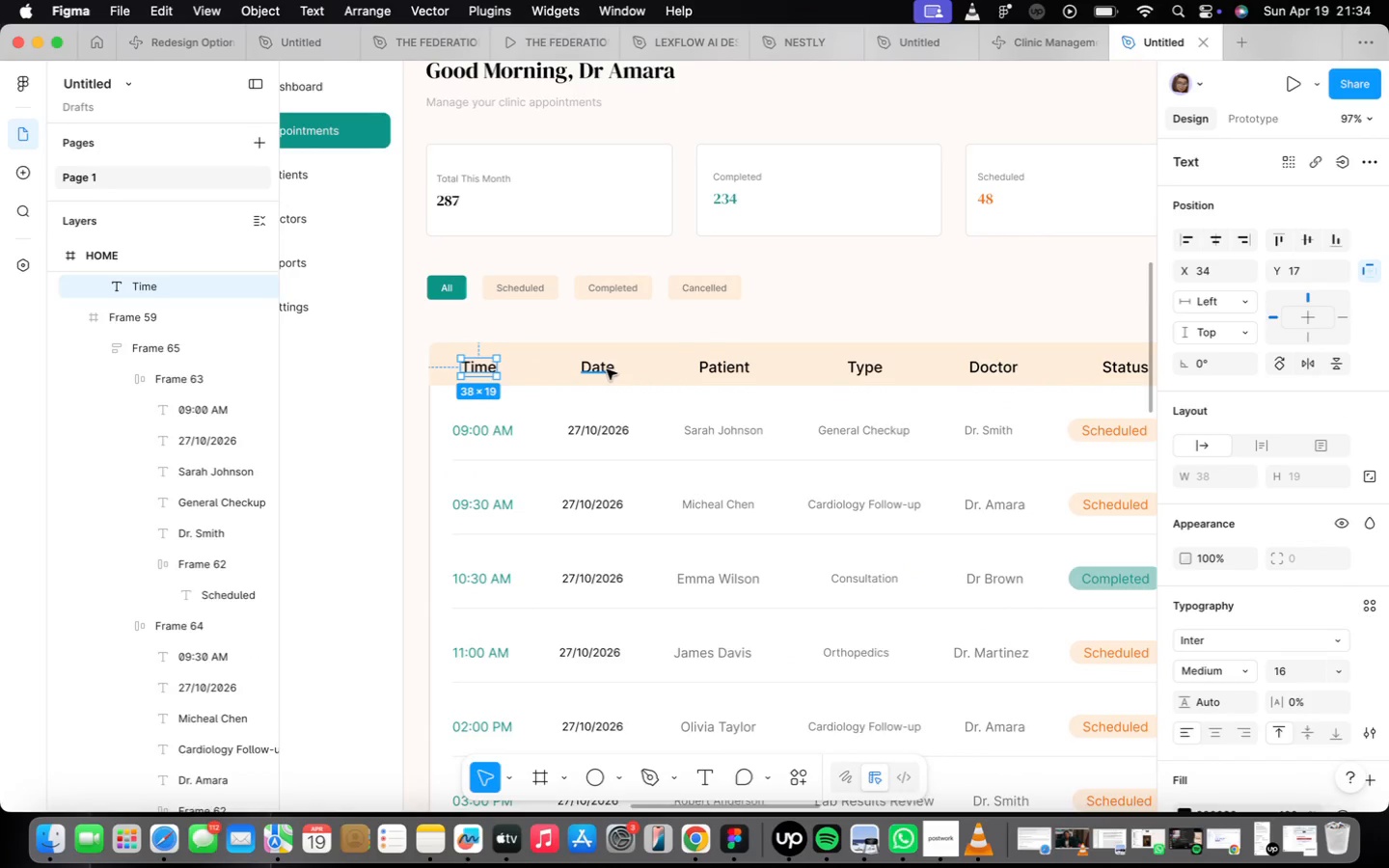 
left_click([606, 370])
 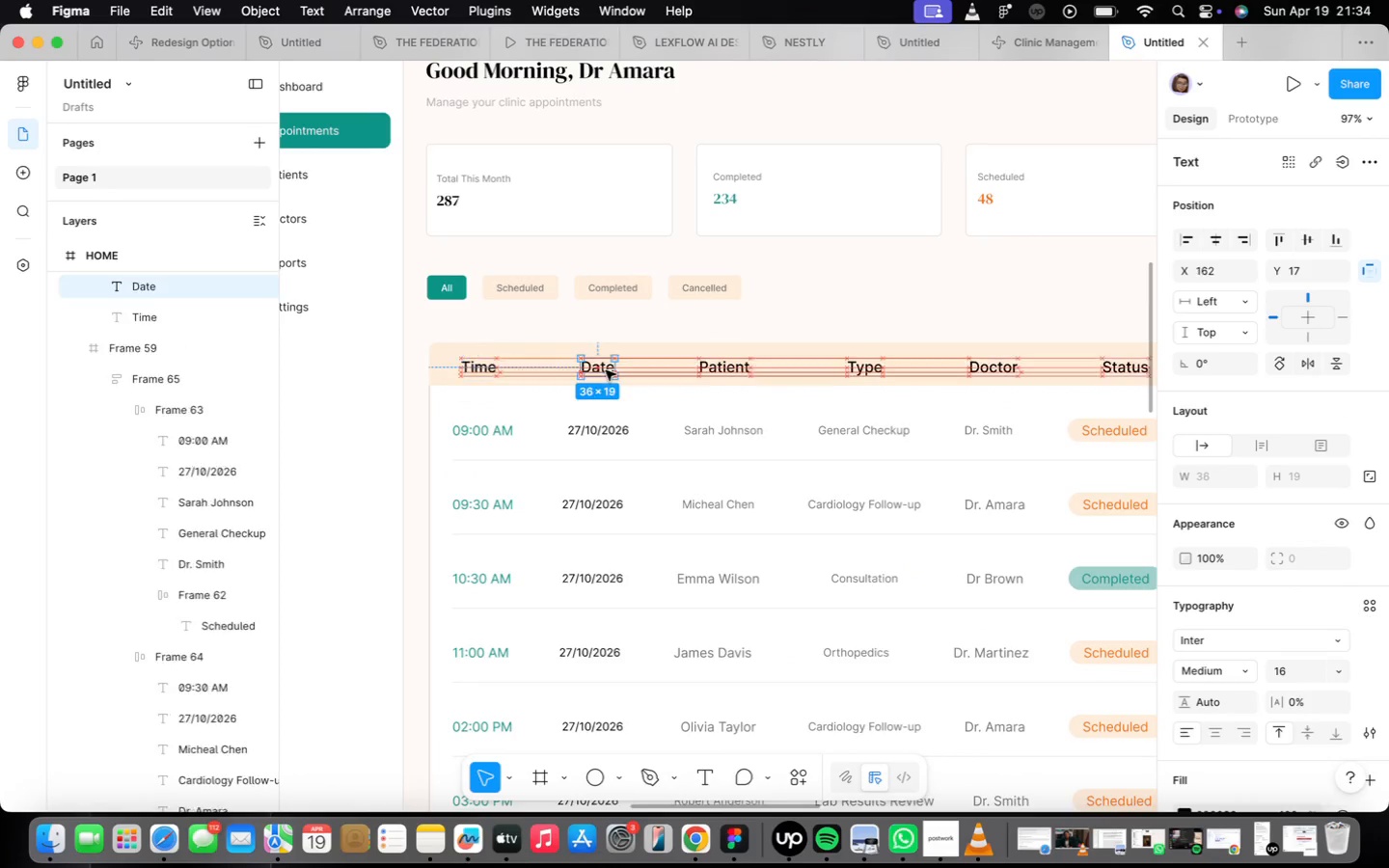 
hold_key(key=ShiftLeft, duration=3.16)
left_click([722, 372])
 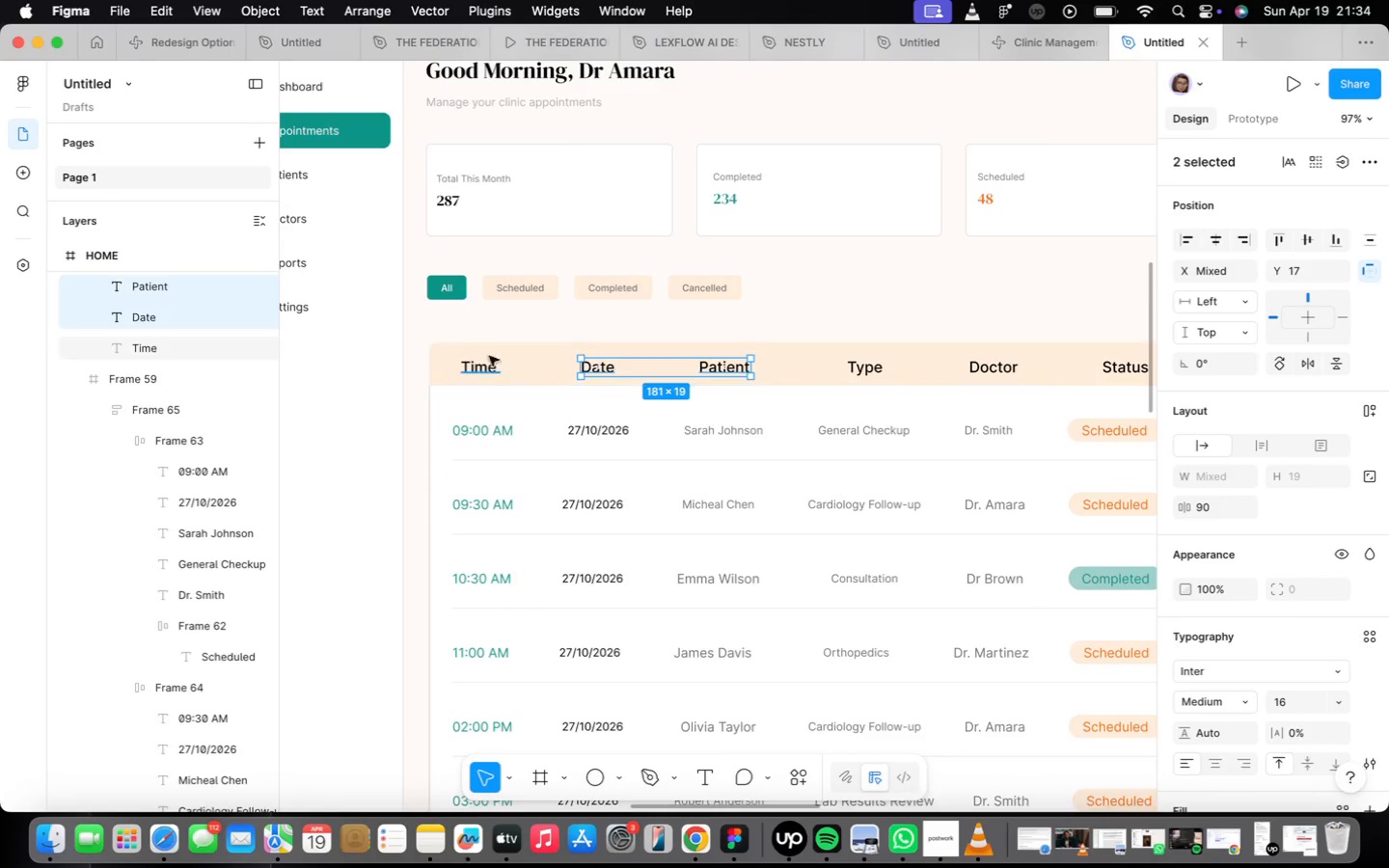 
left_click([475, 369])
 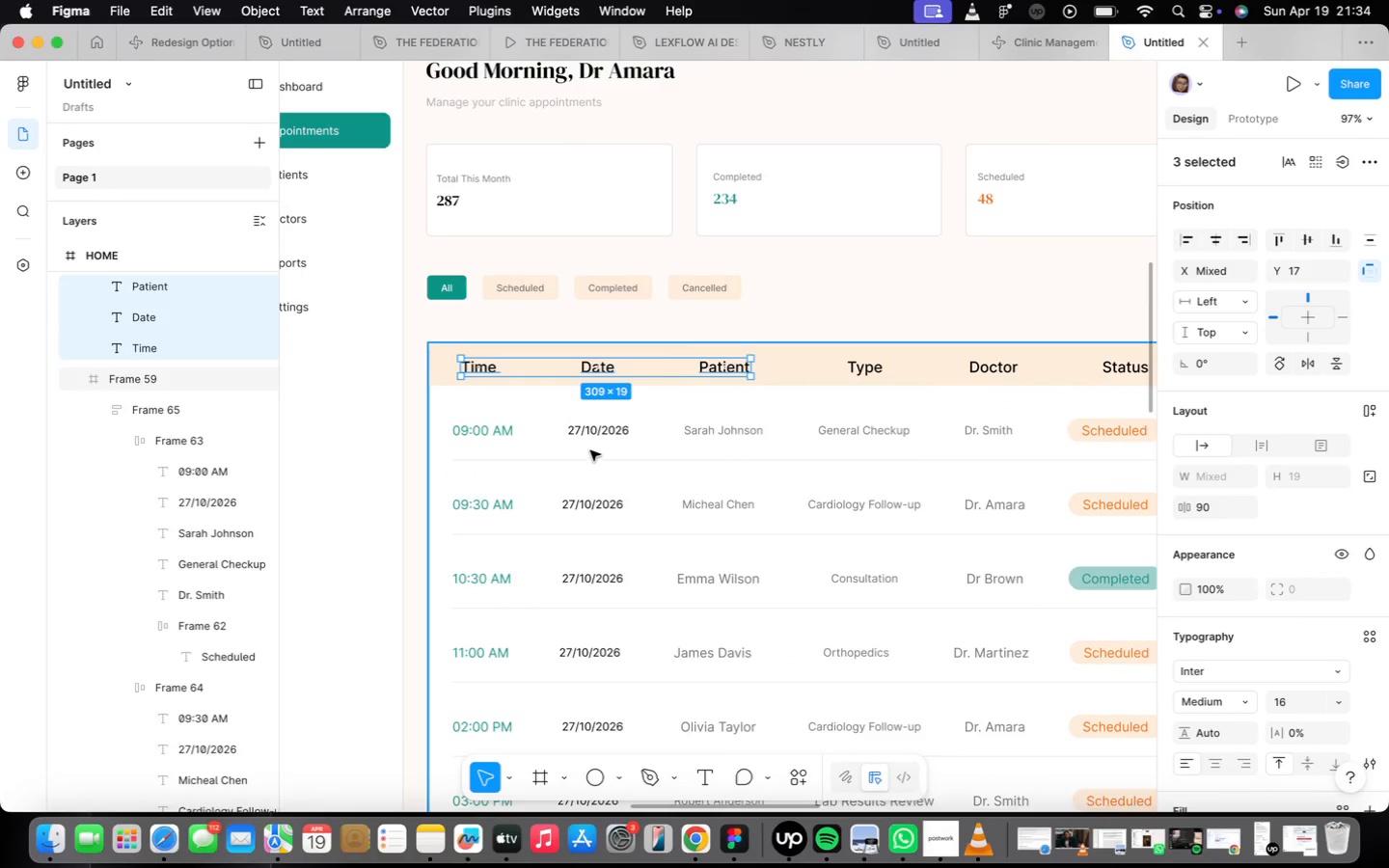 
double_click([575, 435])
 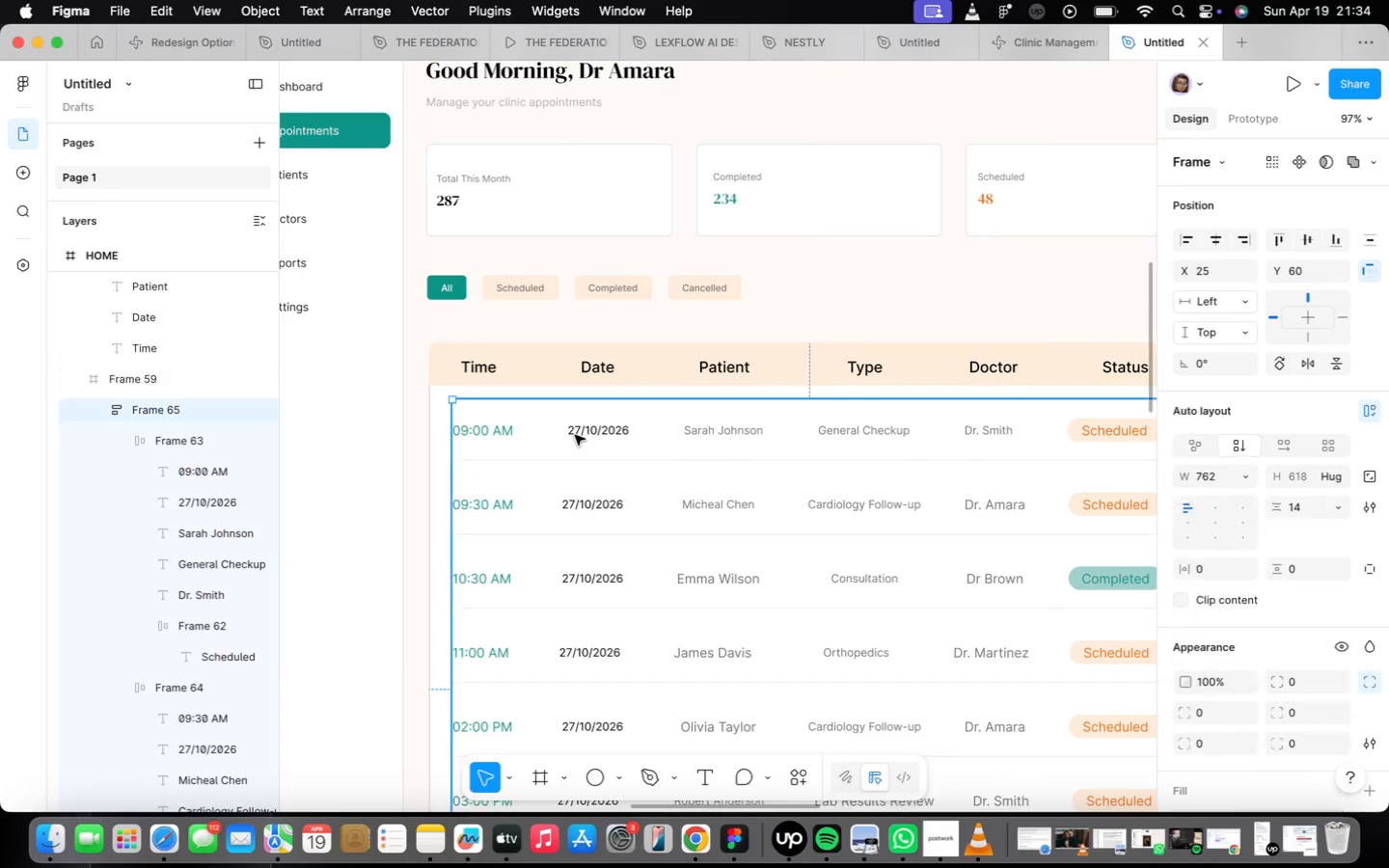 
triple_click([575, 435])
 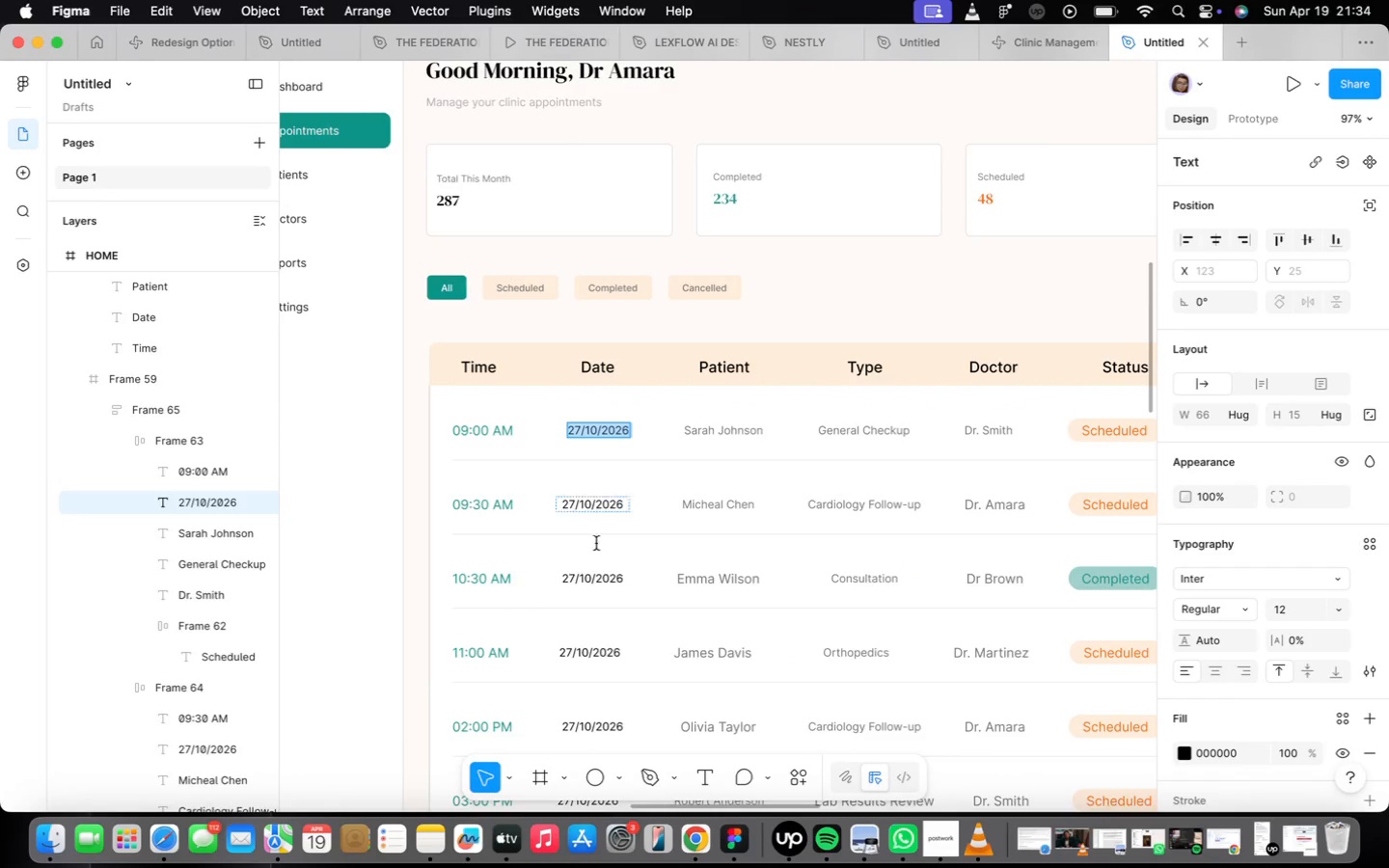 
left_click([588, 498])
 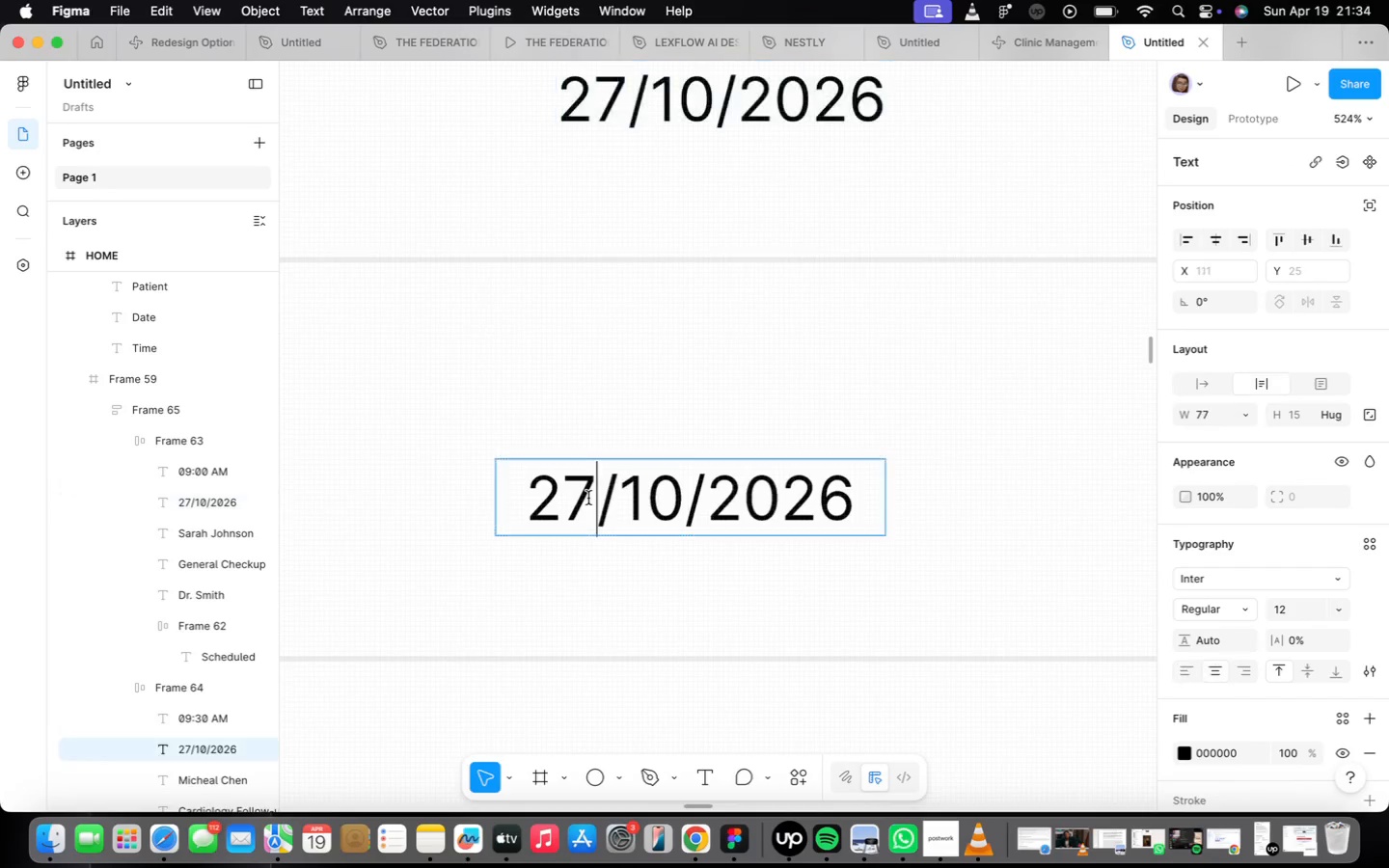 
scroll: coordinate [570, 502], scroll_direction: up, amount: 30.0
 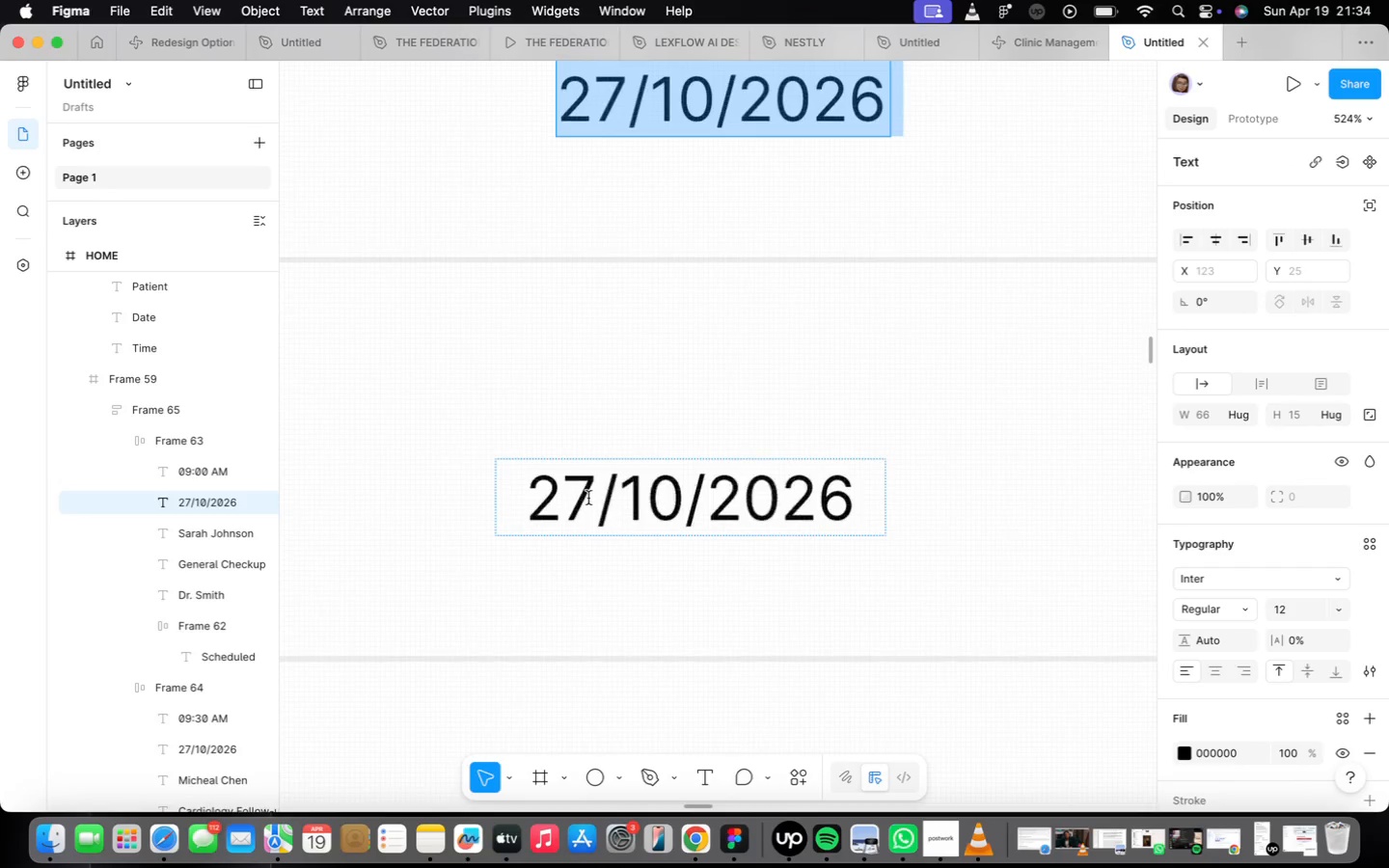 
double_click([588, 498])
 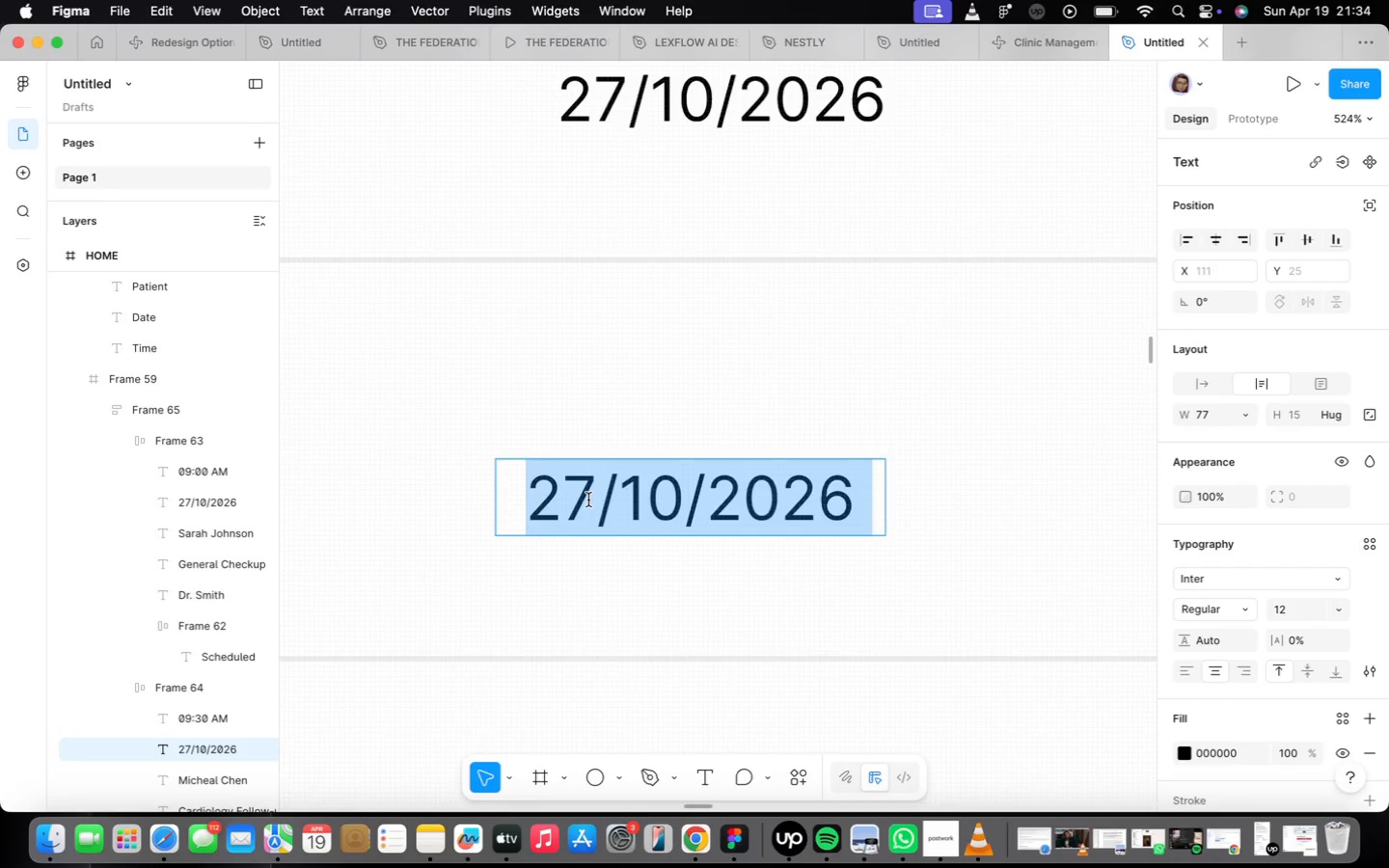 
scroll: coordinate [589, 502], scroll_direction: down, amount: 29.0
 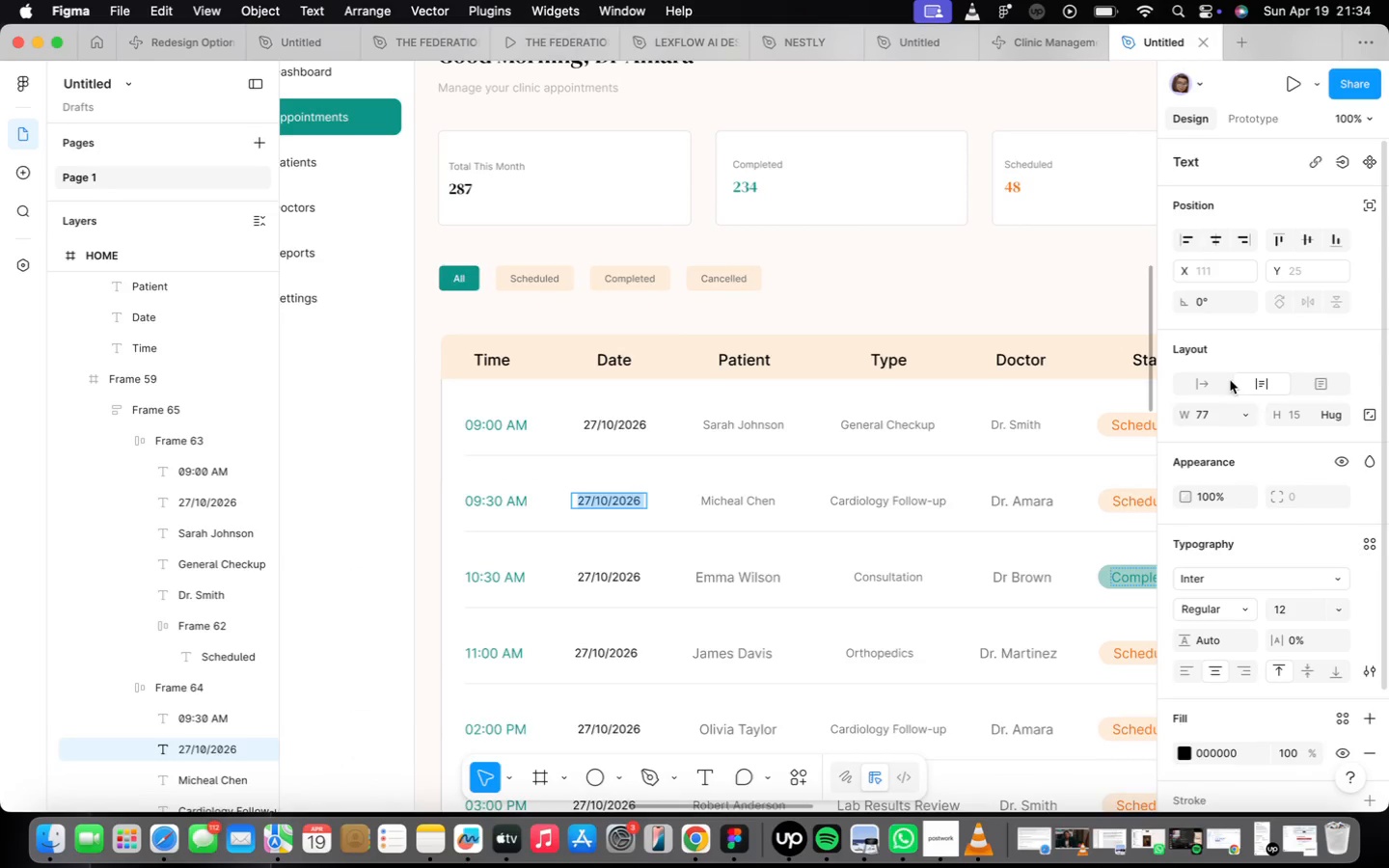 
left_click([1212, 385])
 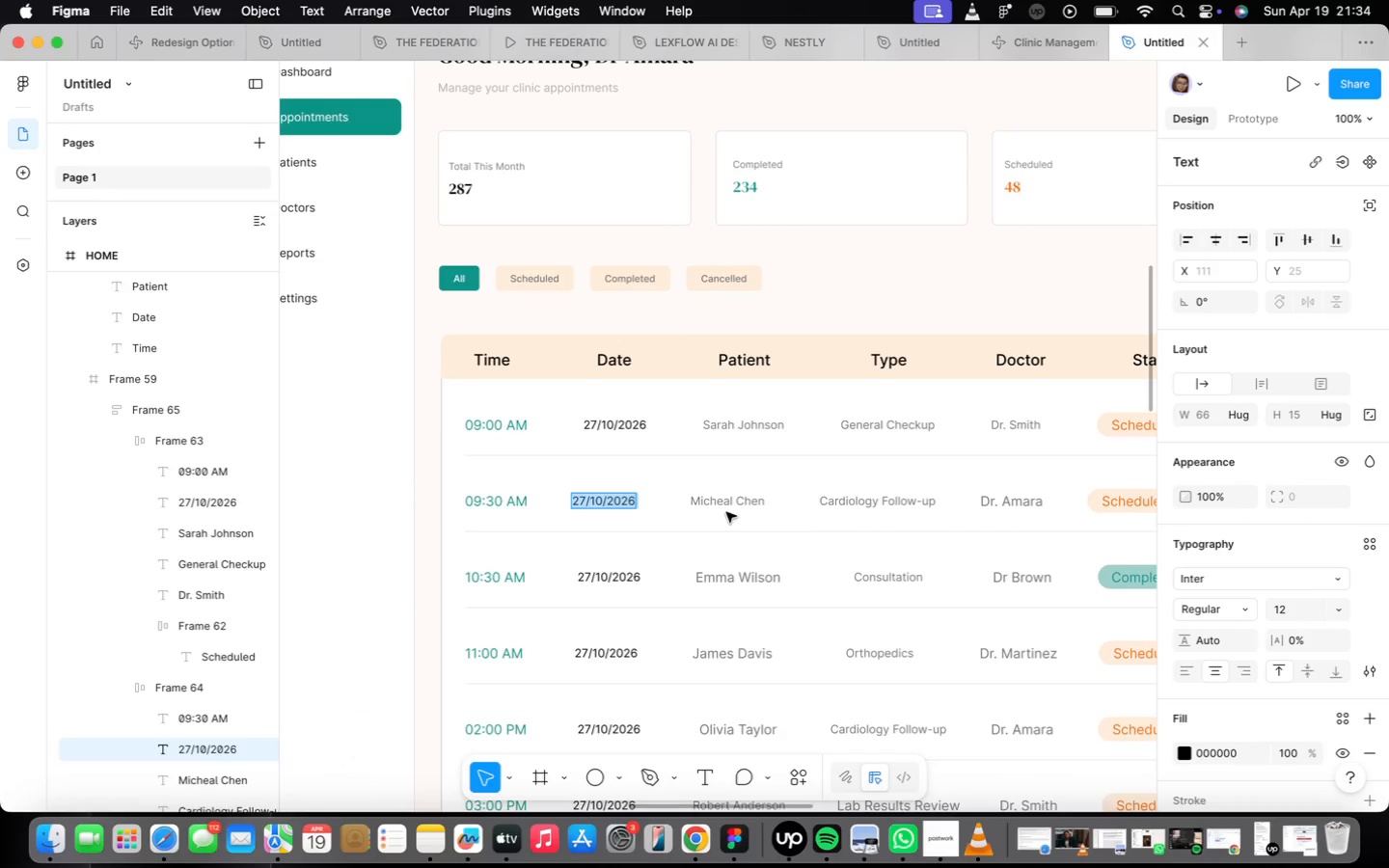 
key(Meta+CommandLeft)
 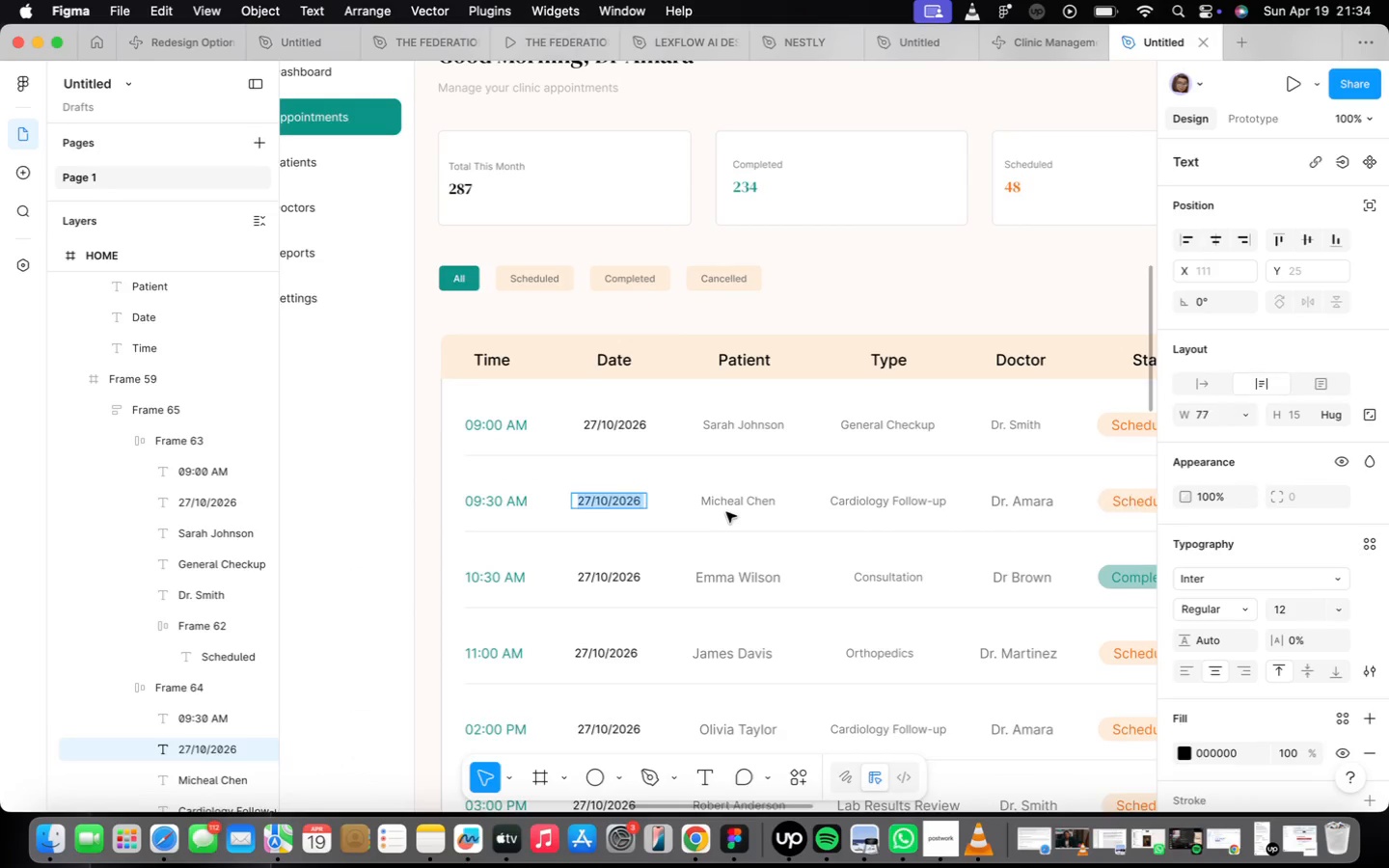 
key(Meta+Z)
 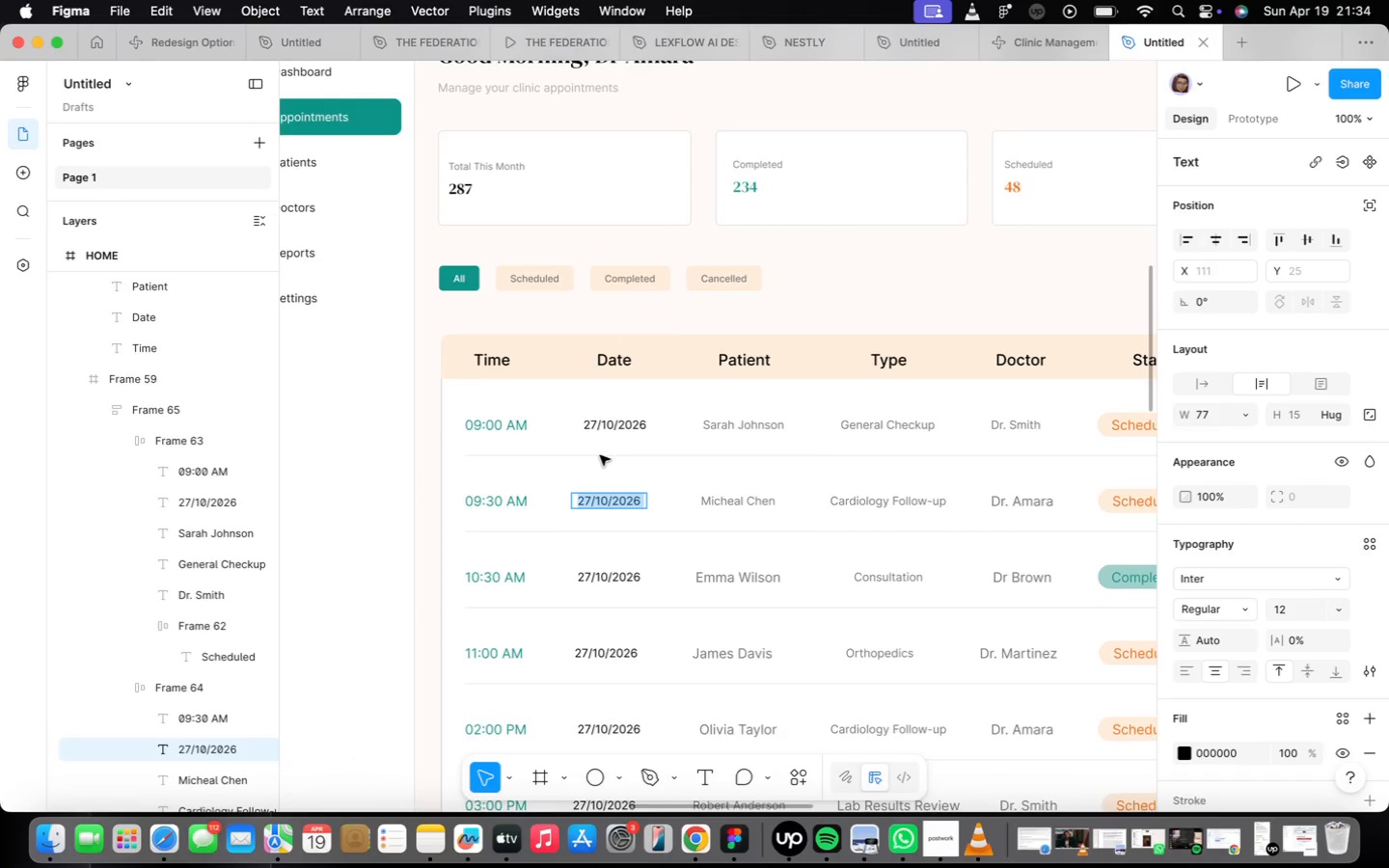 
scroll: coordinate [611, 515], scroll_direction: up, amount: 10.0
 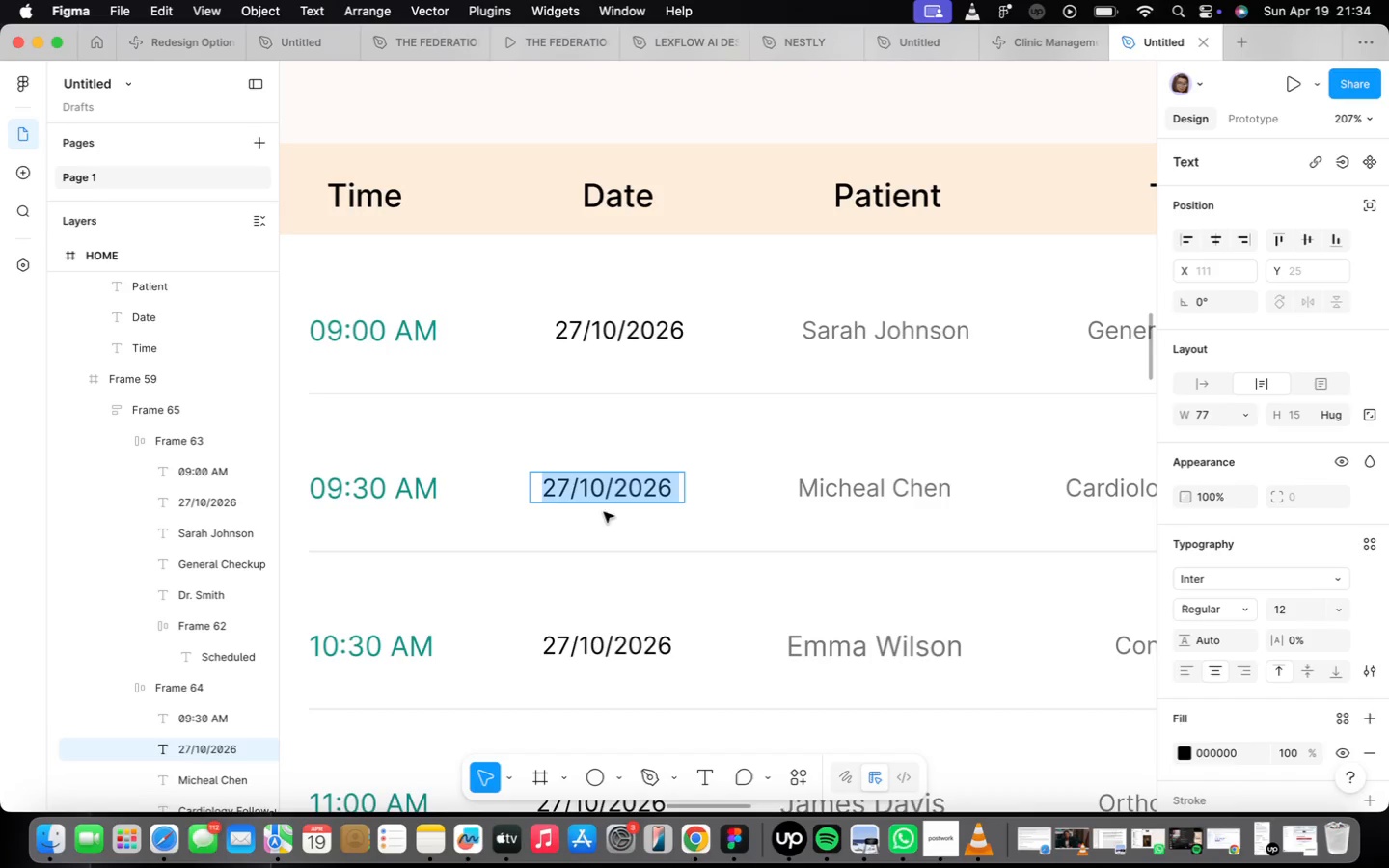 
scroll: coordinate [690, 516], scroll_direction: down, amount: 11.0
 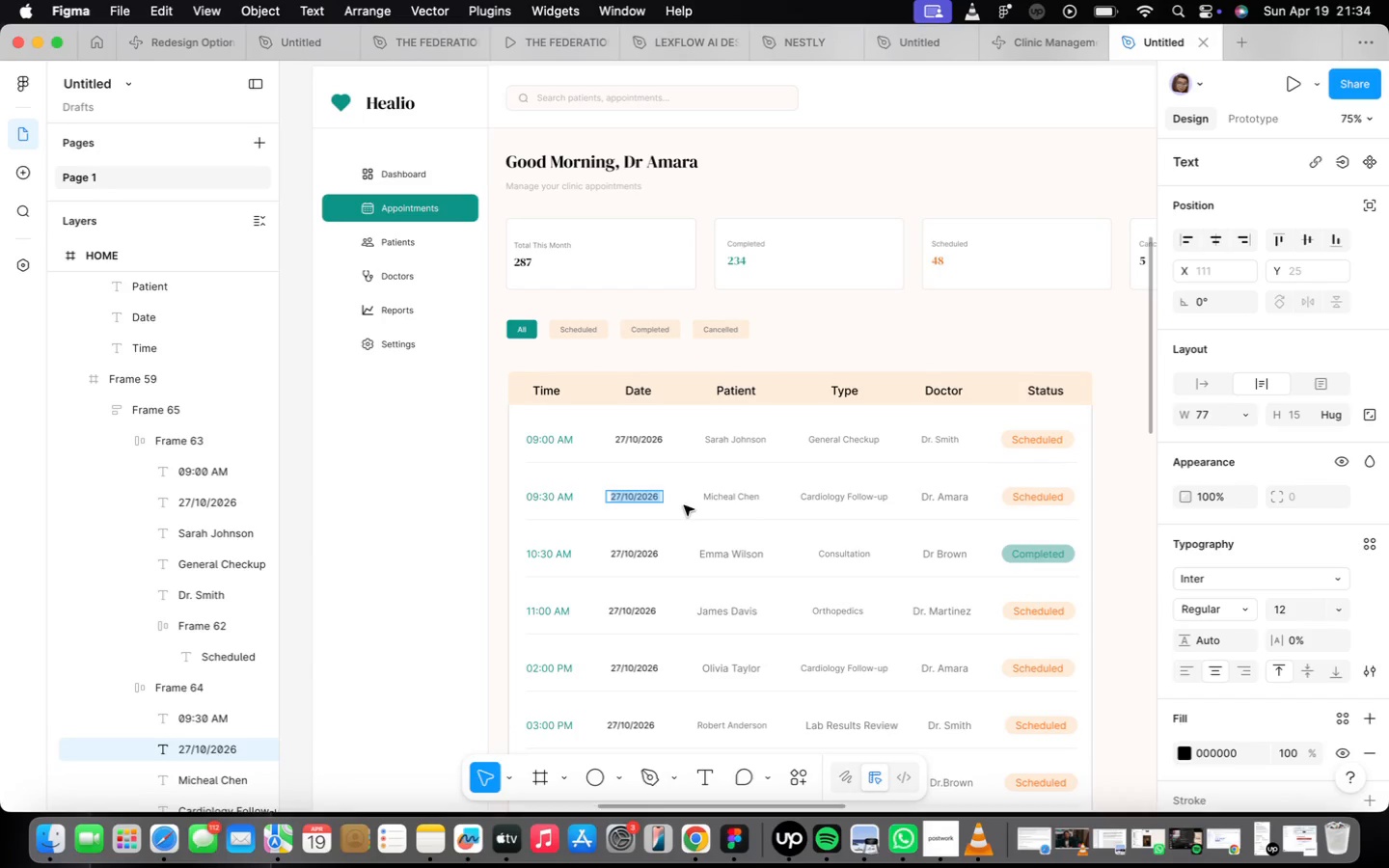 
scroll: coordinate [666, 513], scroll_direction: up, amount: 1.0
 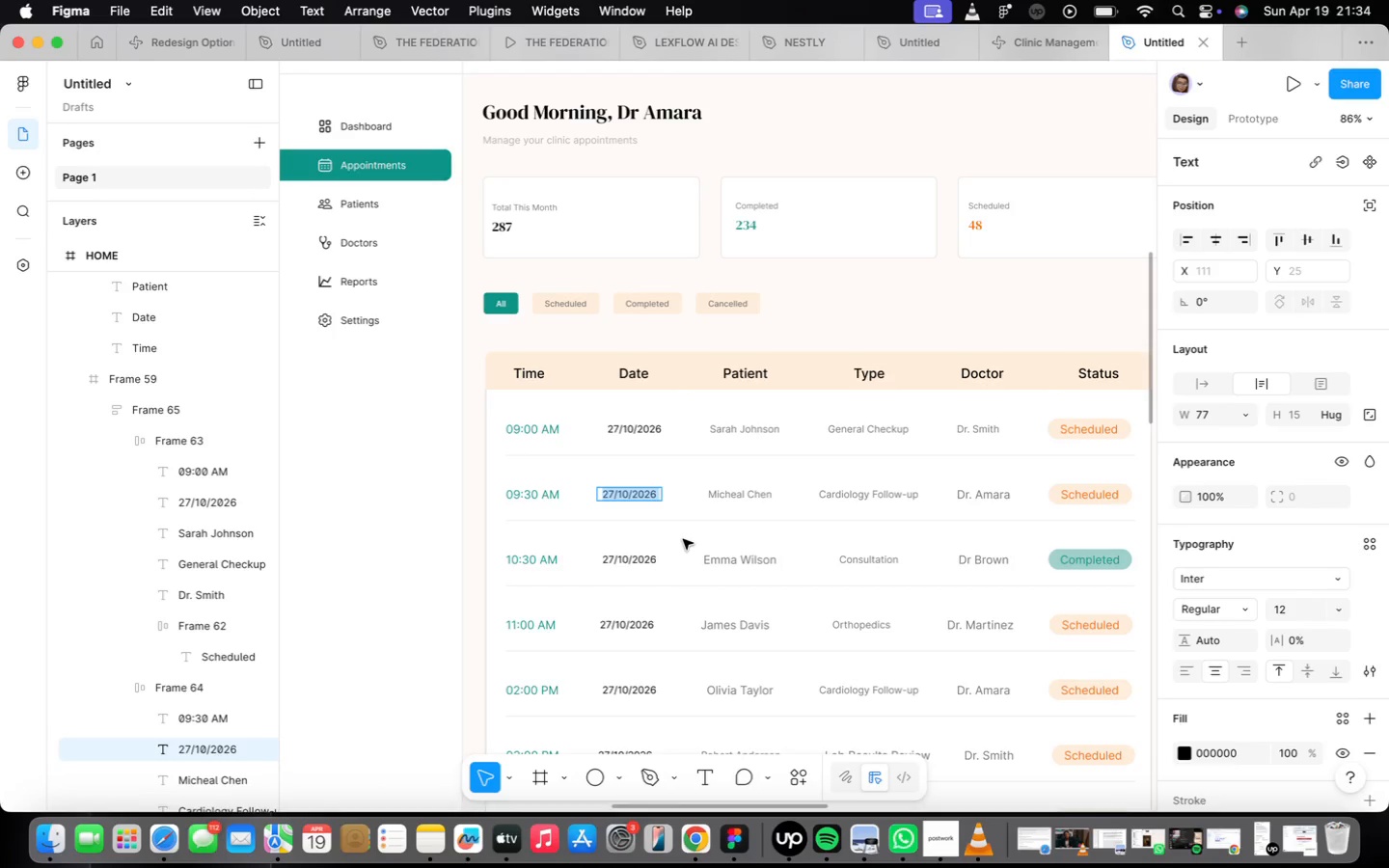 
wait(10.59)
 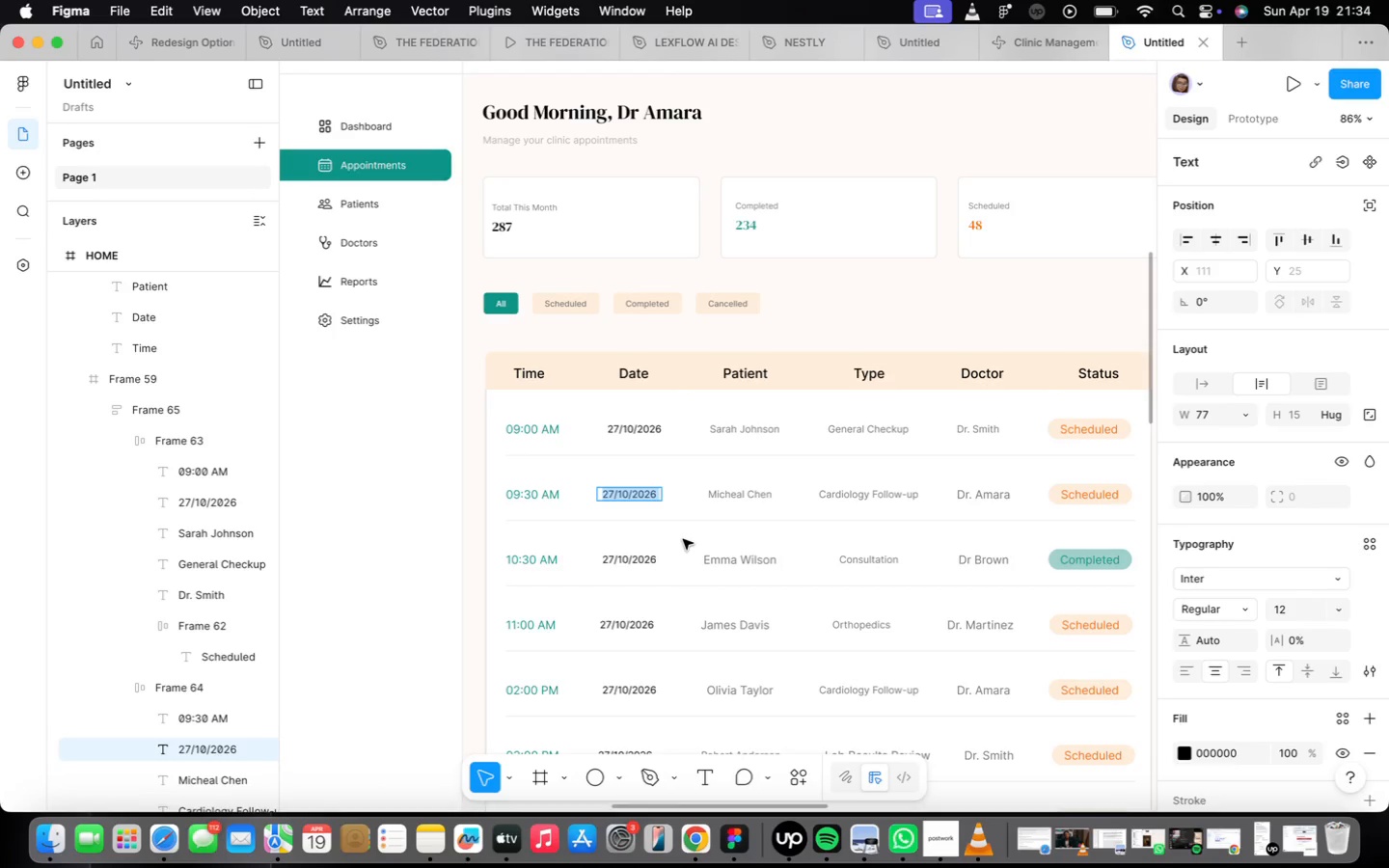 
left_click([1243, 416])
 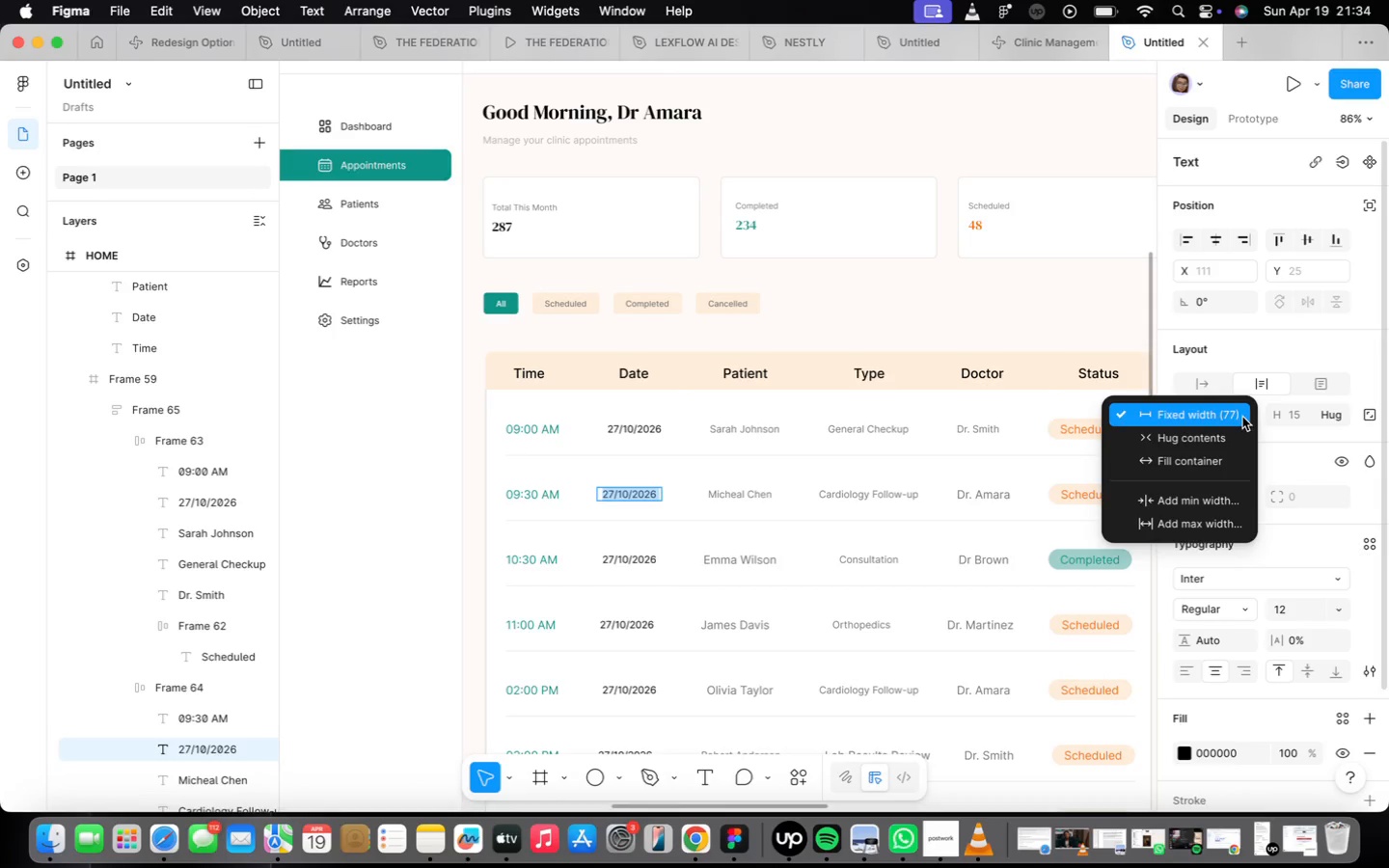 
left_click([1242, 417])
 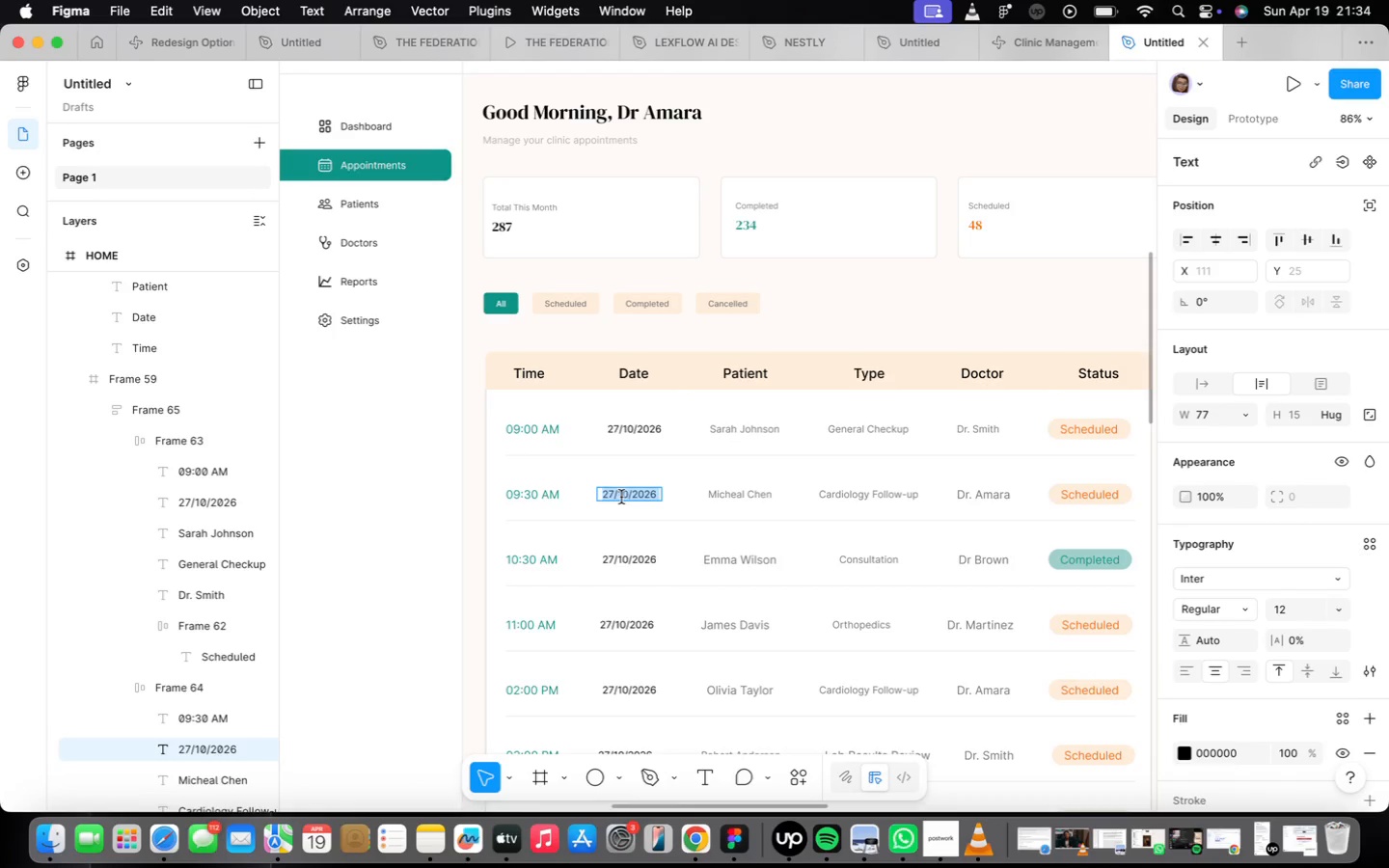 
left_click([610, 499])
 